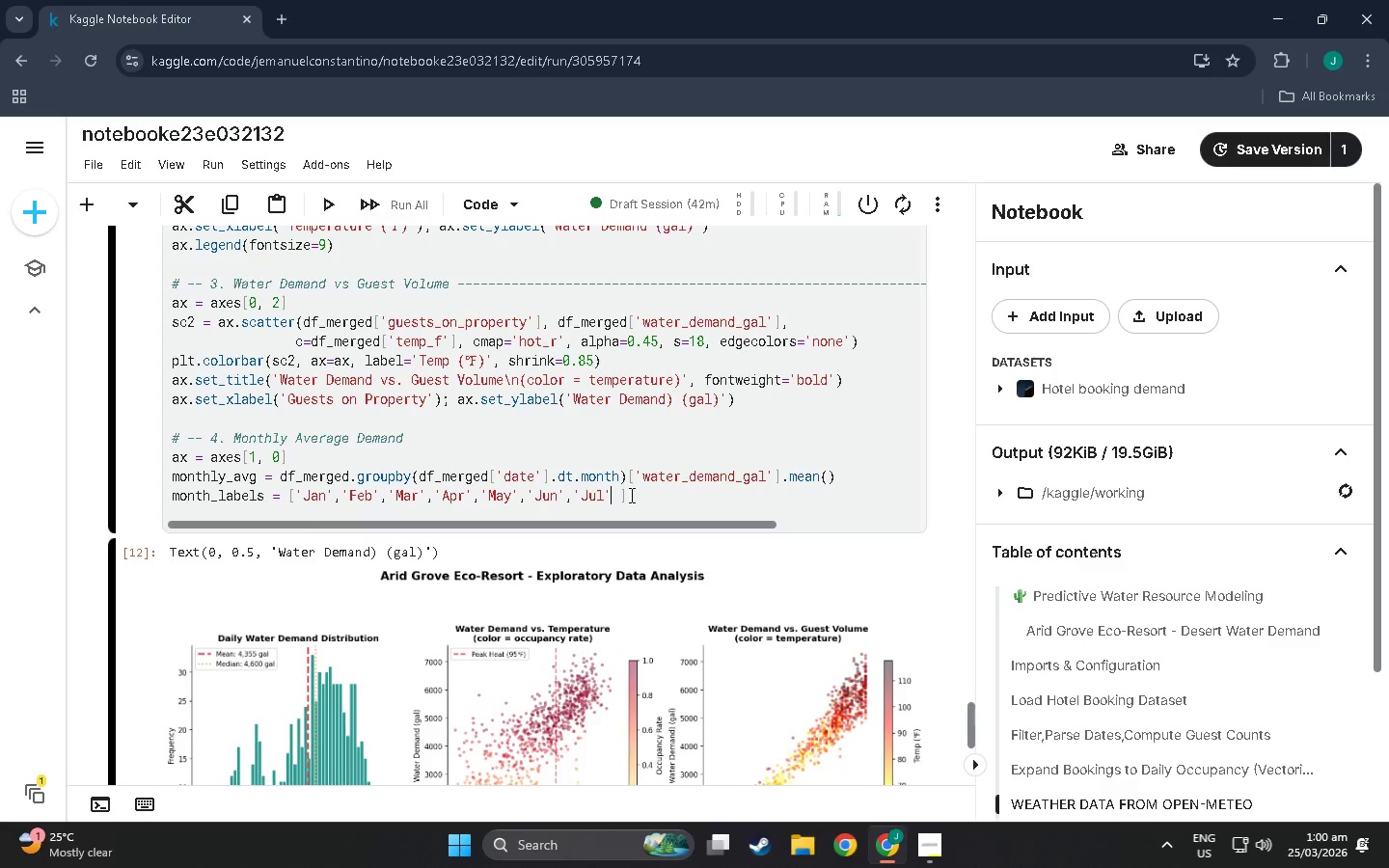 
type(,'Aug)
 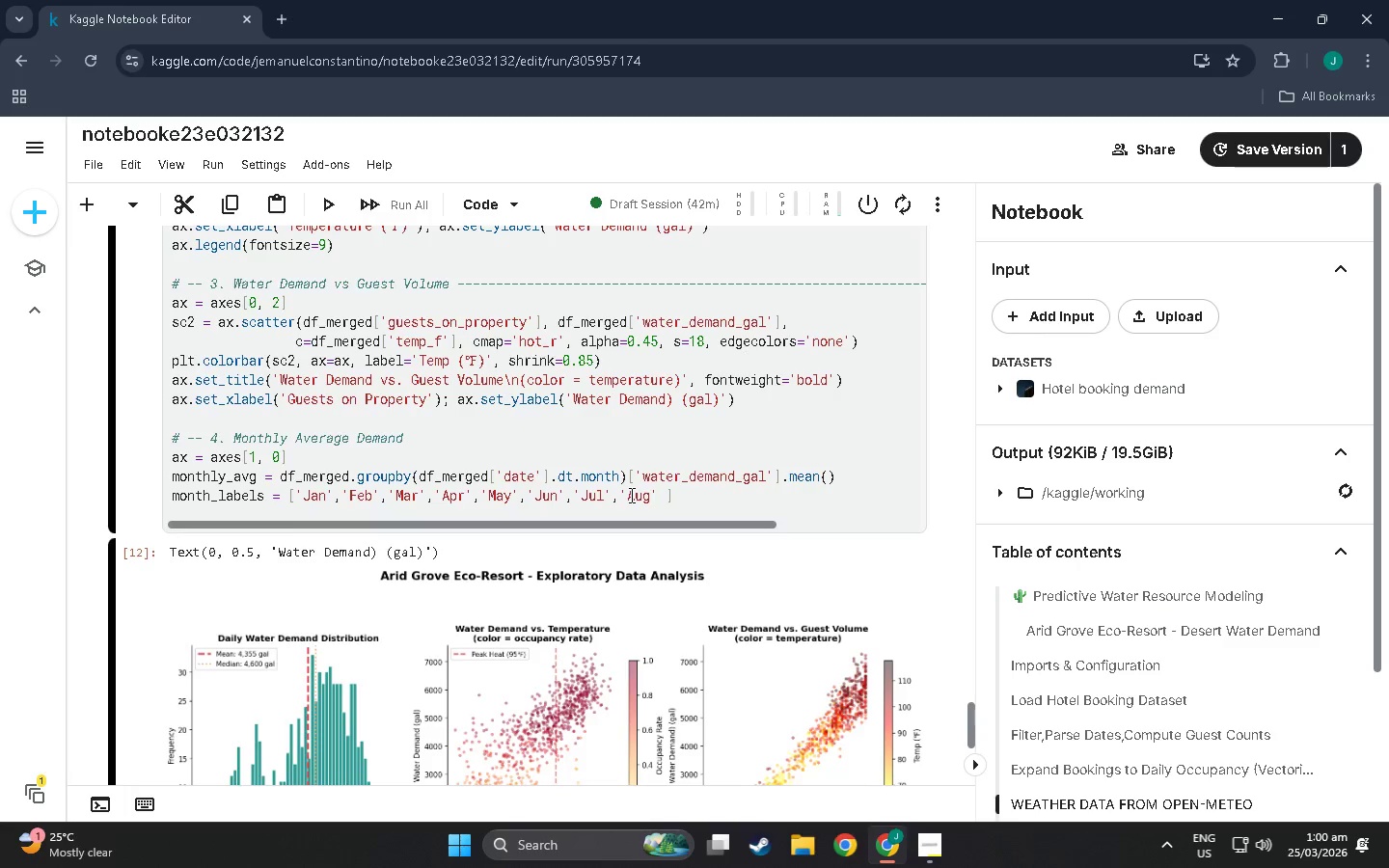 
key(ArrowRight)
 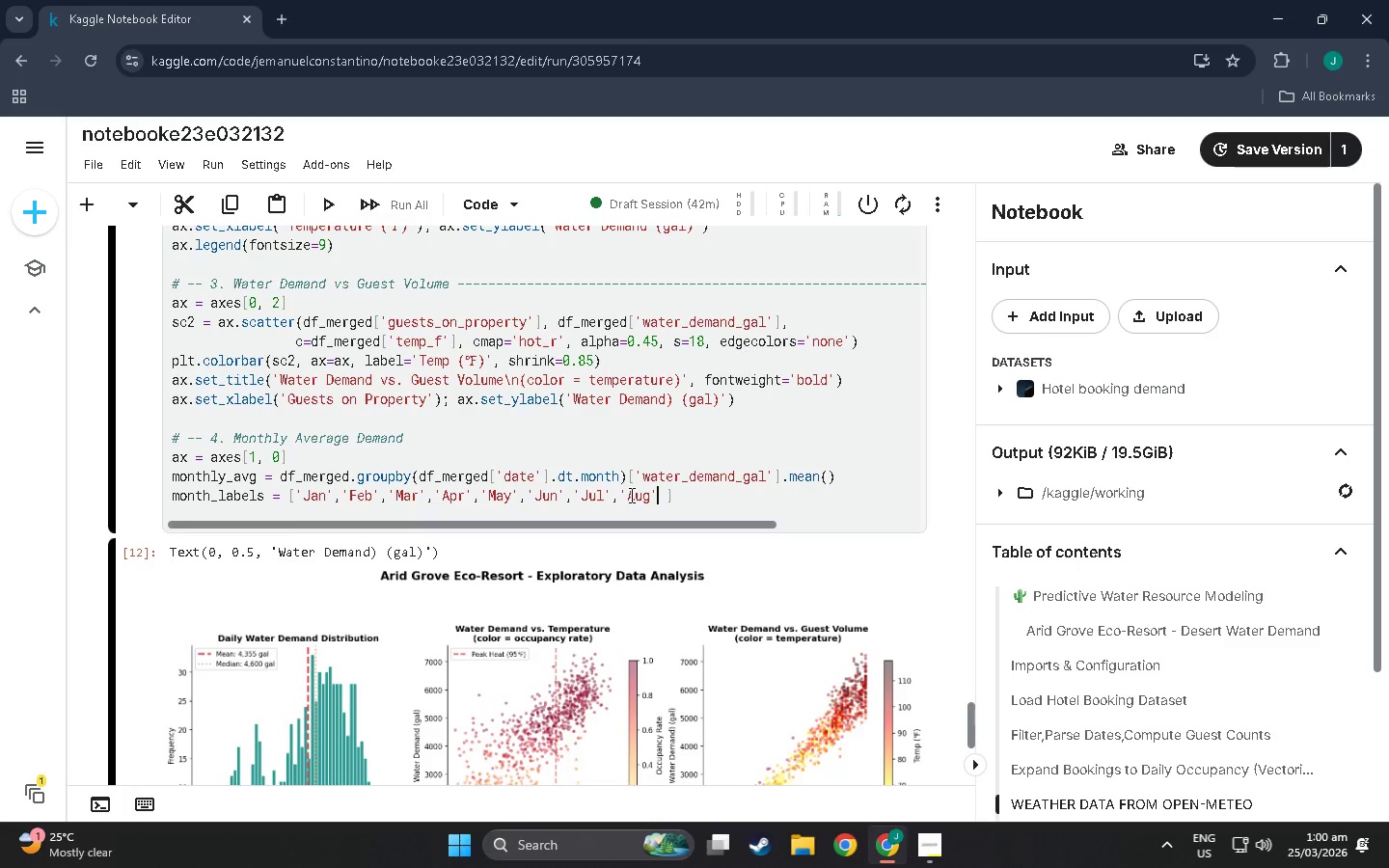 
type(,'SEP)
 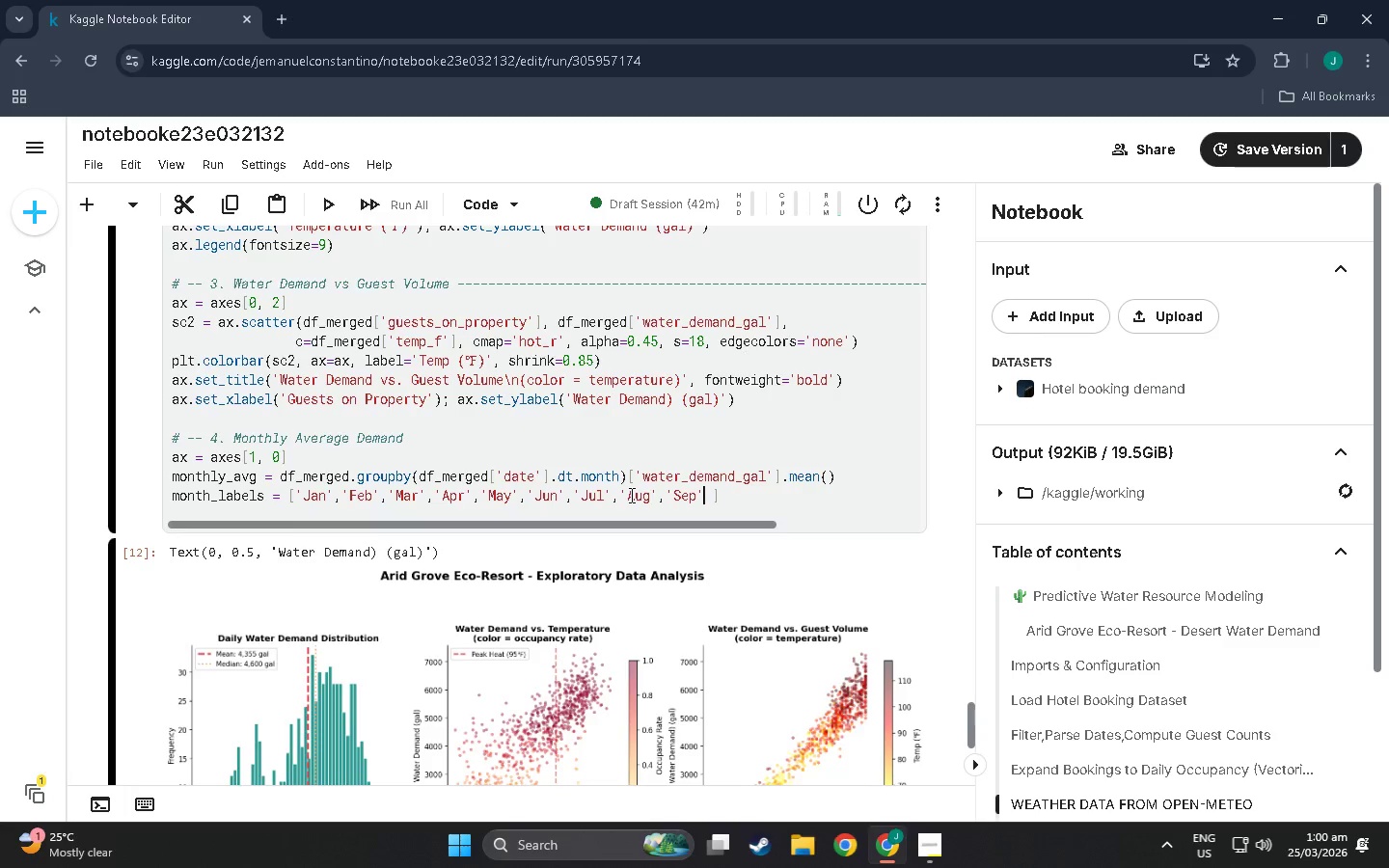 
 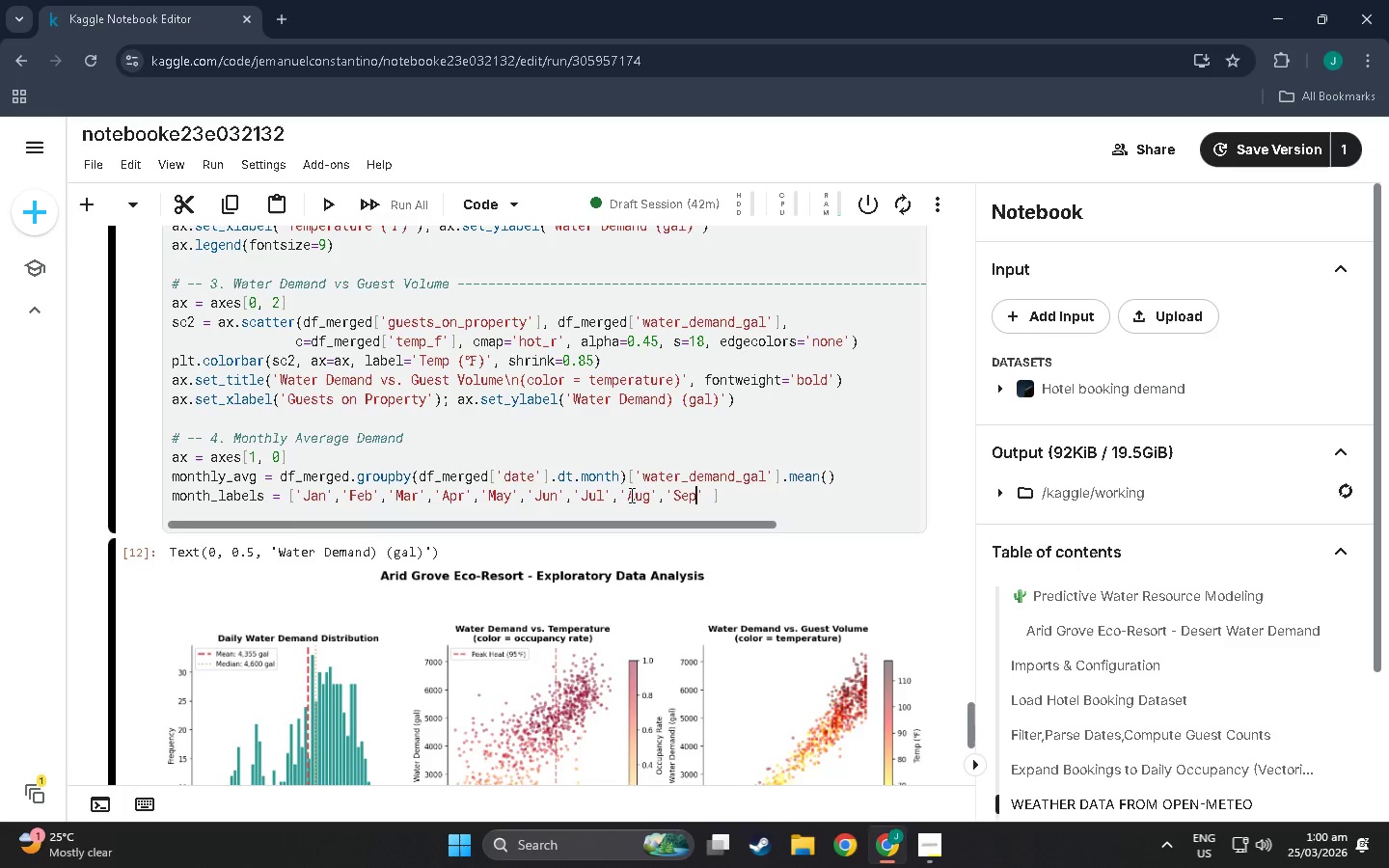 
key(Shift+ArrowRight)
 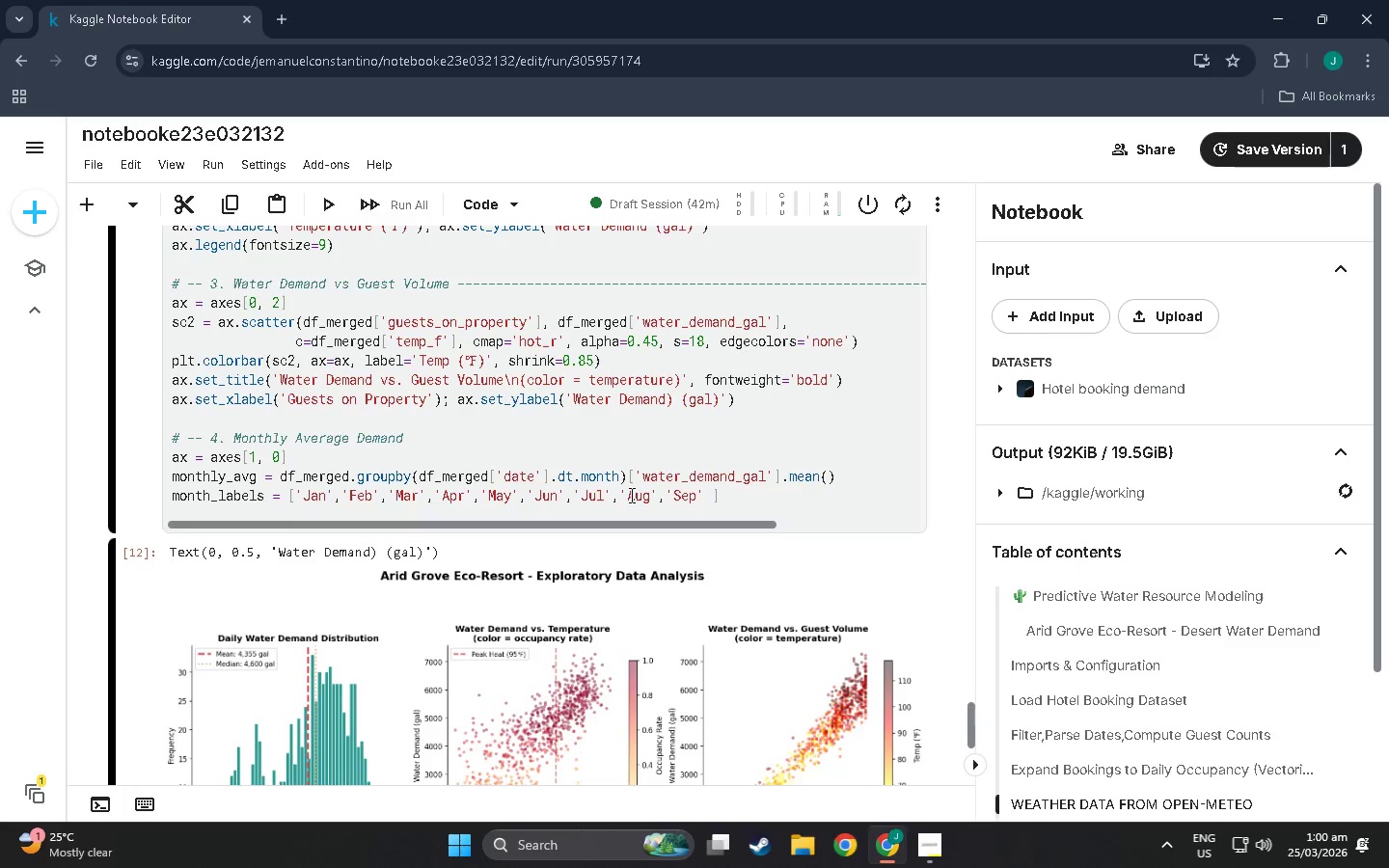 
type(<"Oct)
 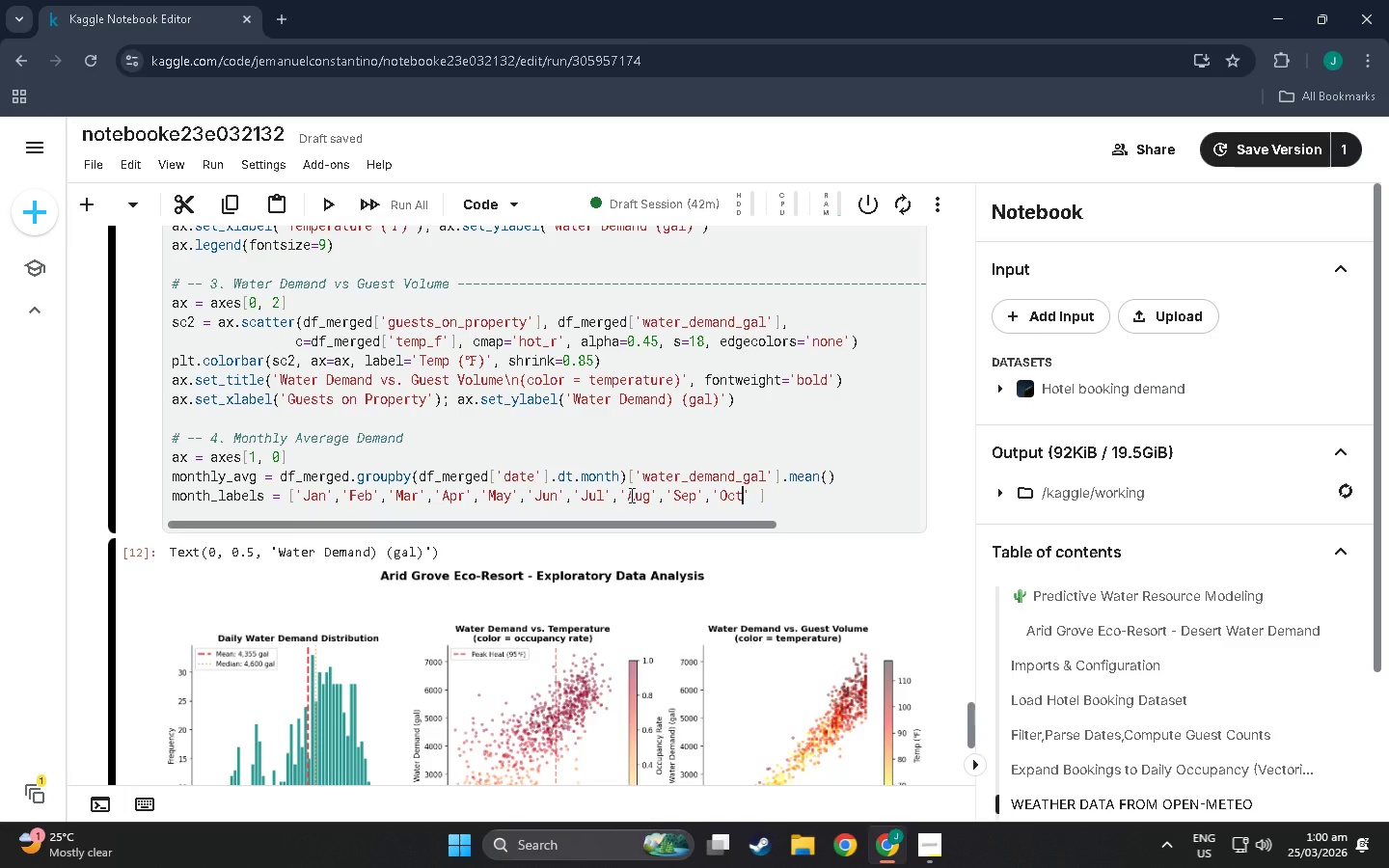 
 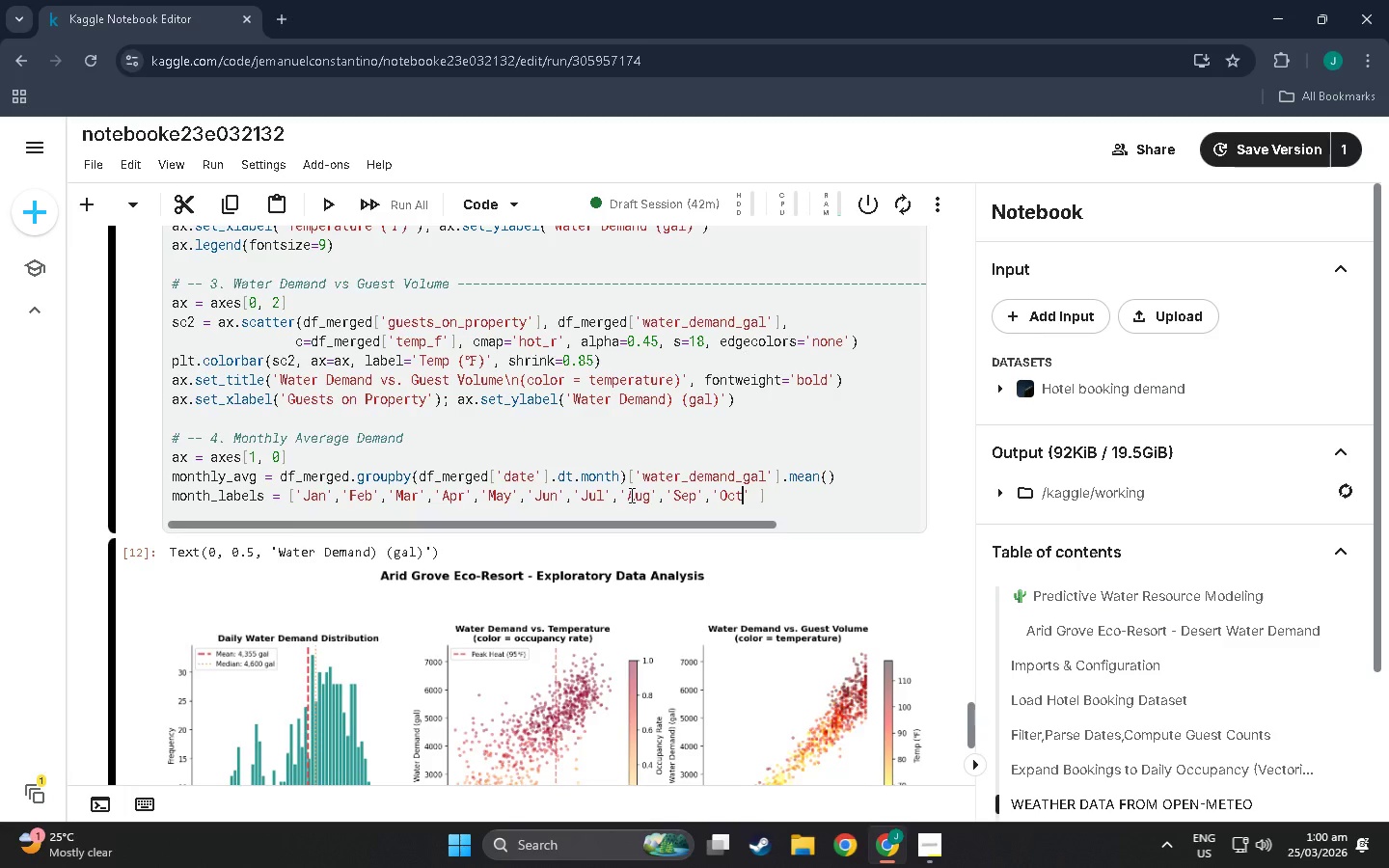 
key(ArrowRight)
 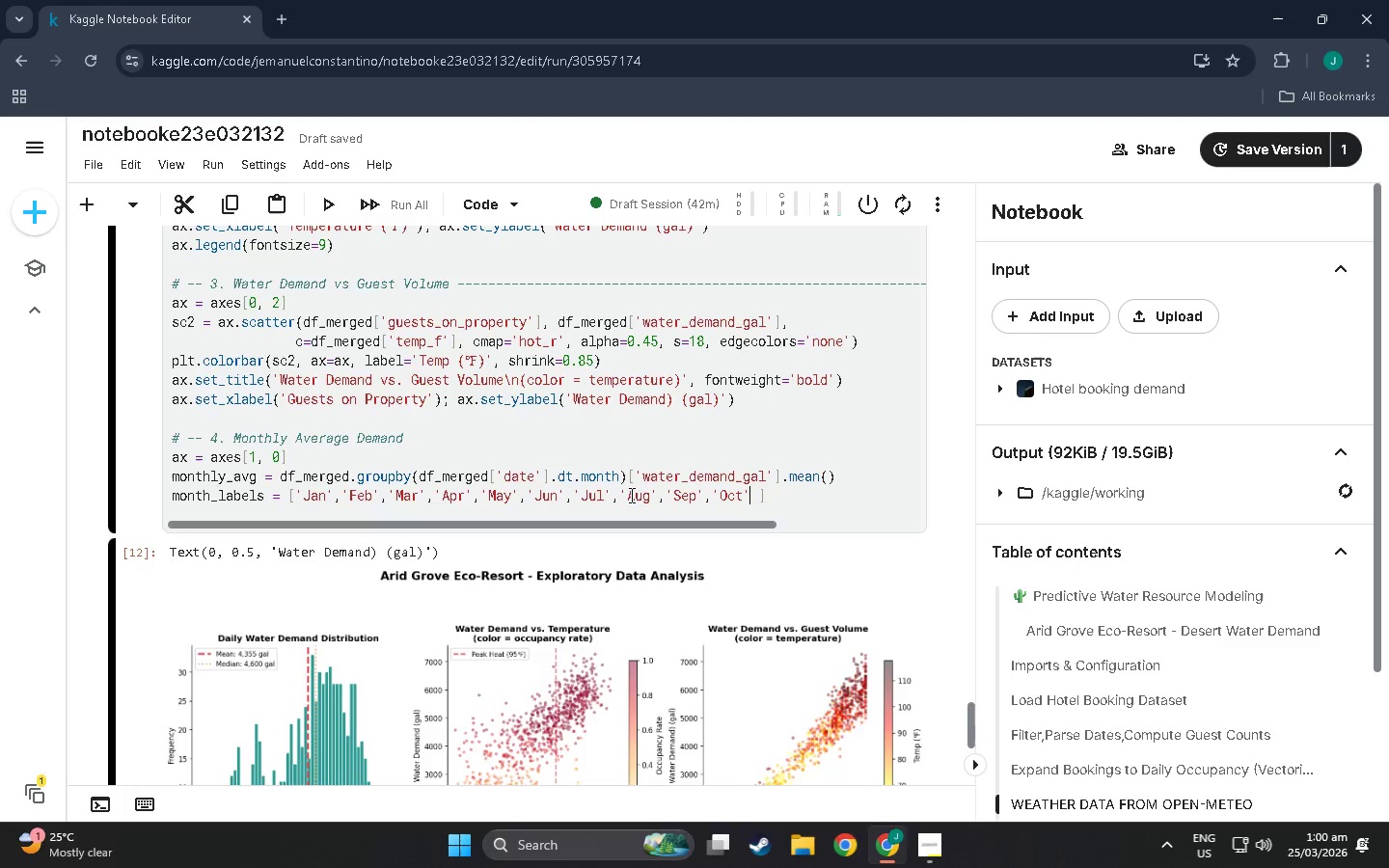 
key(Comma)
 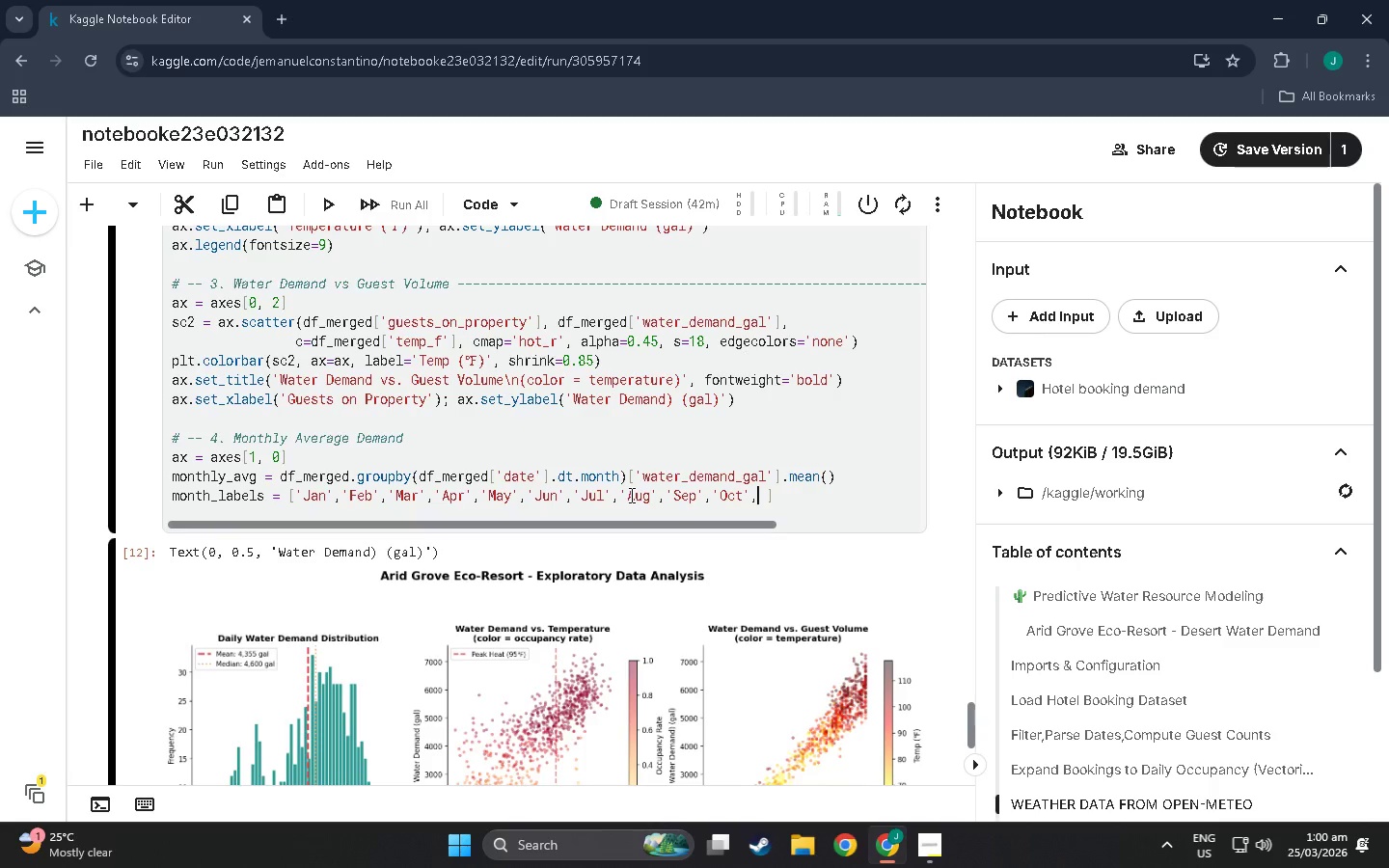 
key(Quote)
 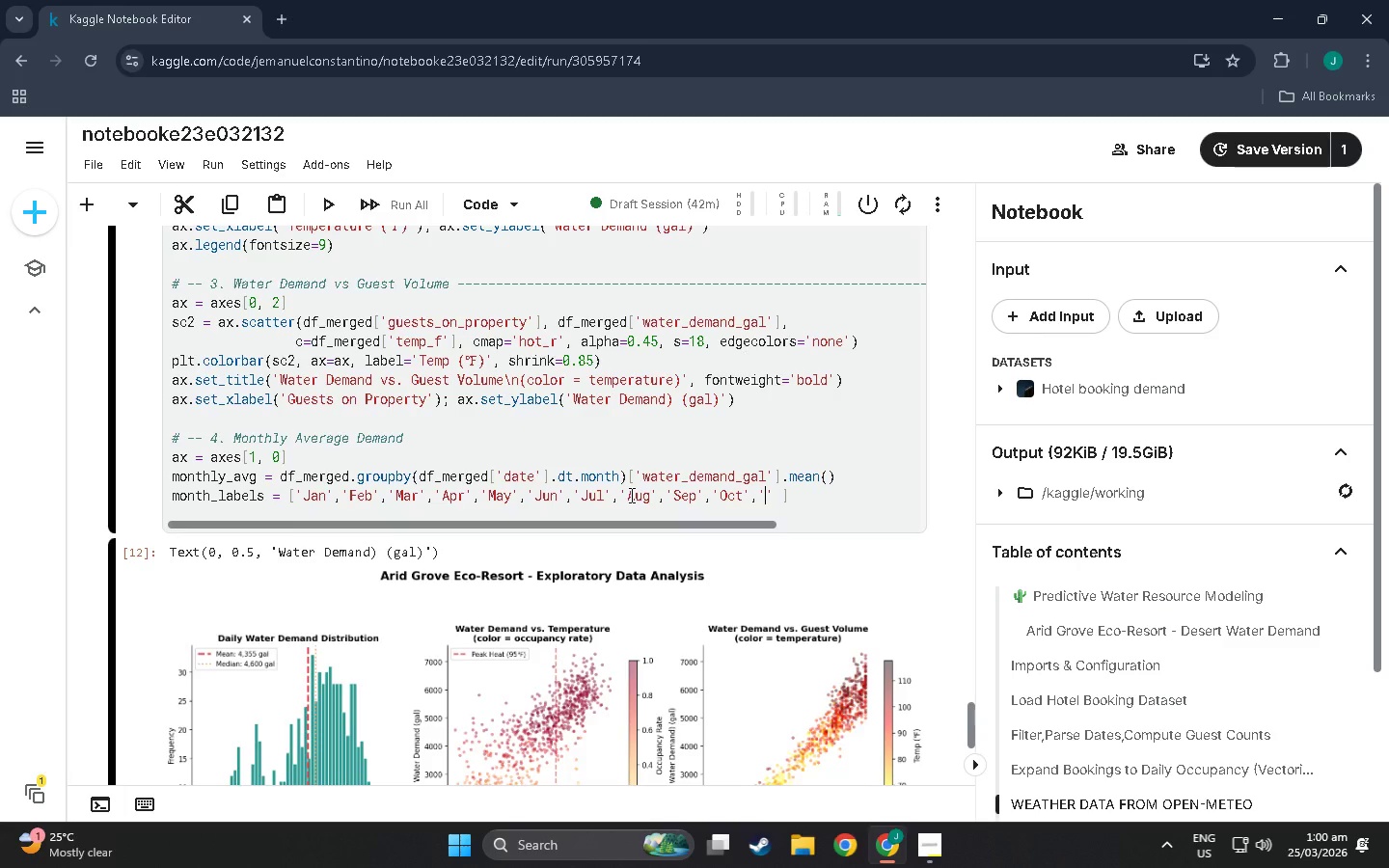 
type(Nov)
 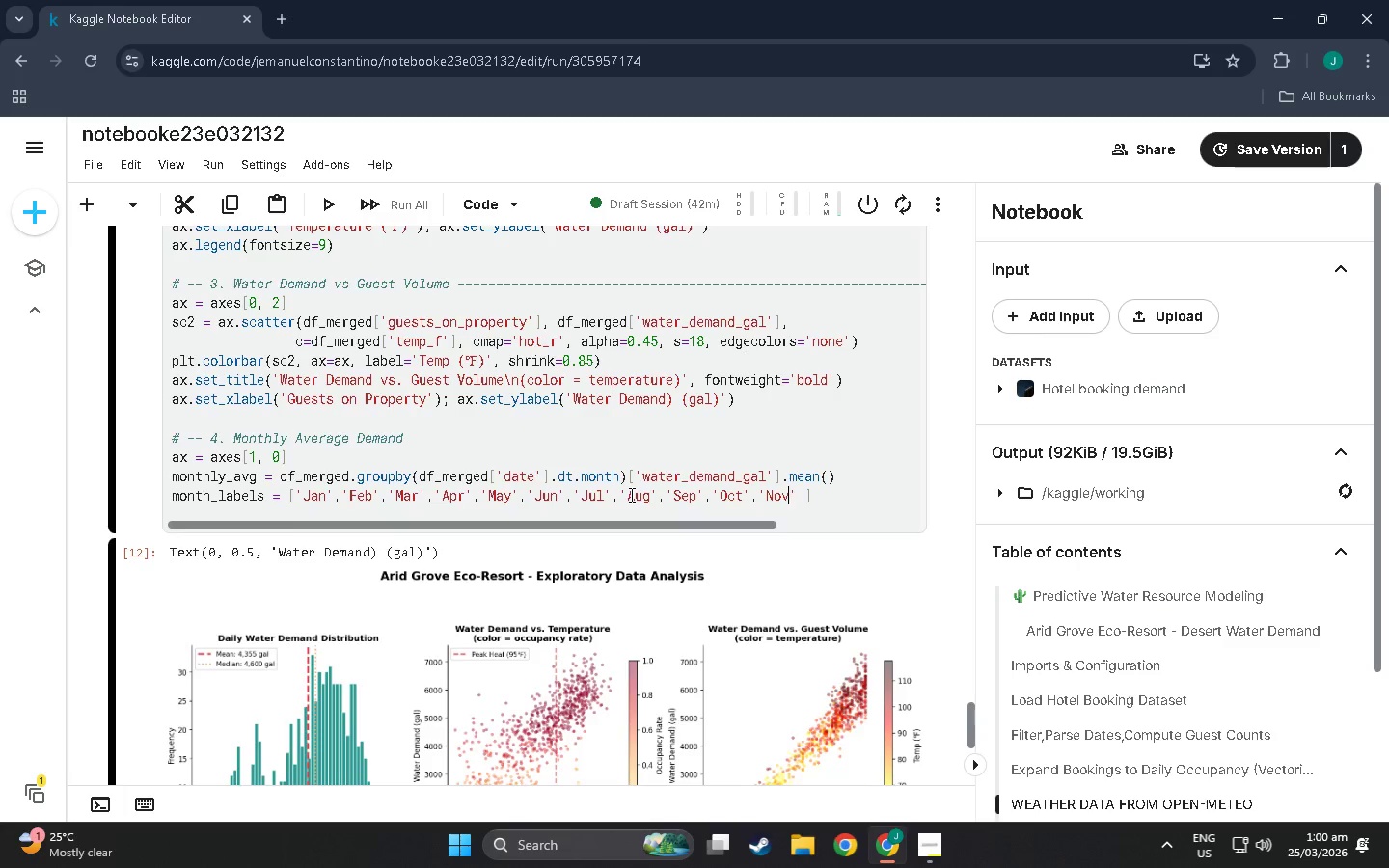 
key(ArrowRight)
 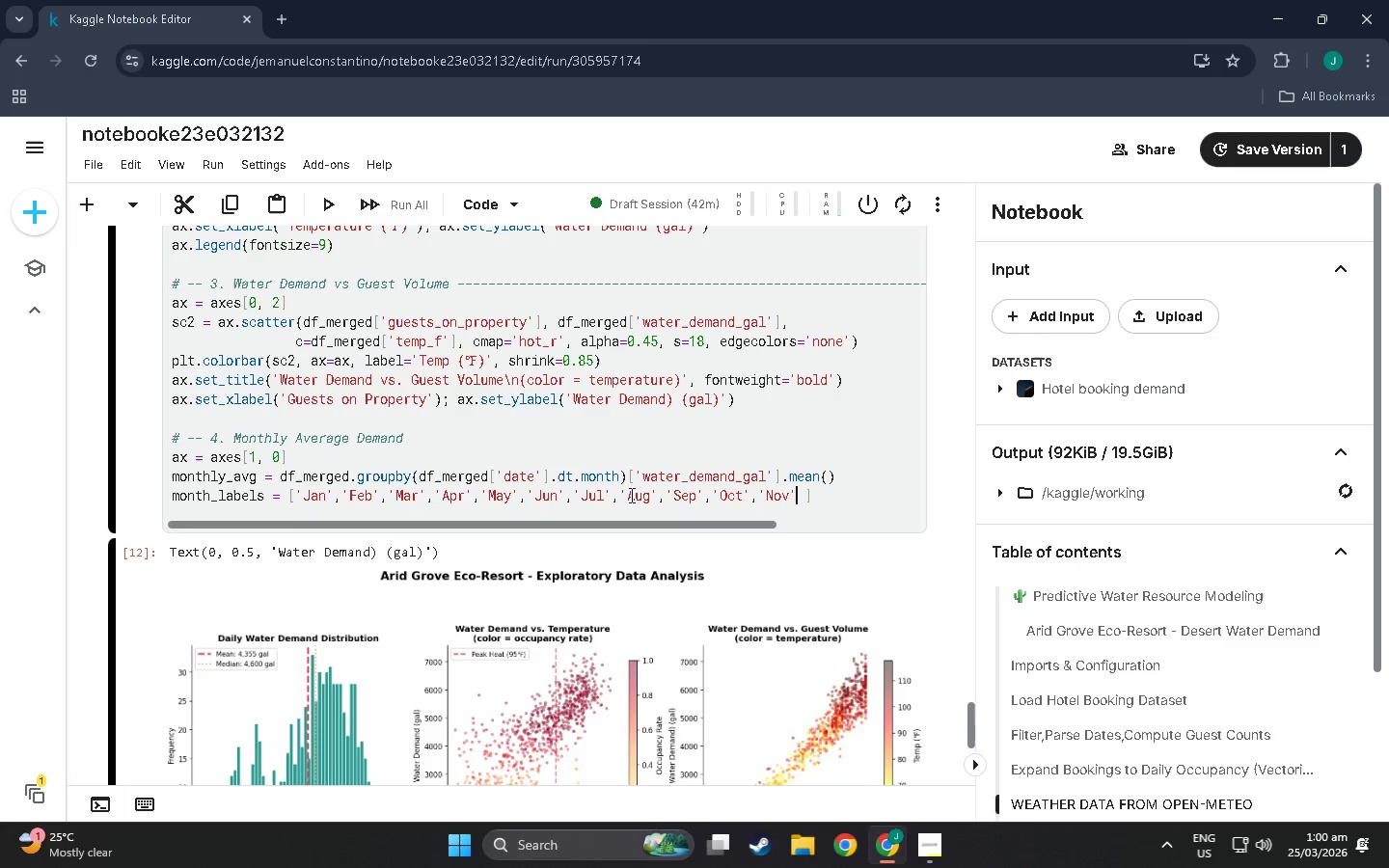 
key(Comma)
 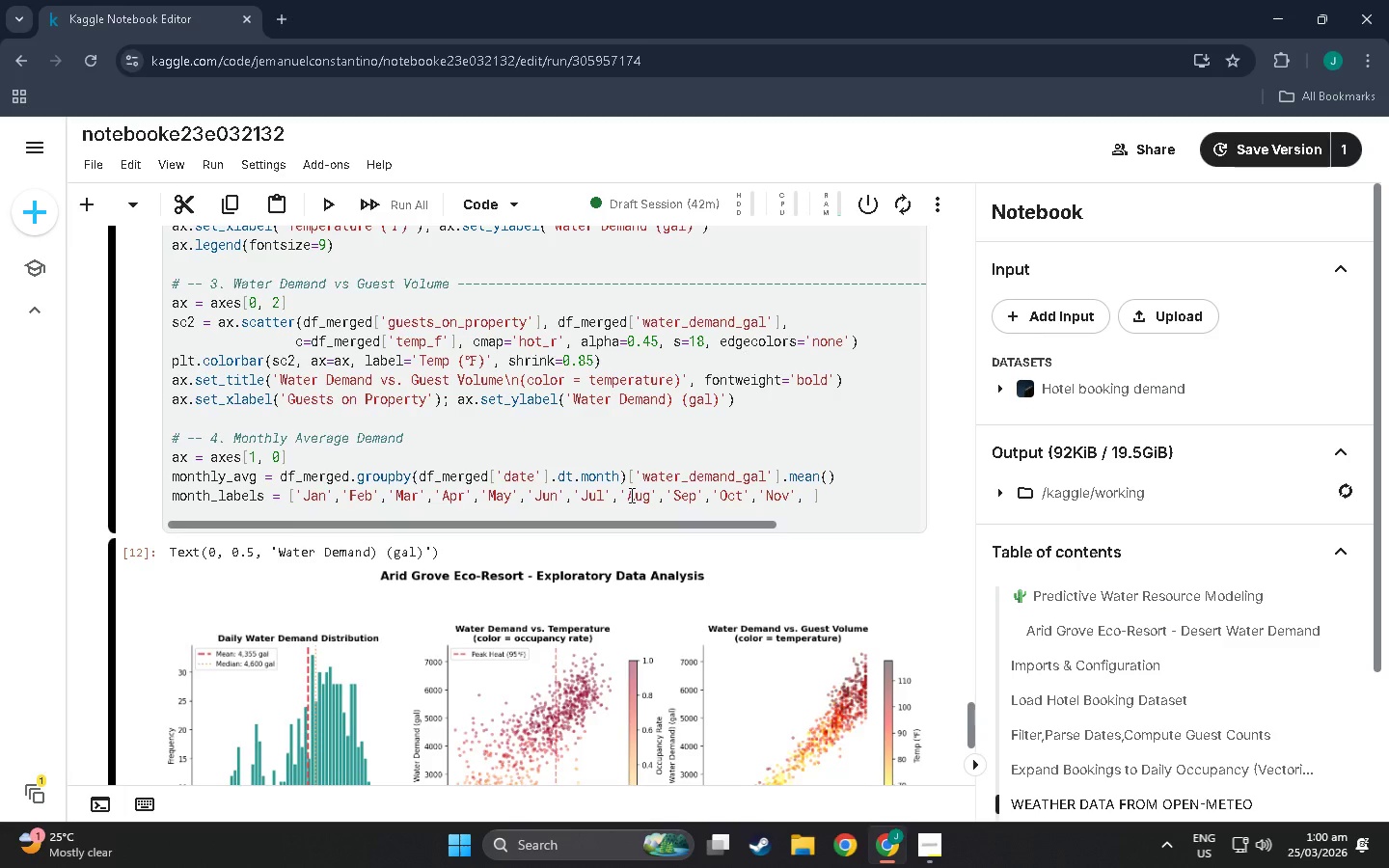 
key(Quote)
 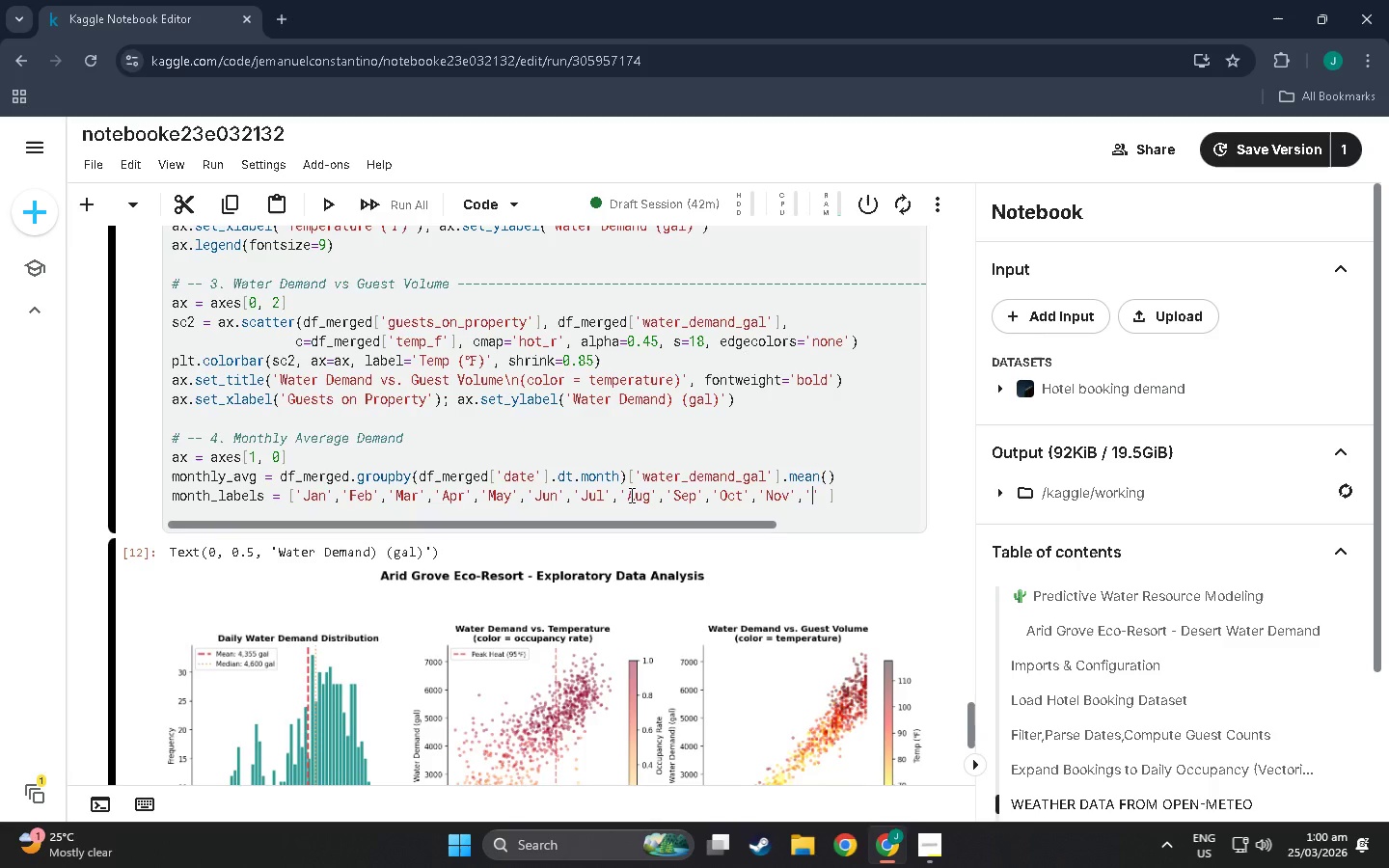 
wait(9.31)
 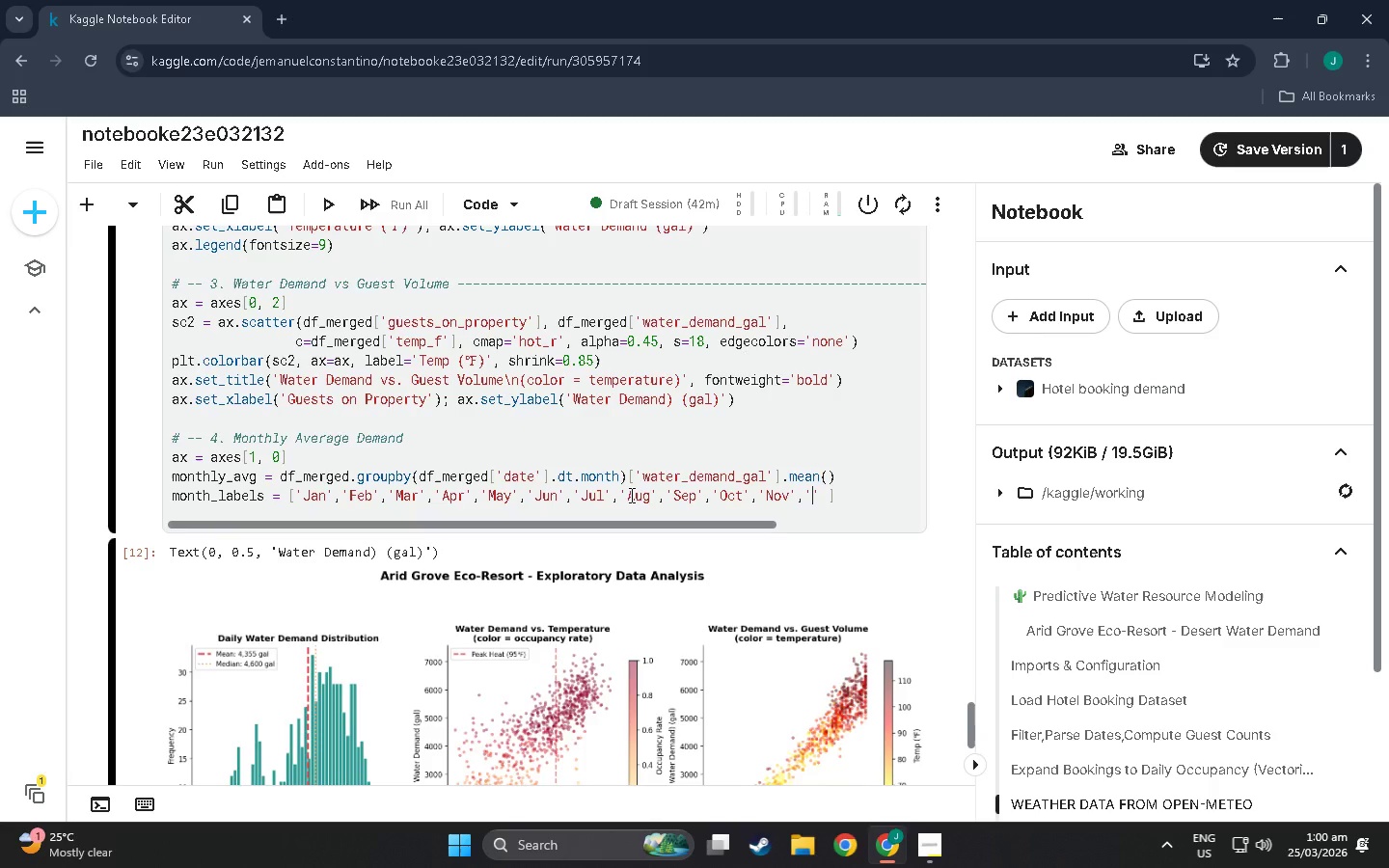 
type(Dex)
key(Backspace)
type(c)
 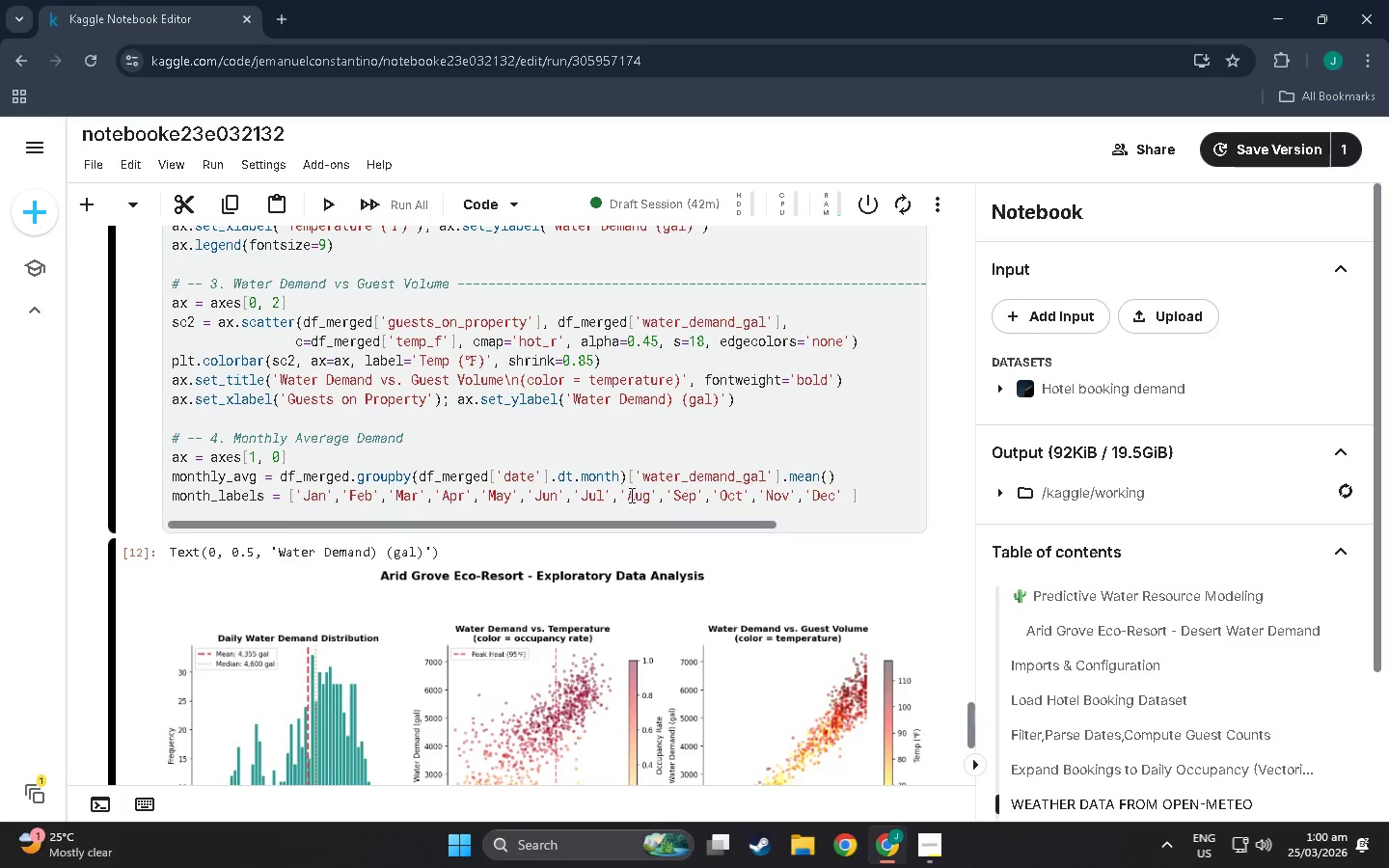 
key(ArrowRight)
 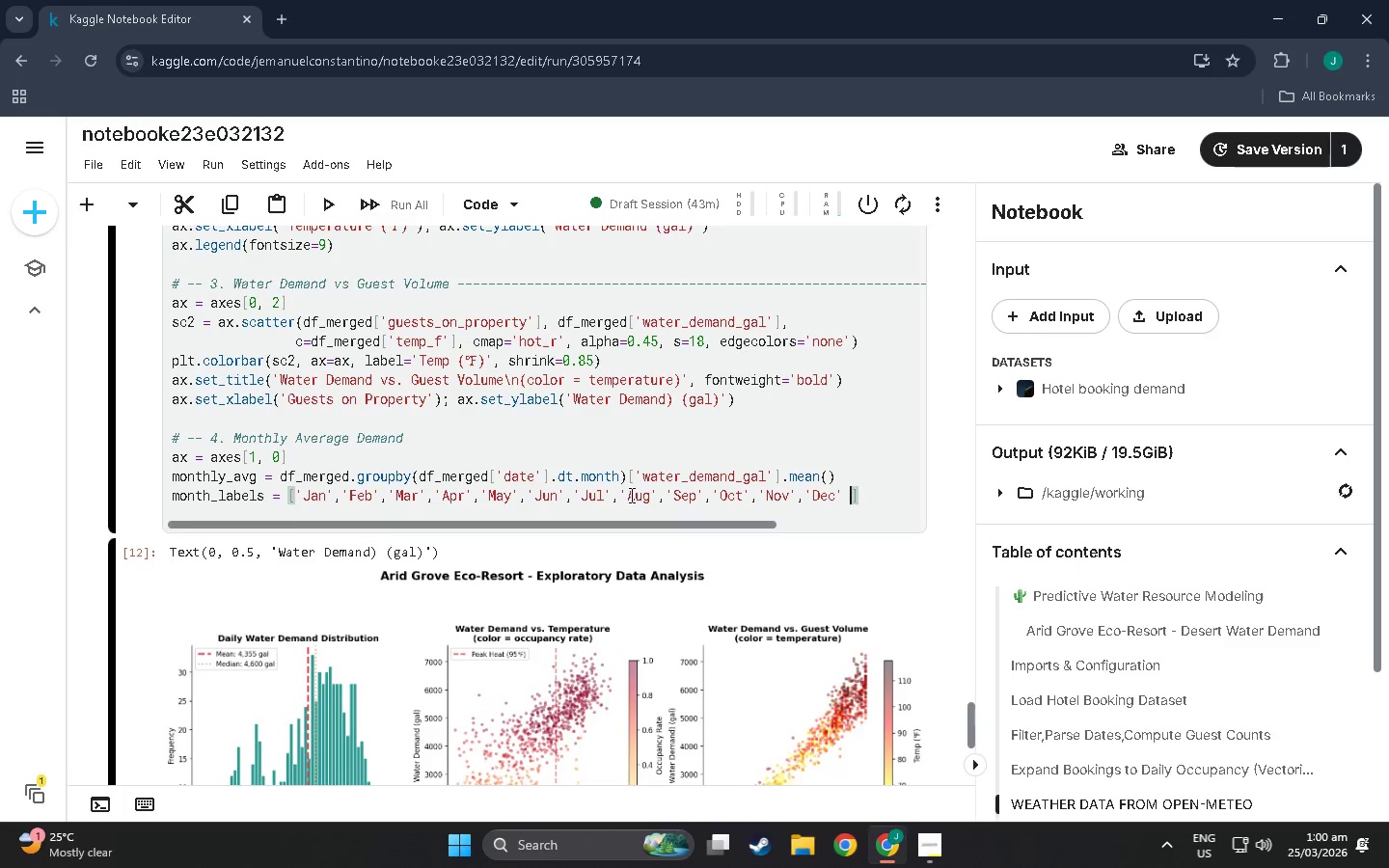 
key(ArrowRight)
 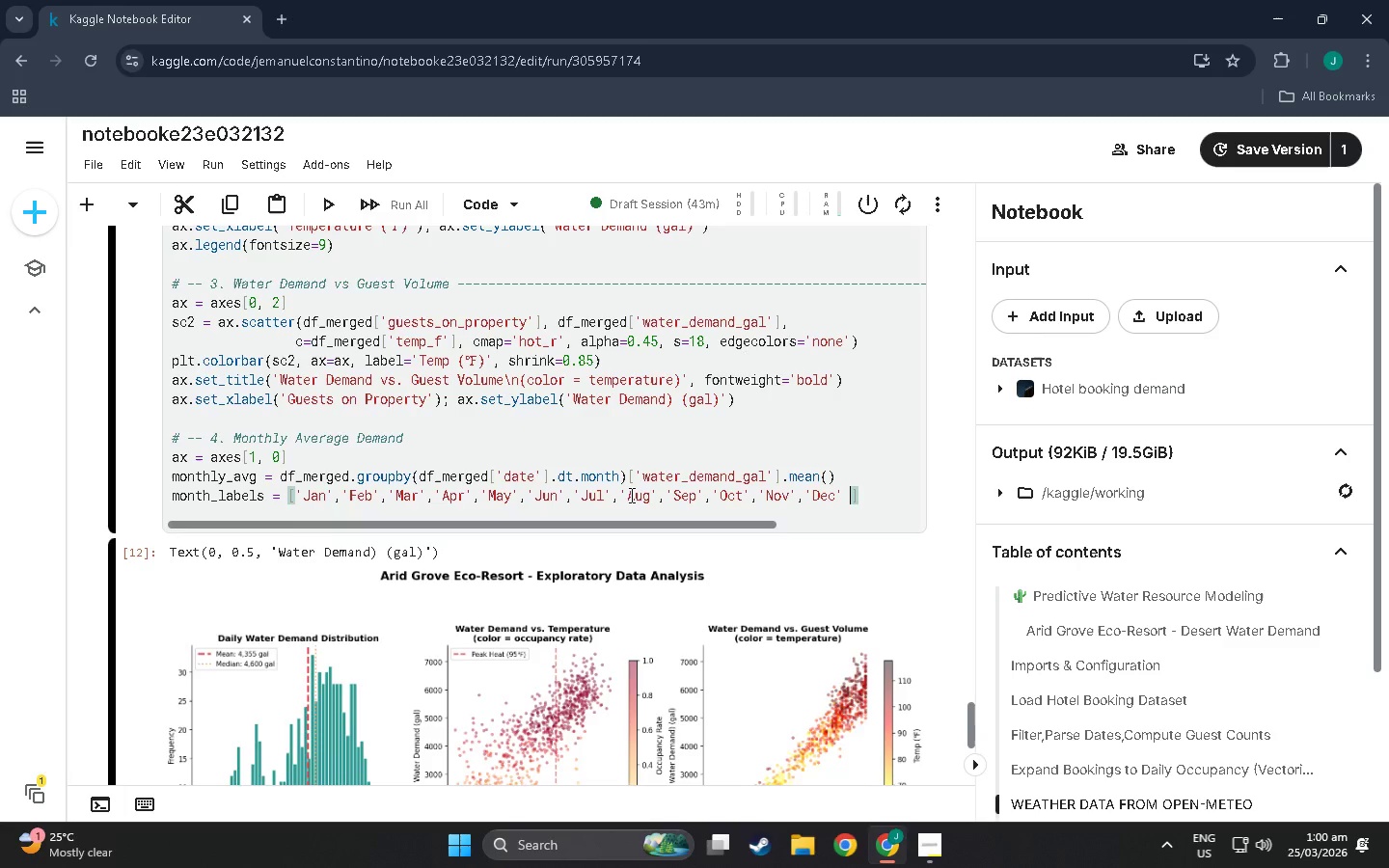 
key(Backspace)
 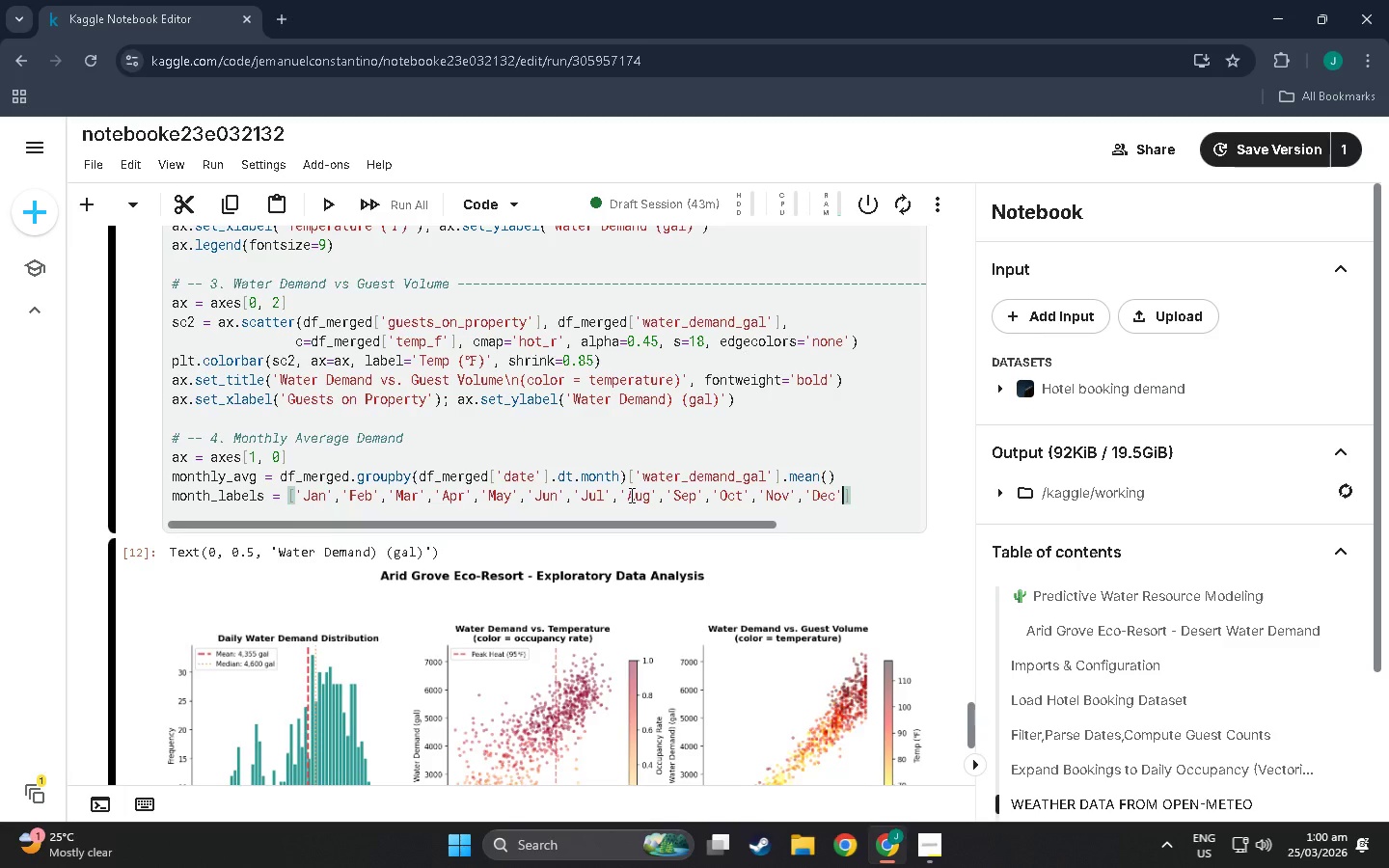 
key(ArrowRight)
 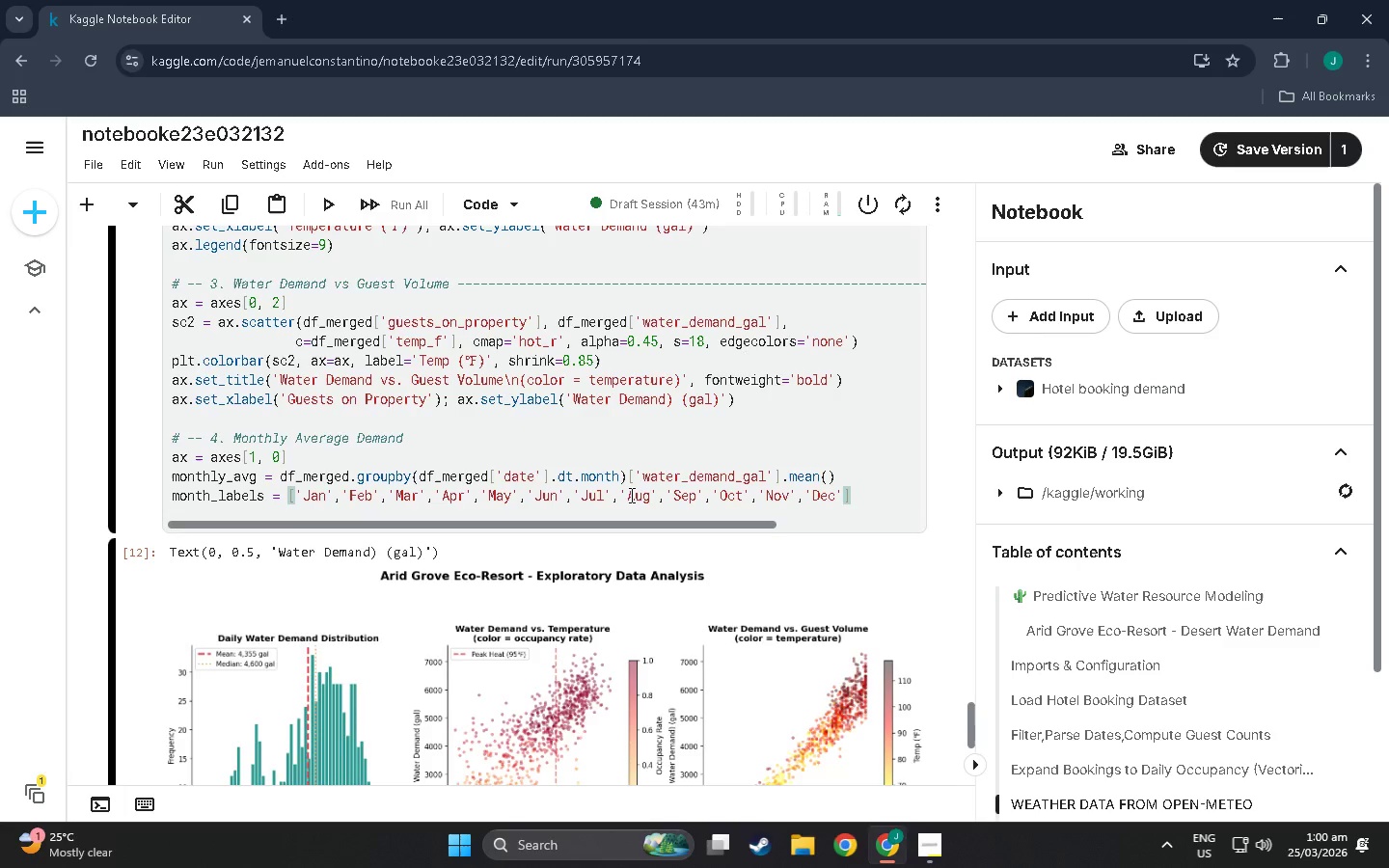 
key(Enter)
 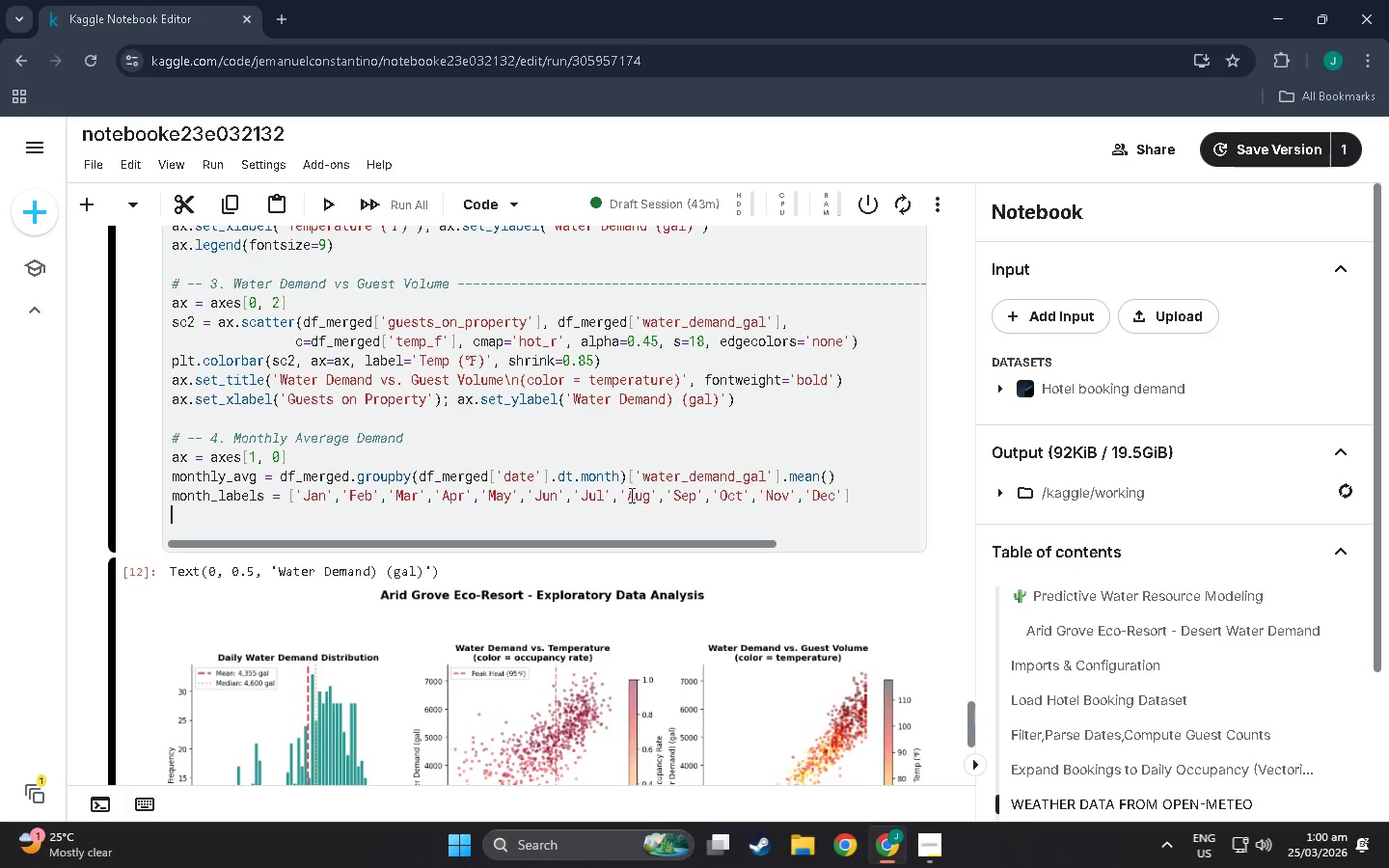 
type(bar+_)
key(Backspace)
type(colors=)
key(Backspace)
type( = p)
key(Backspace)
type([Cp)
key(Backspace)
type([")
key(Backspace)
type(;)
key(Backspace)
type('hear)
key(Backspace)
type(t)
 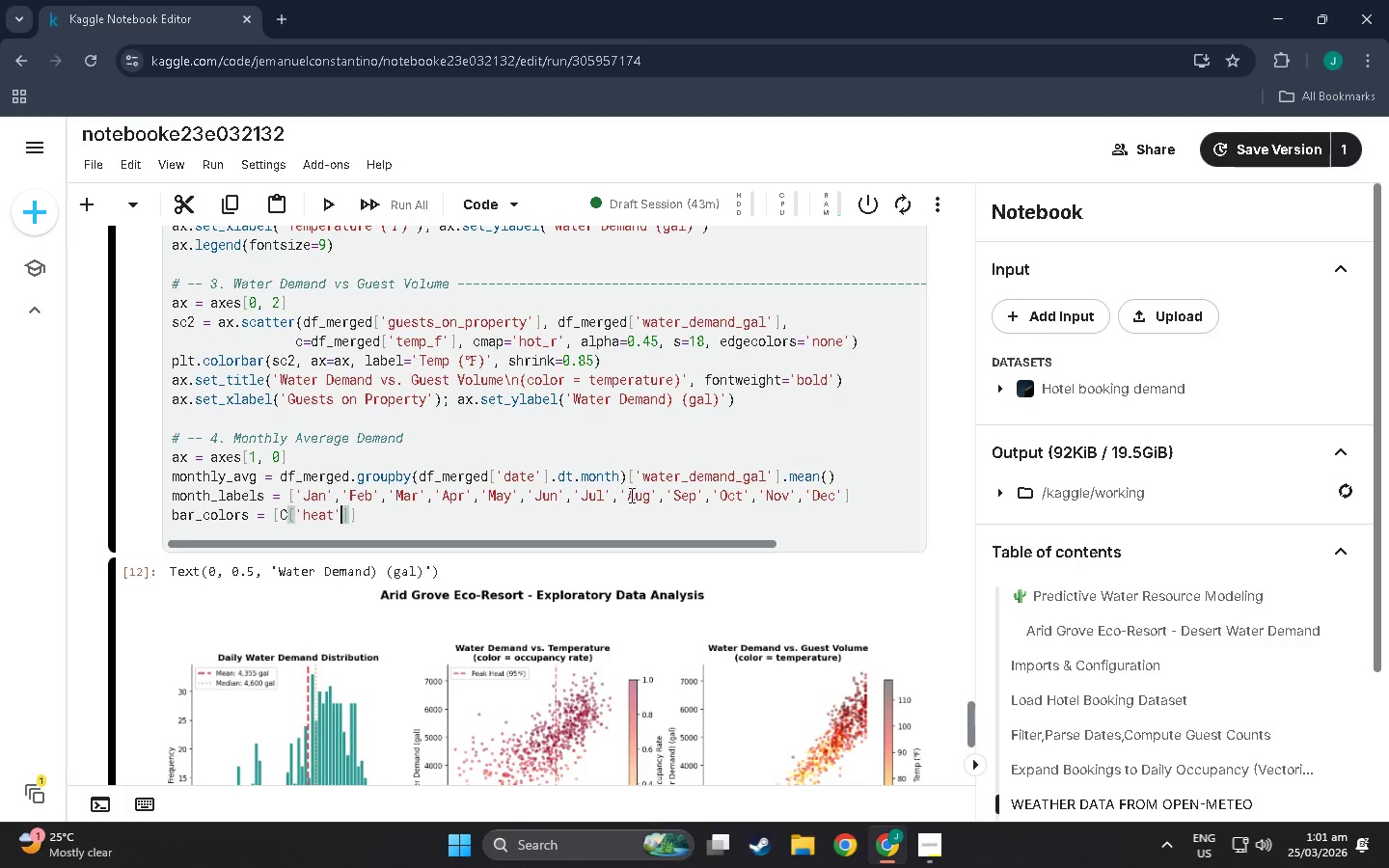 
 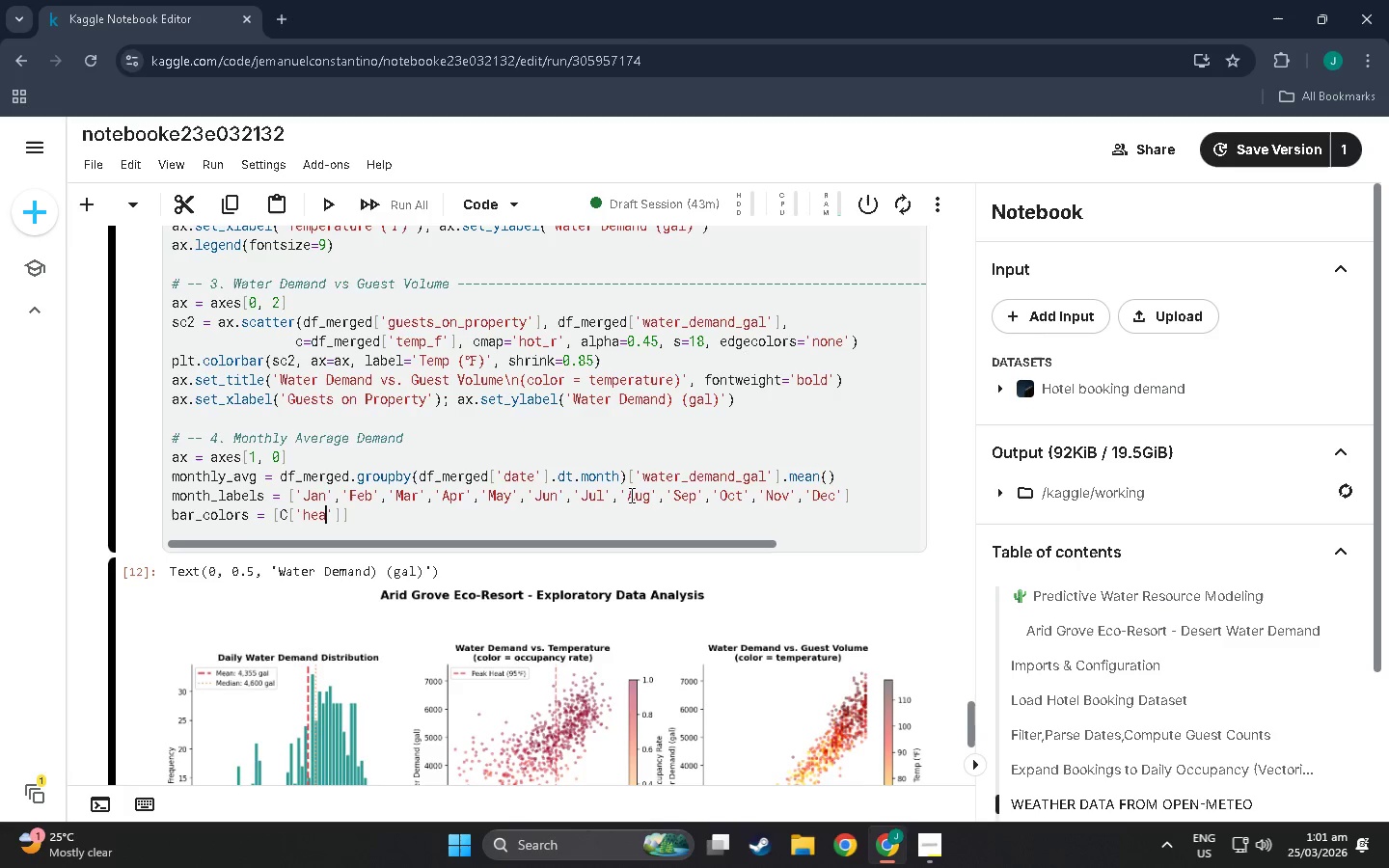 
key(ArrowRight)
 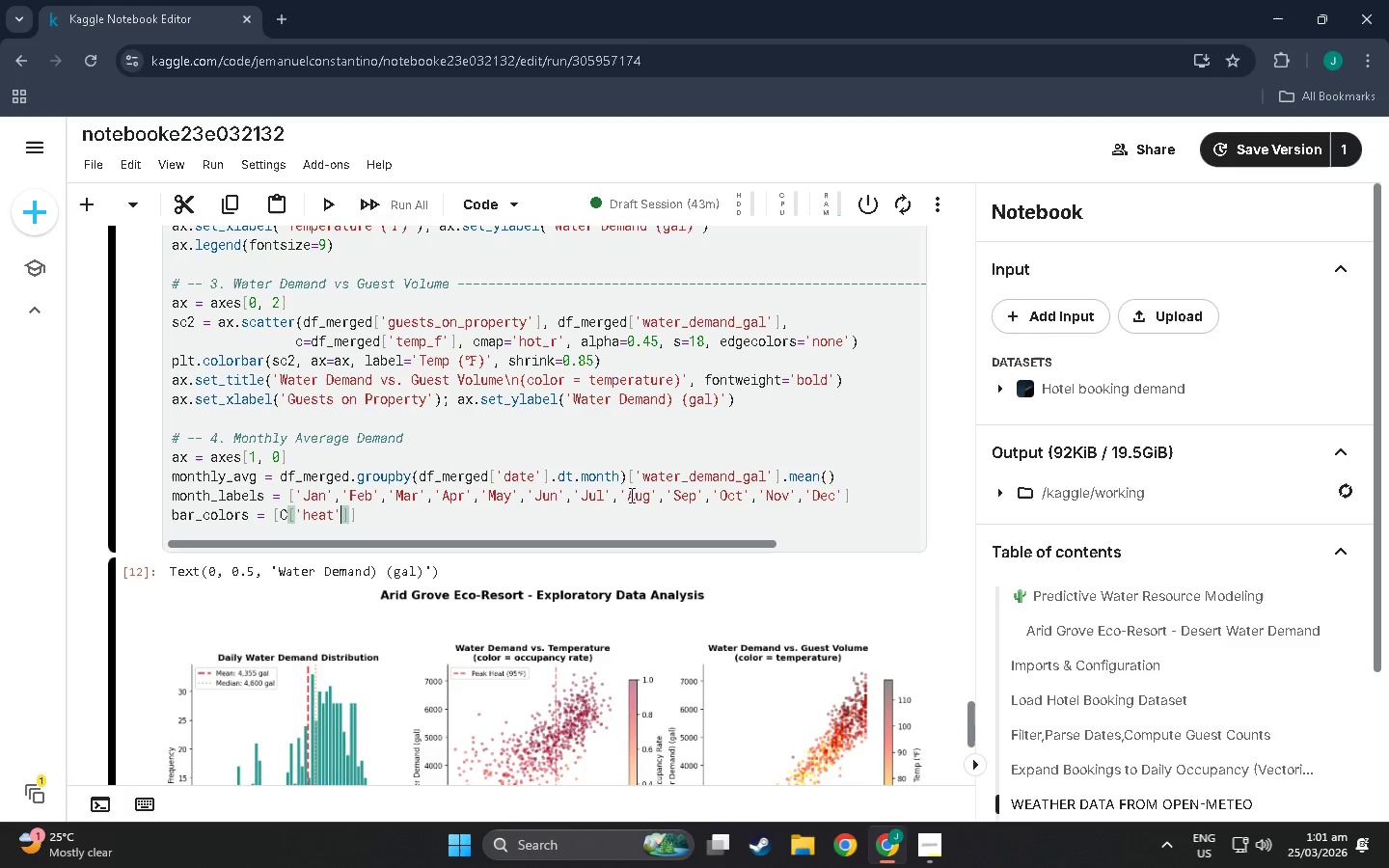 
key(ArrowRight)
 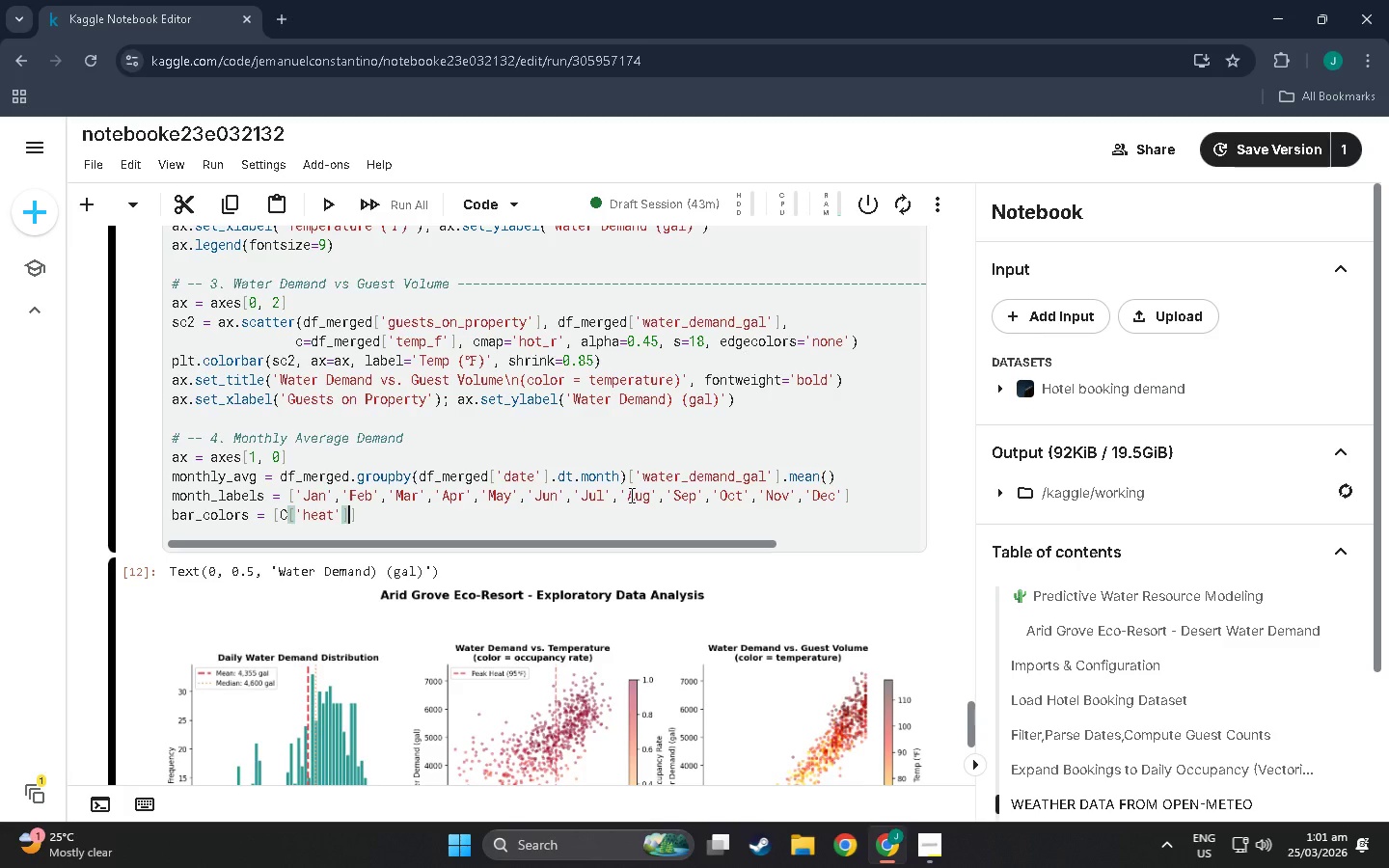 
type( if m in [5)
key(Backspace)
type(6,7,8,9)
 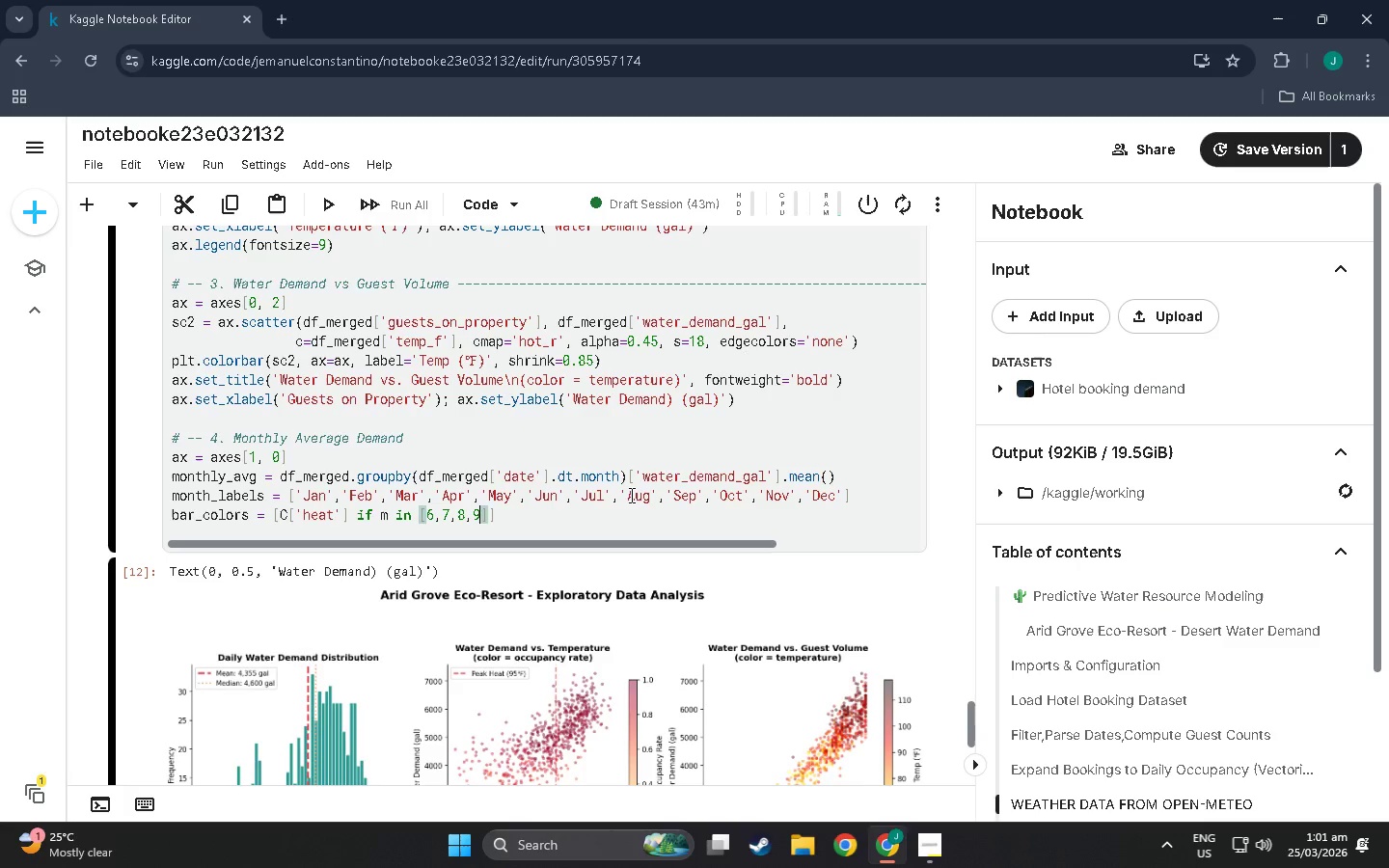 
key(ArrowRight)
 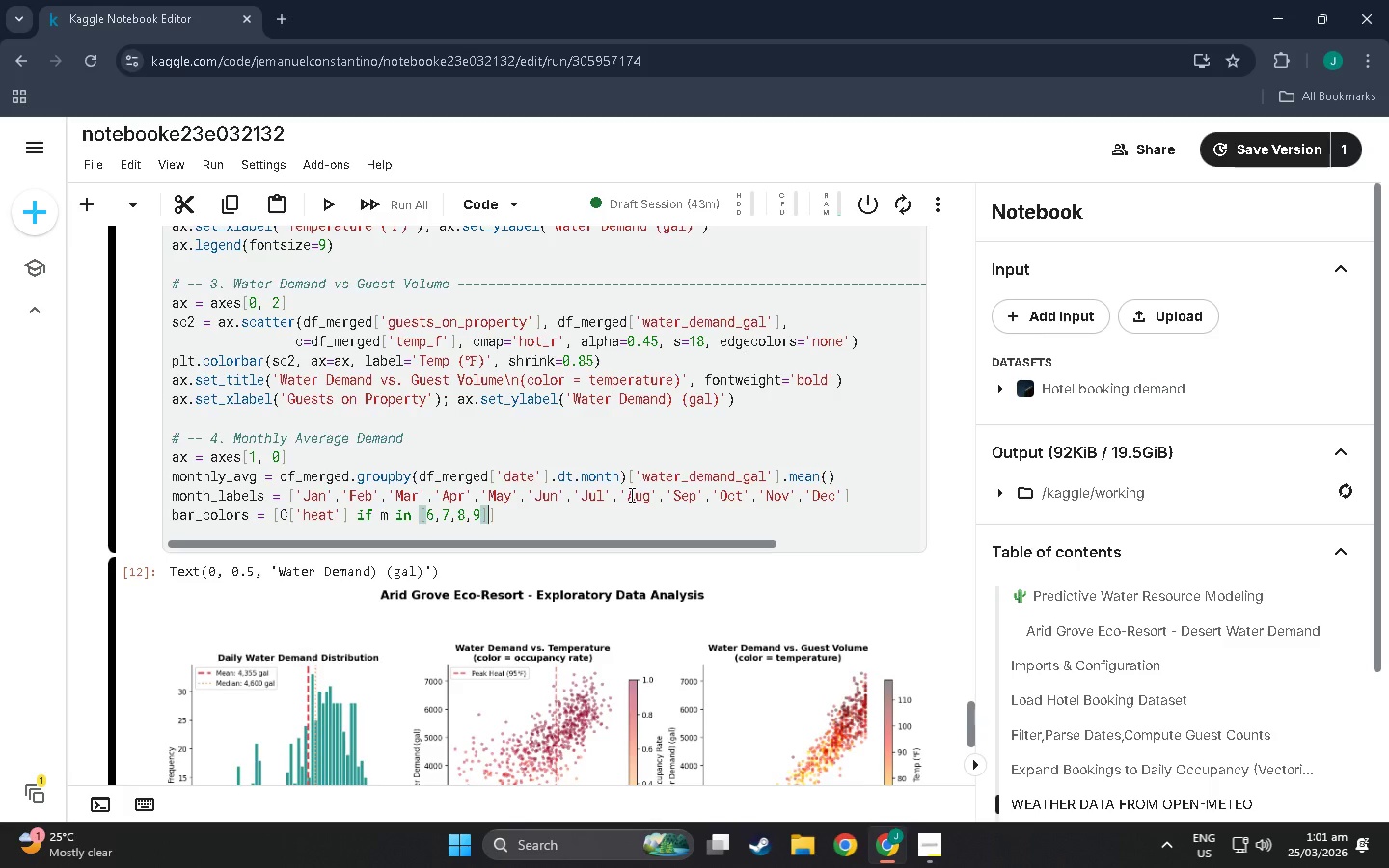 
type( else)
 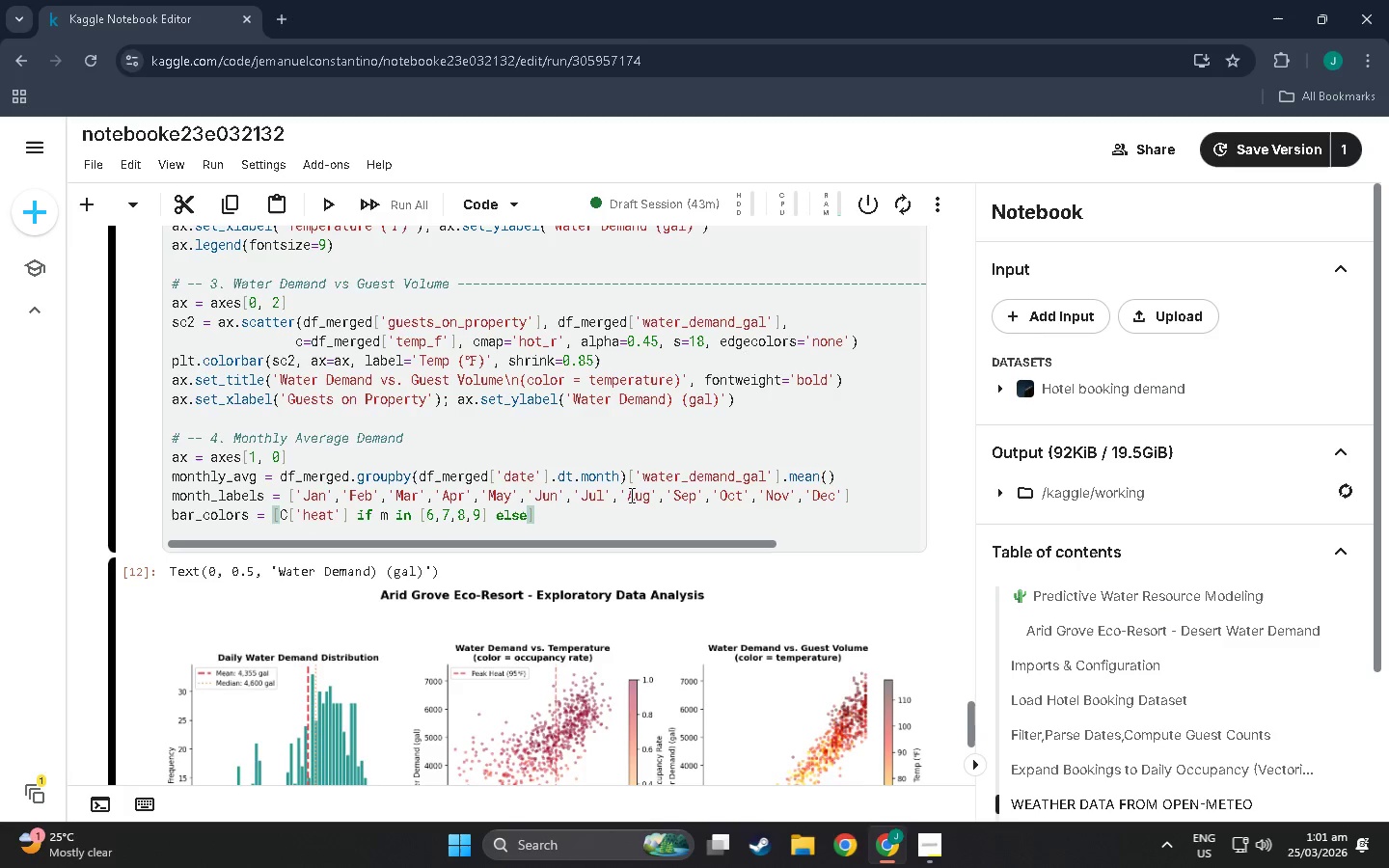 
key(Enter)
 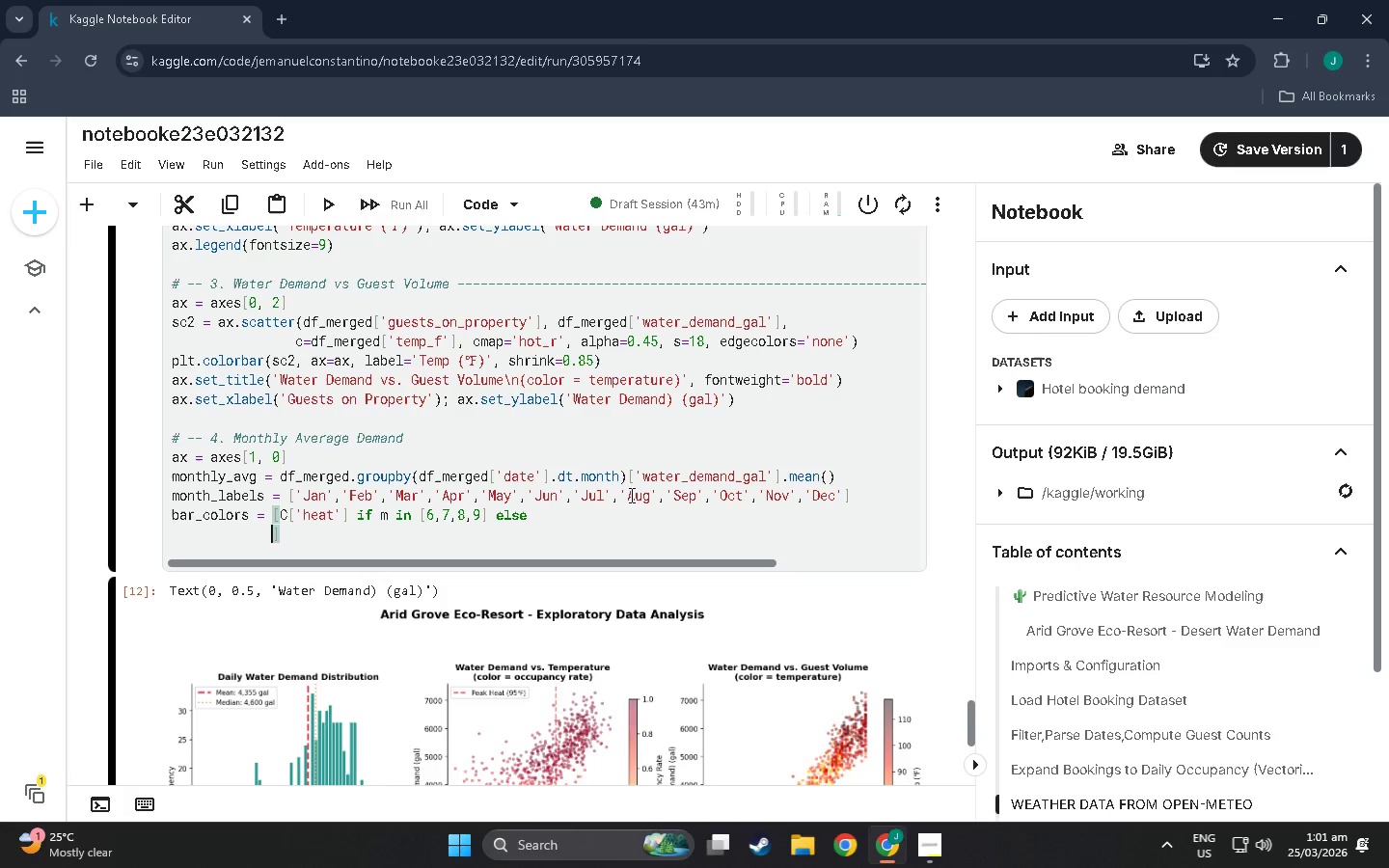 
type(c)
key(Backspace)
type(C['san)
key(Backspace)
type(nd)
 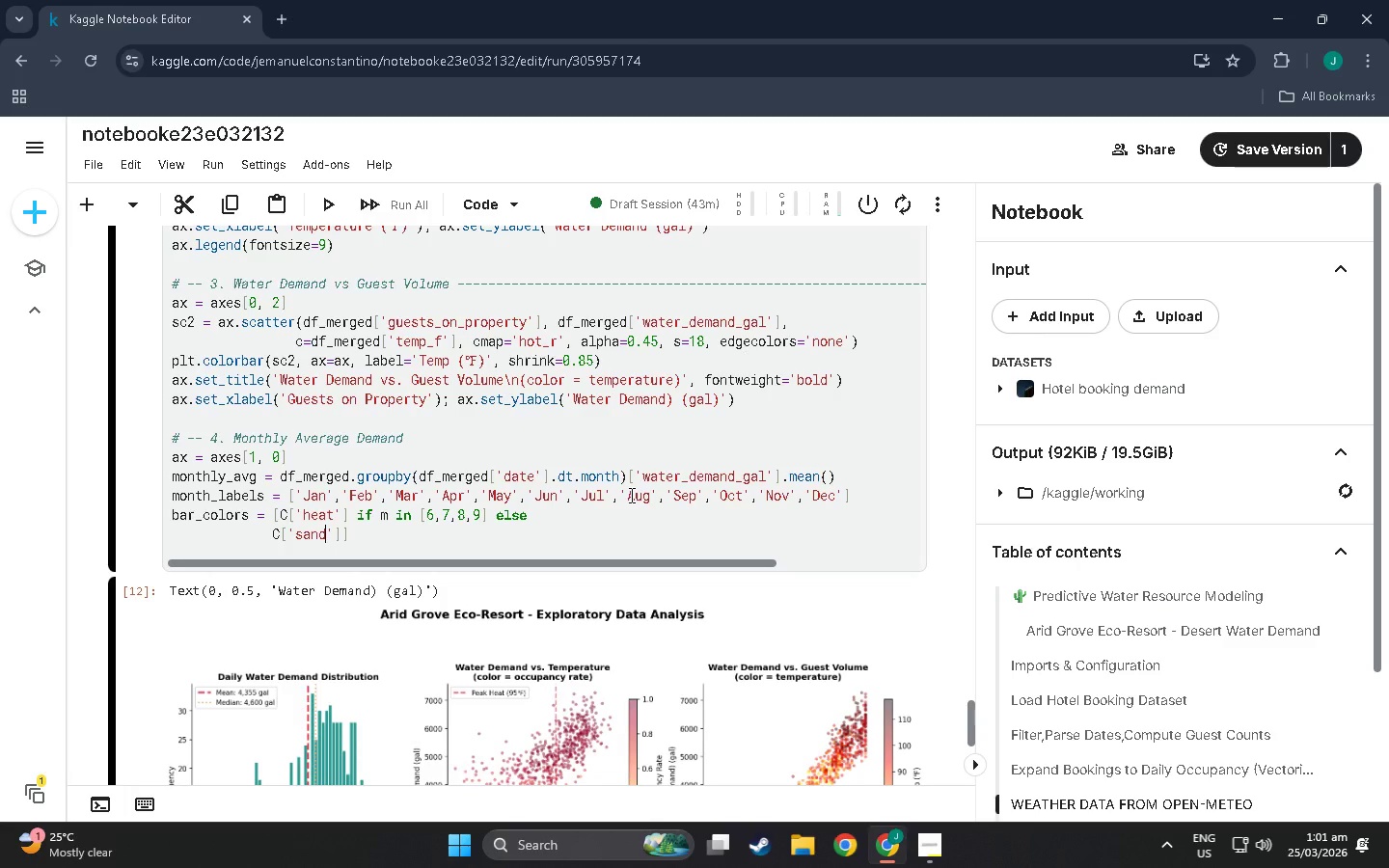 
key(Insert)
 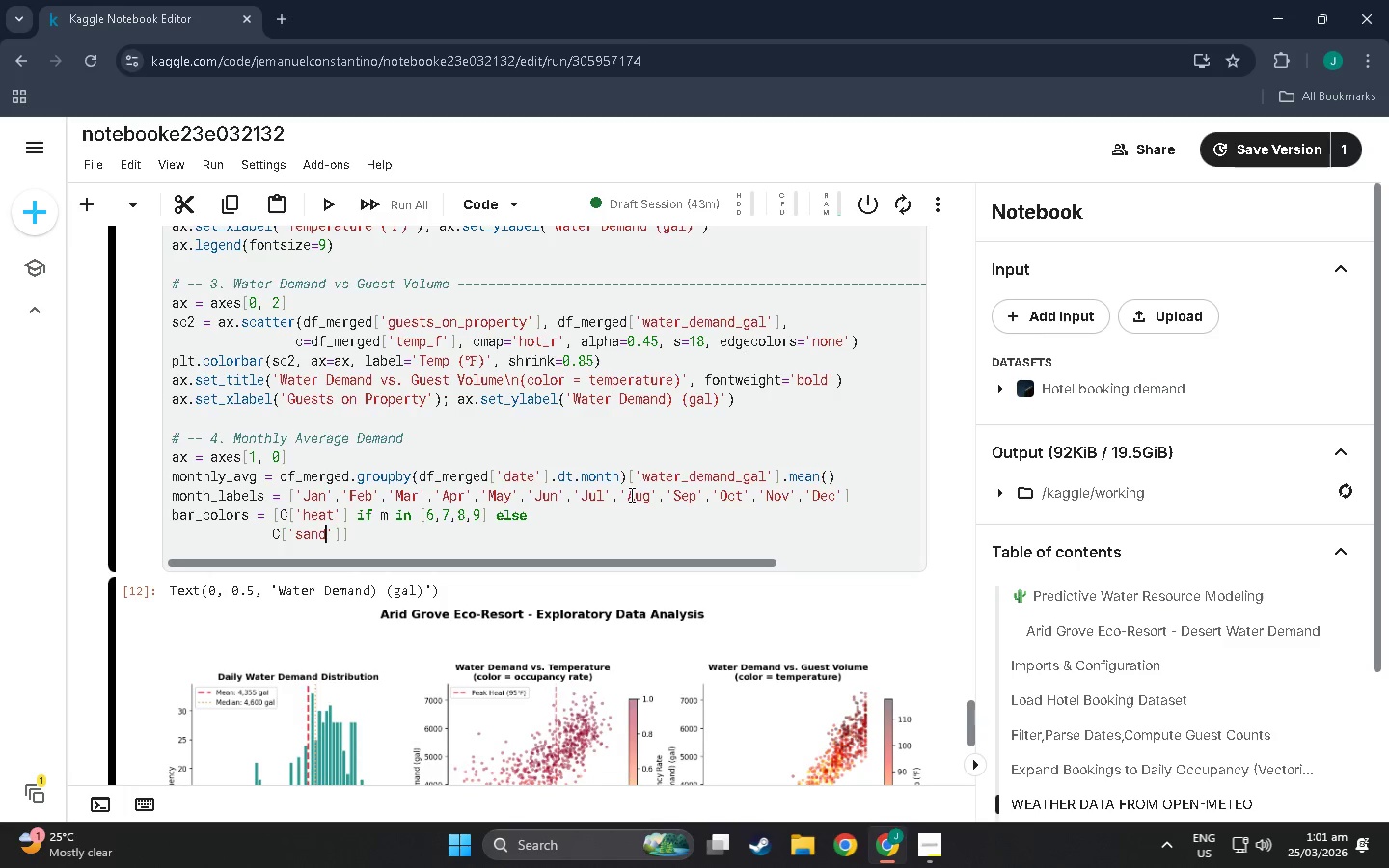 
key(Insert)
 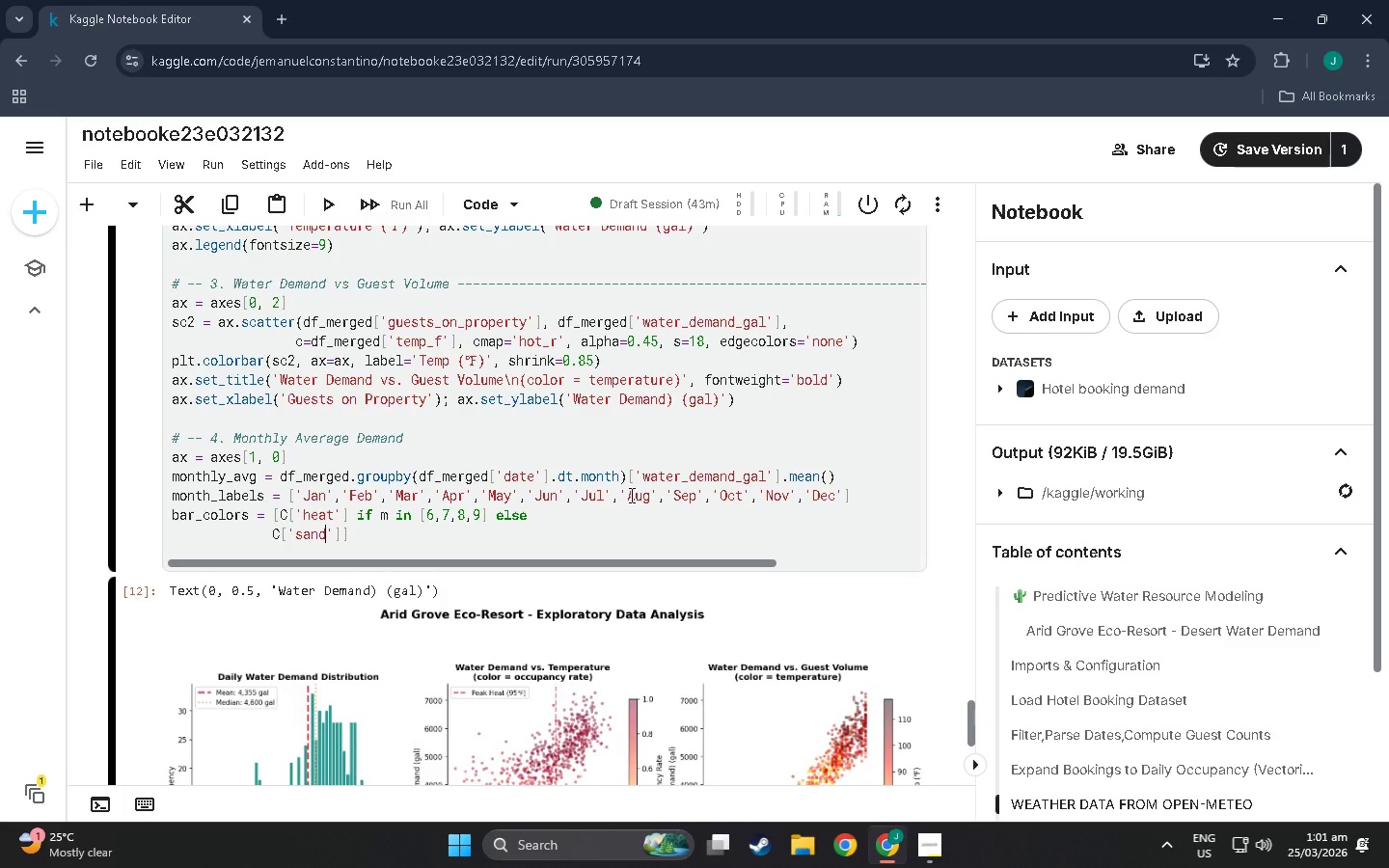 
key(Insert)
 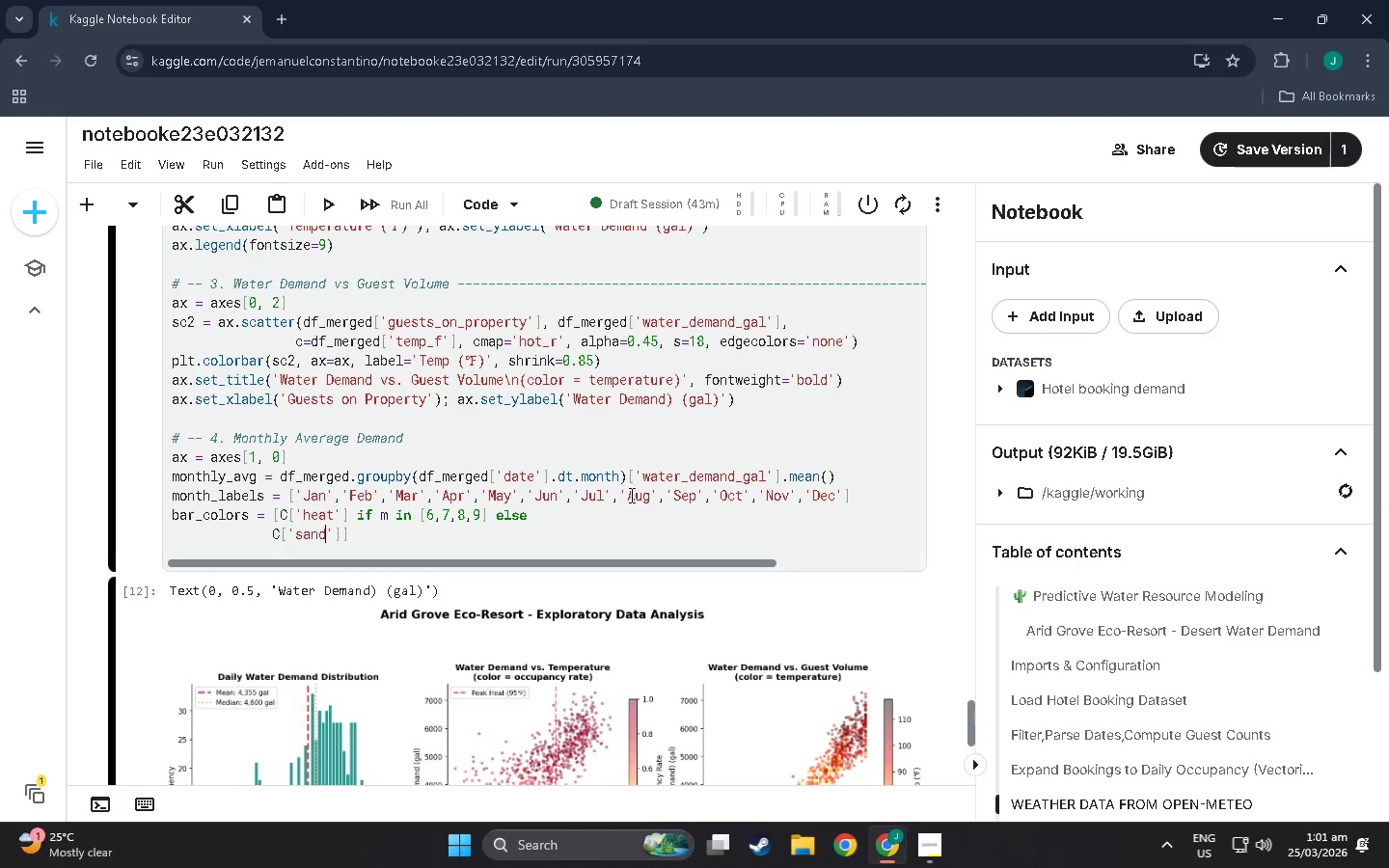 
key(ArrowRight)
 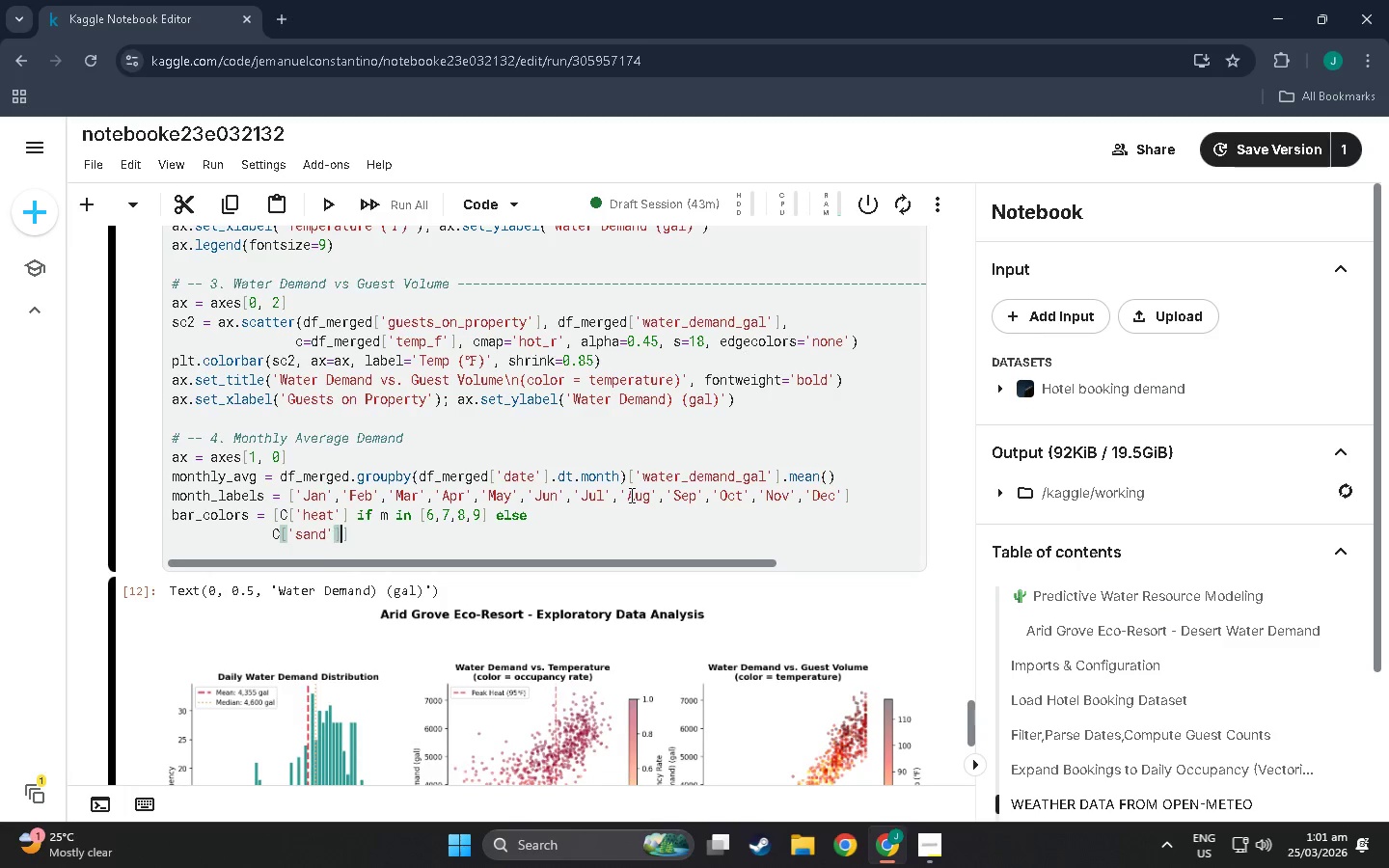 
key(ArrowRight)
 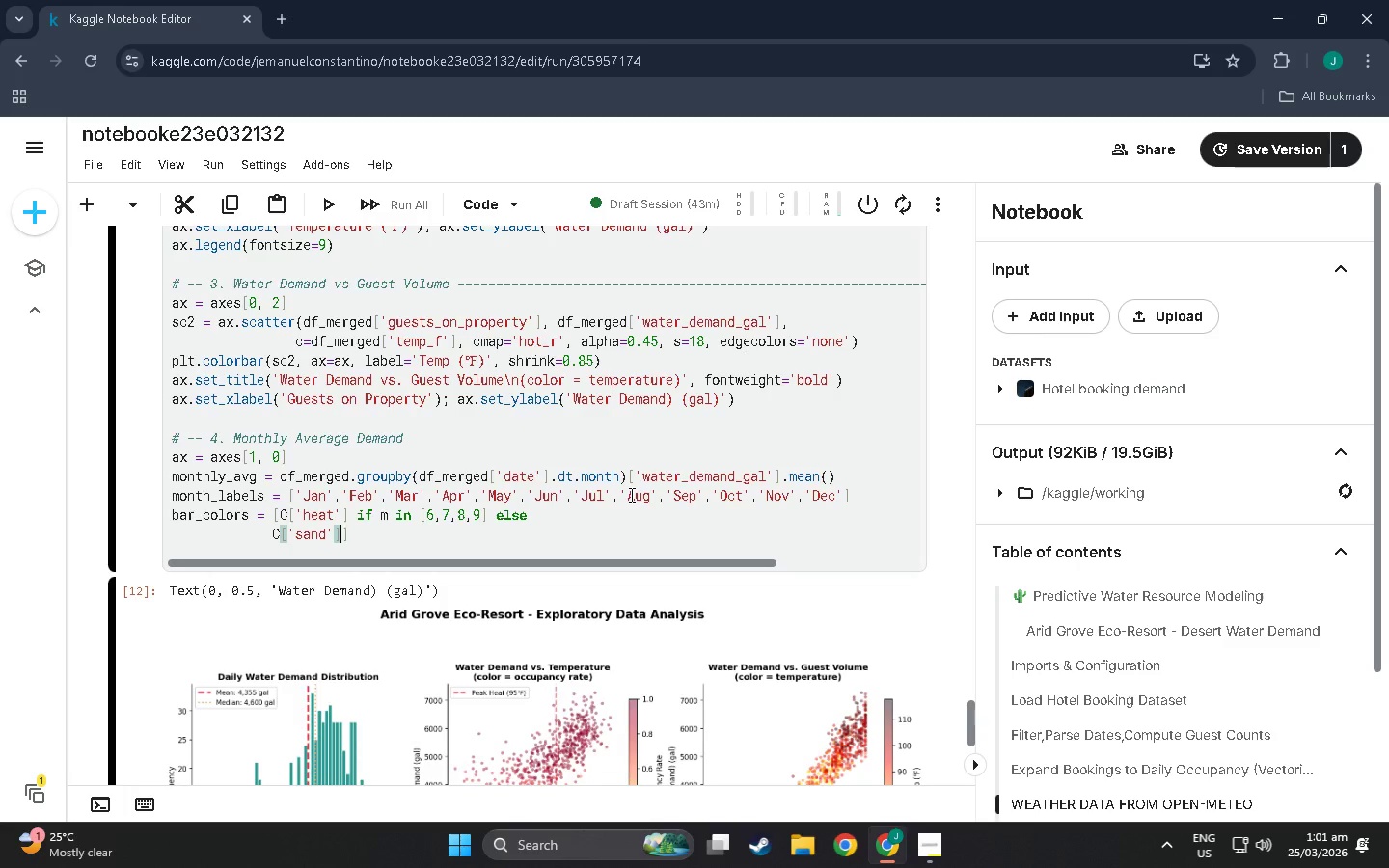 
type( if m in)
 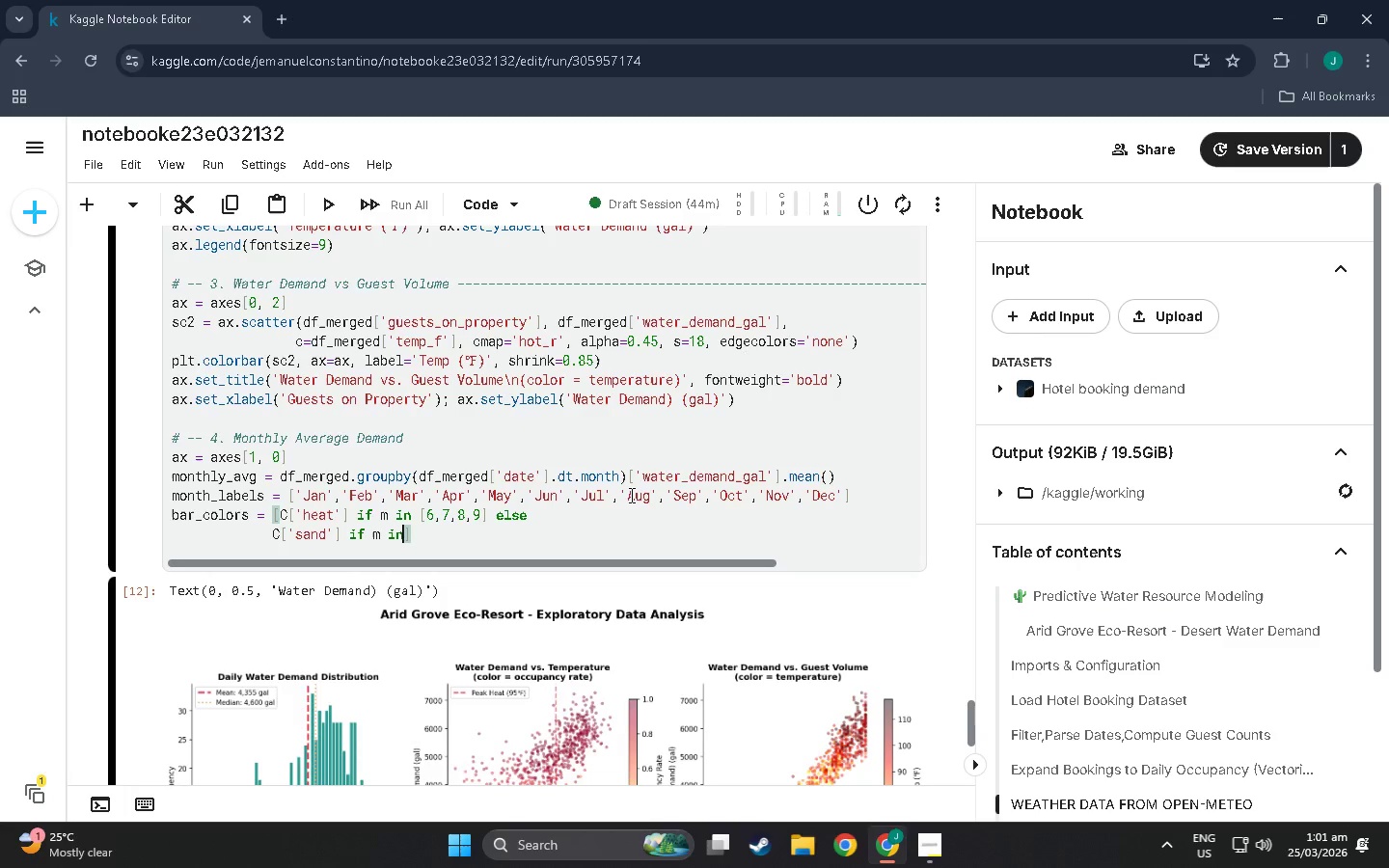 
type( [4,5,10,11)
 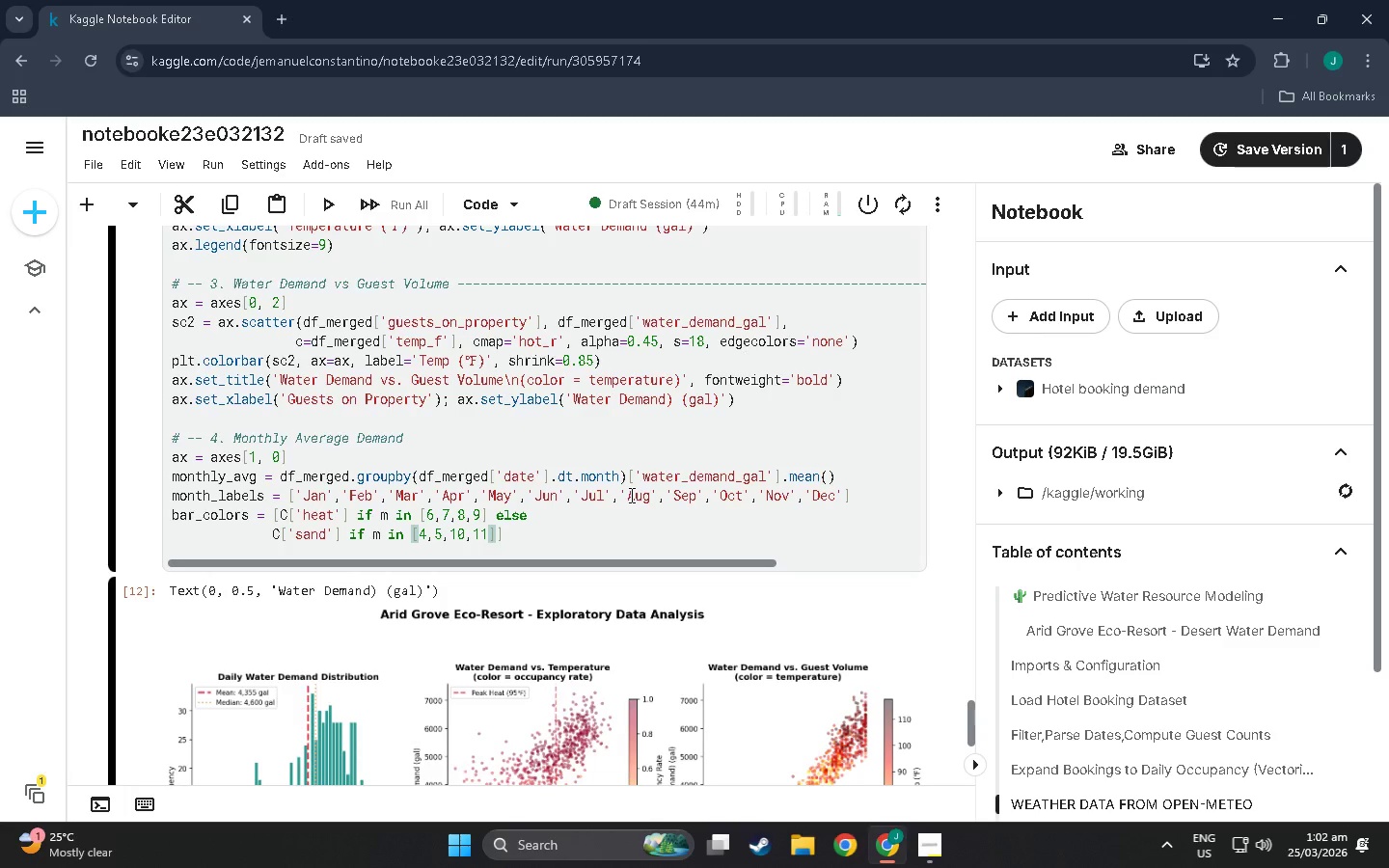 
key(ArrowRight)
 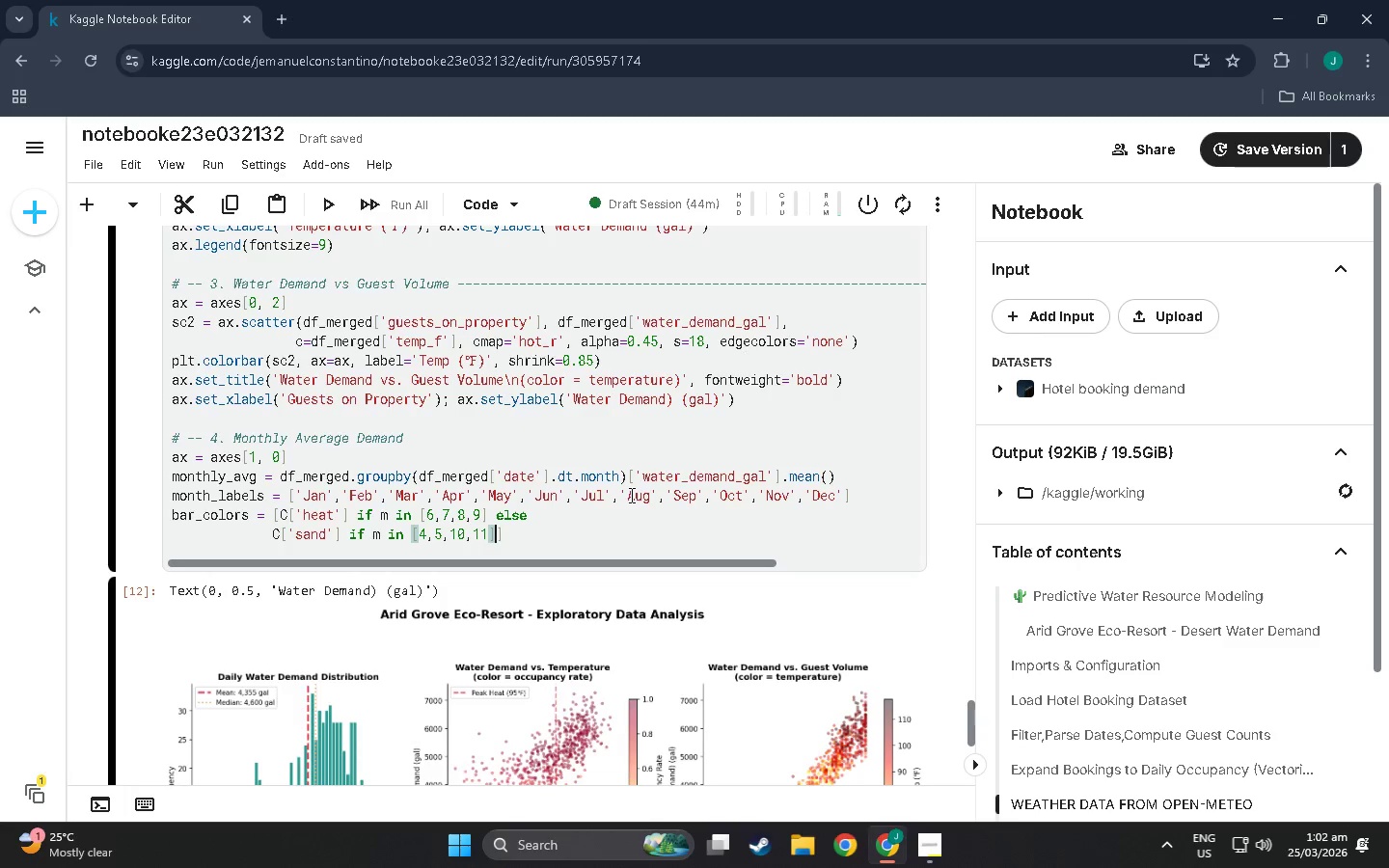 
type( else C['accenm)
key(Backspace)
type(t)
 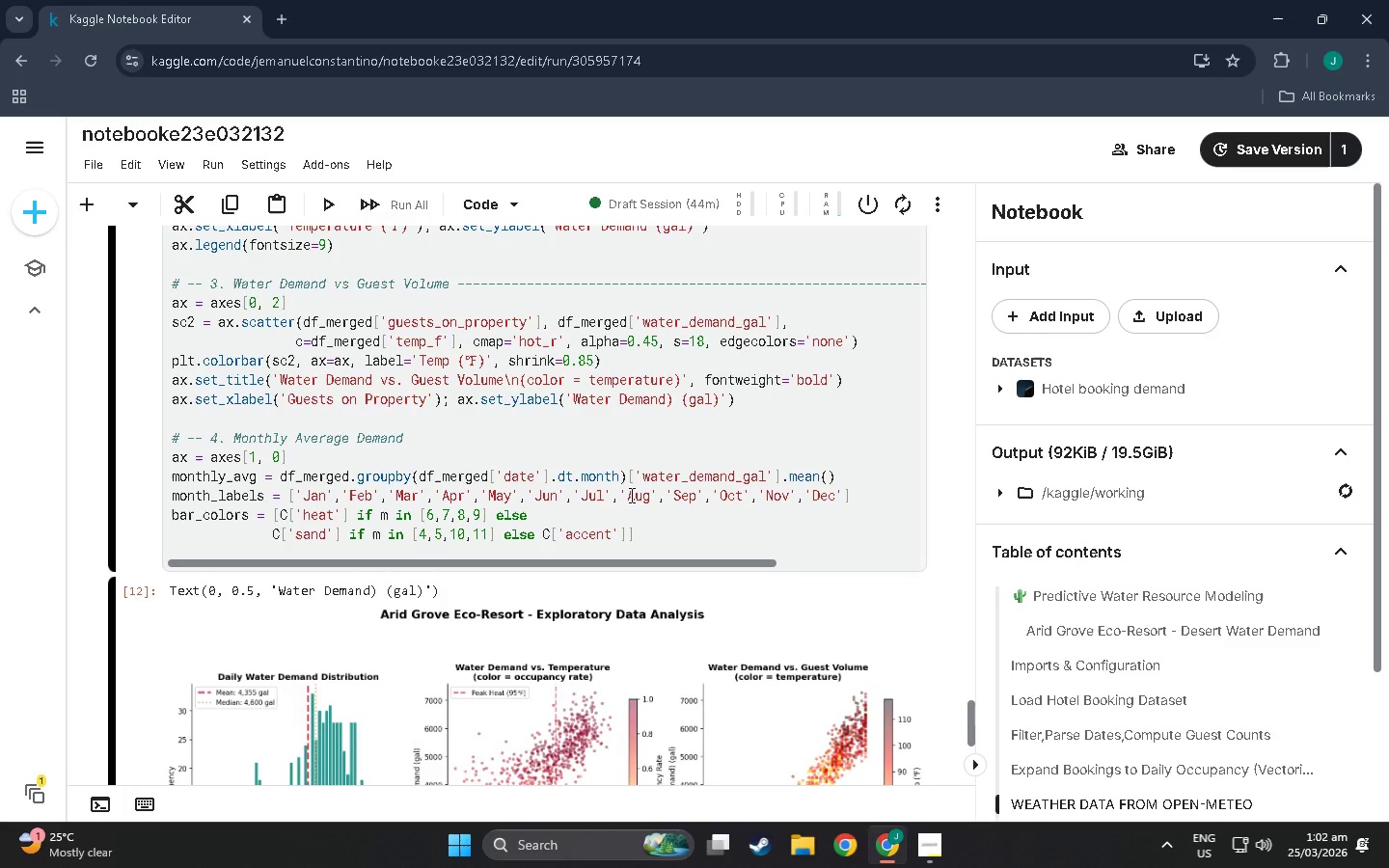 
key(ArrowRight)
 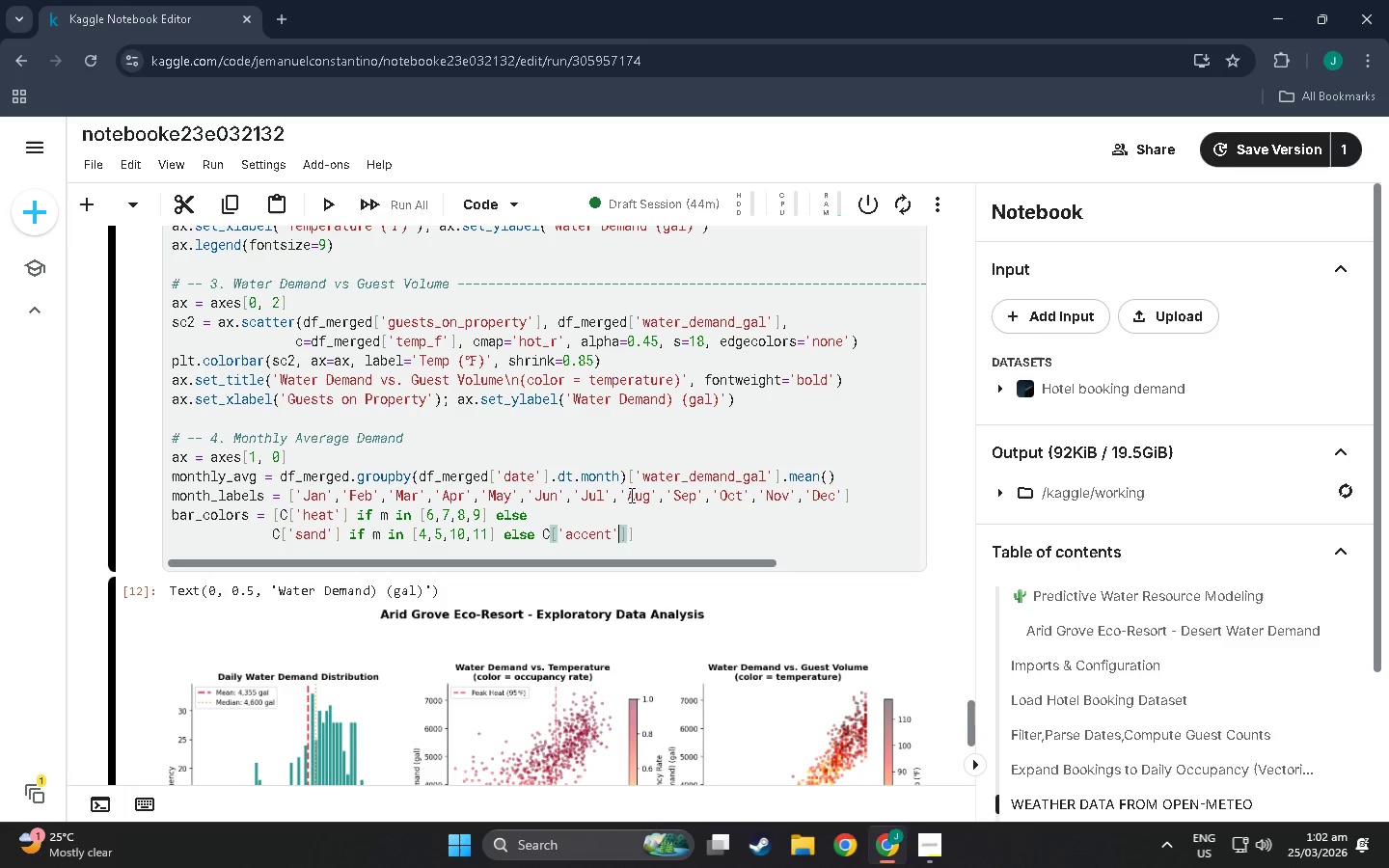 
key(ArrowRight)
 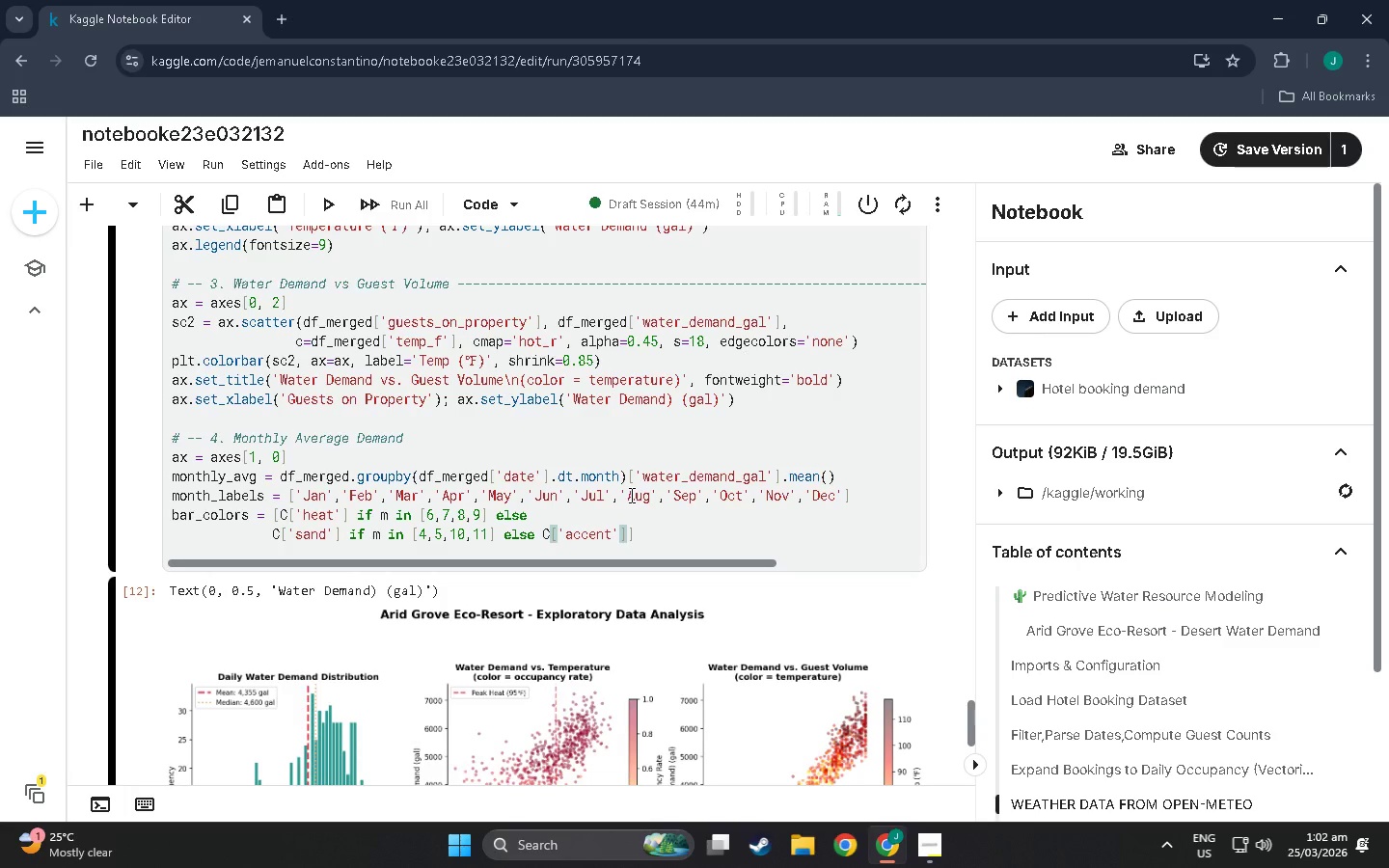 
type( for m in range(1,13)
 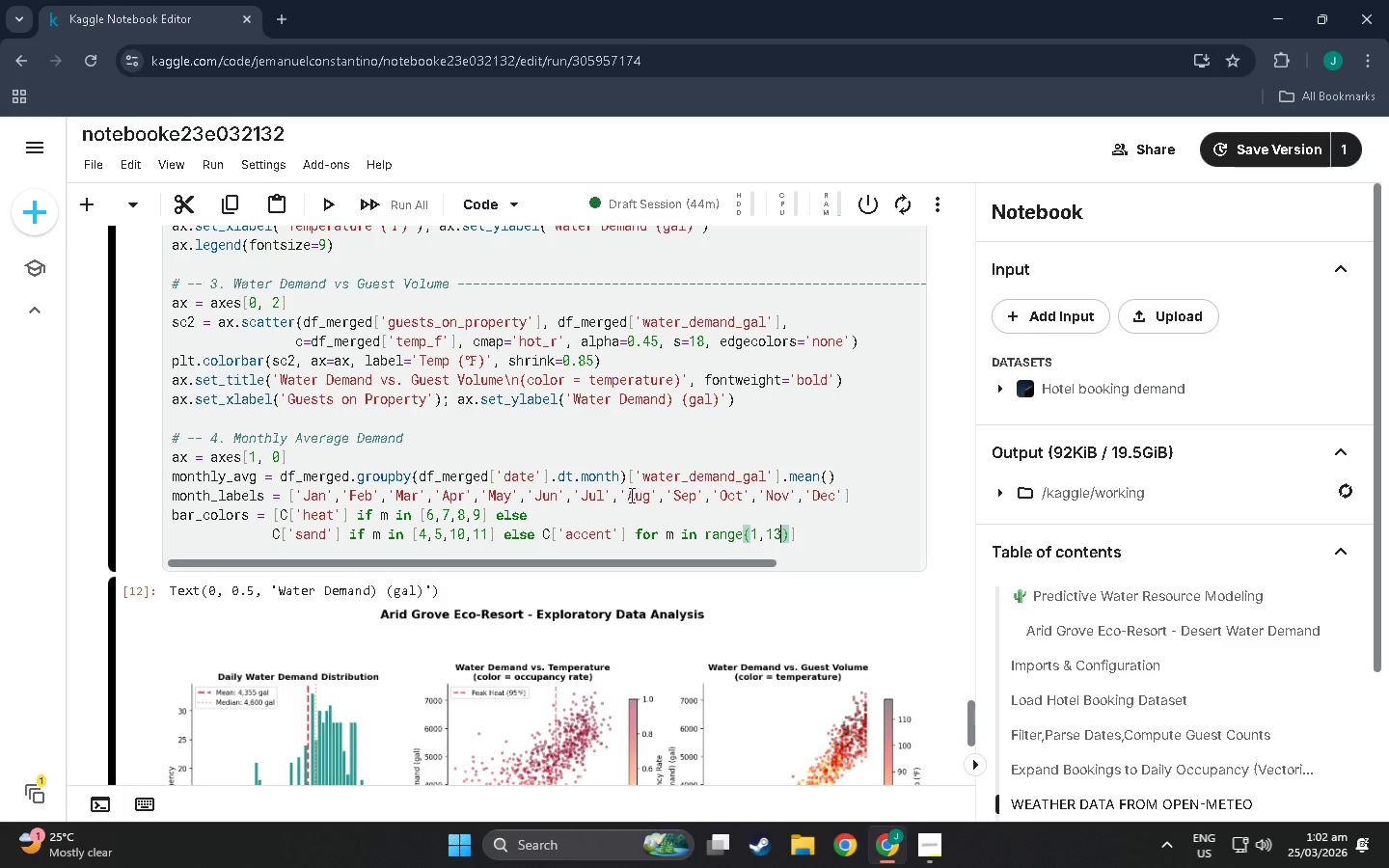 
key(ArrowRight)
 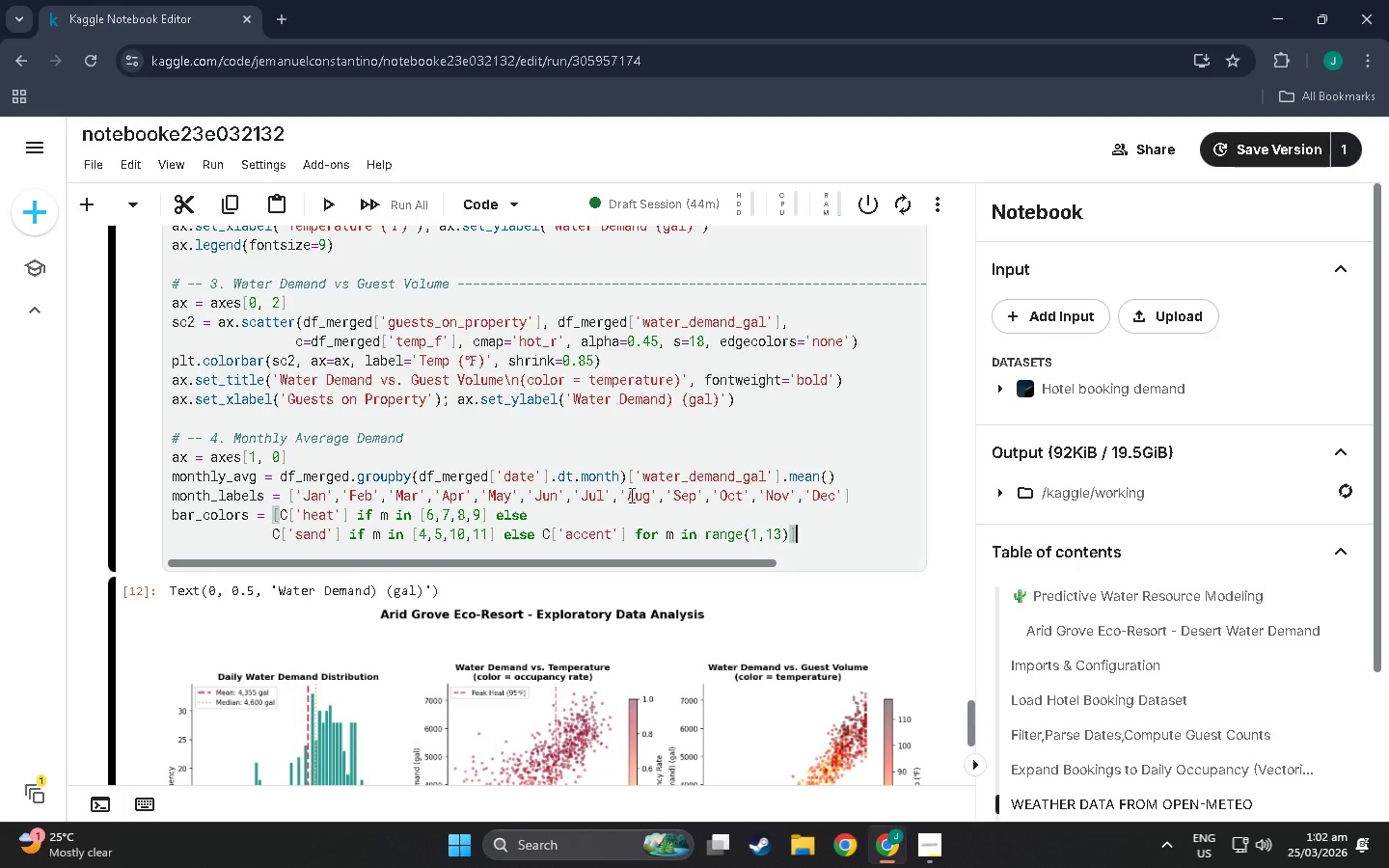 
key(ArrowRight)
 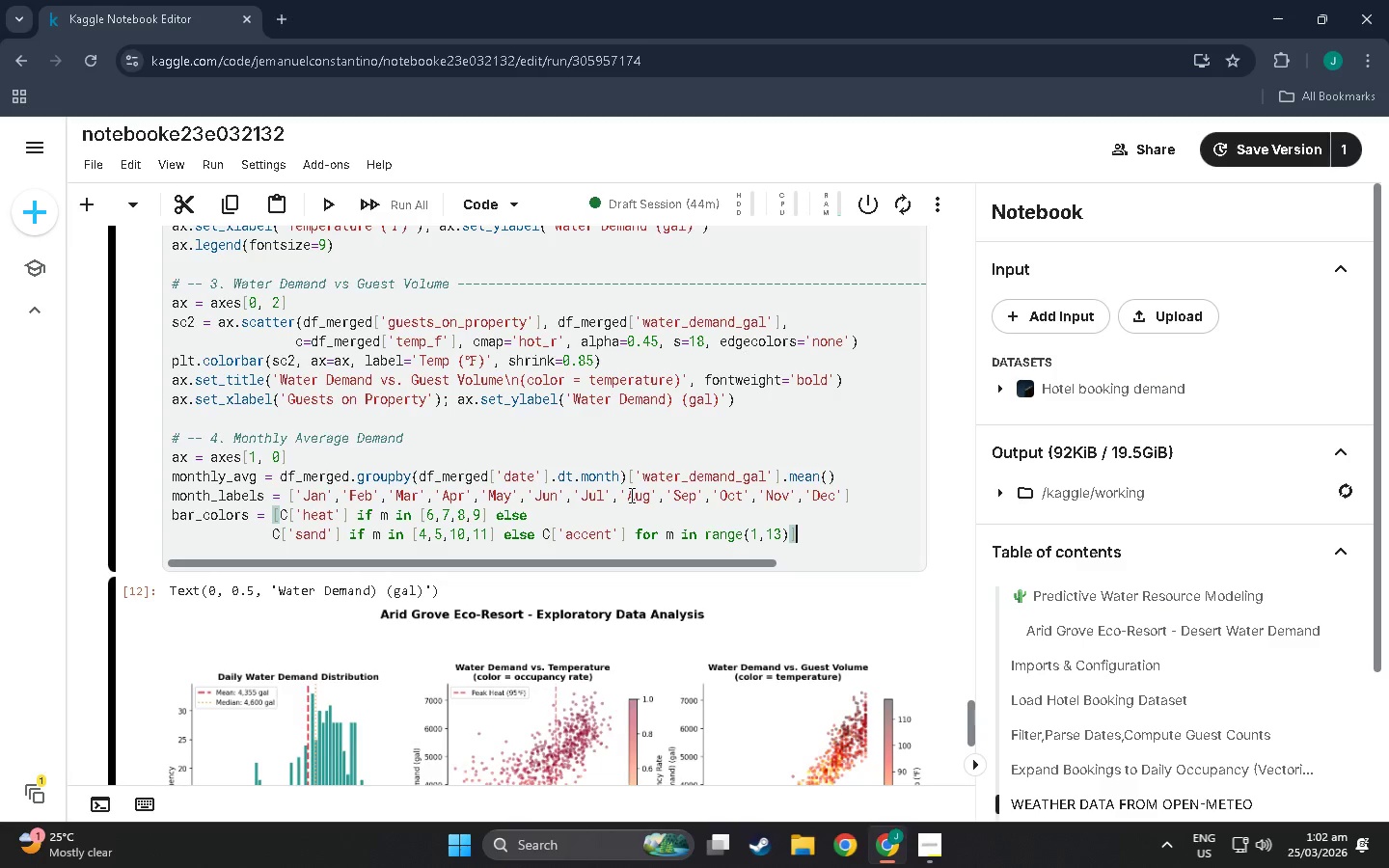 
key(Enter)
 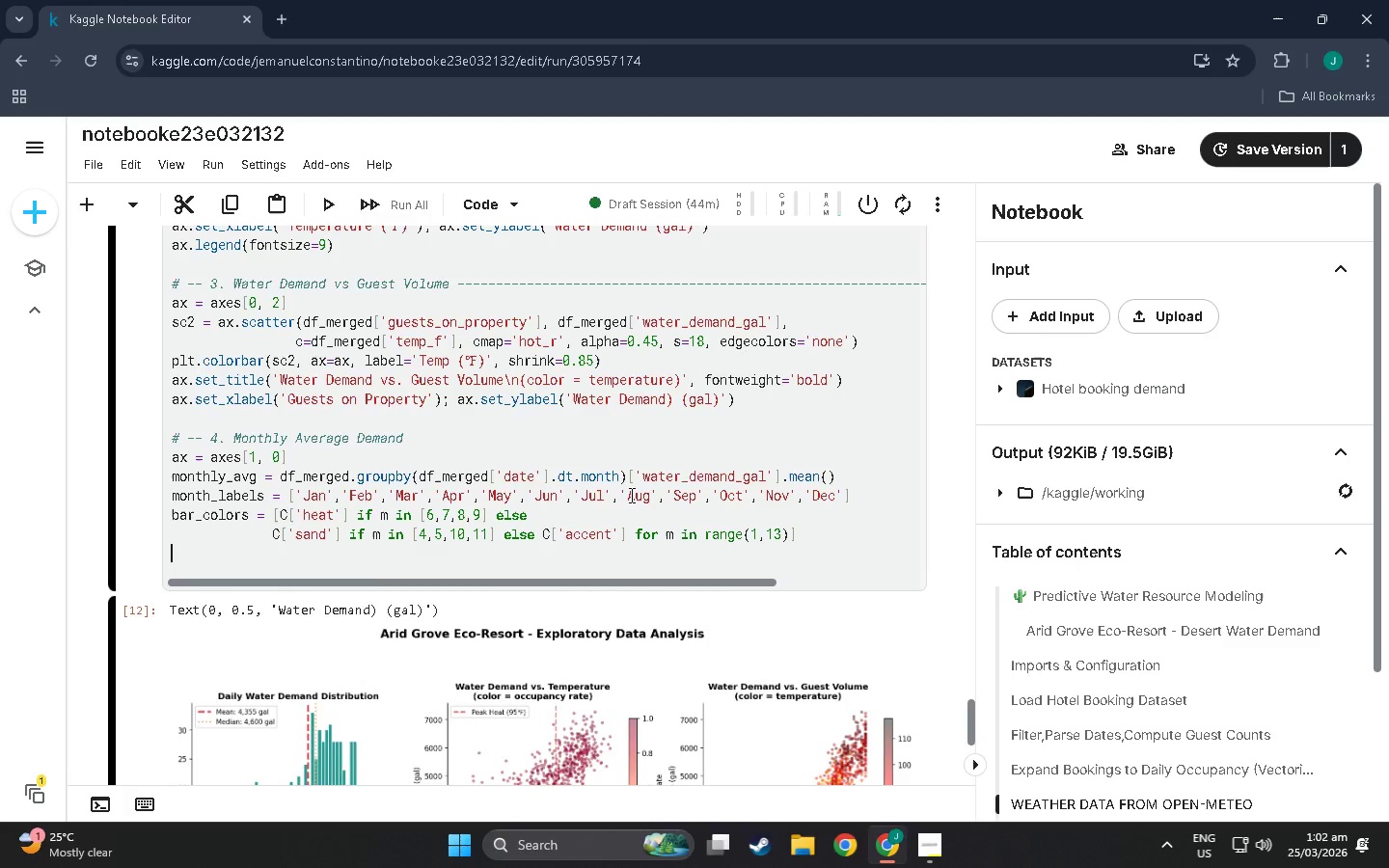 
type(ax.bar(range)
 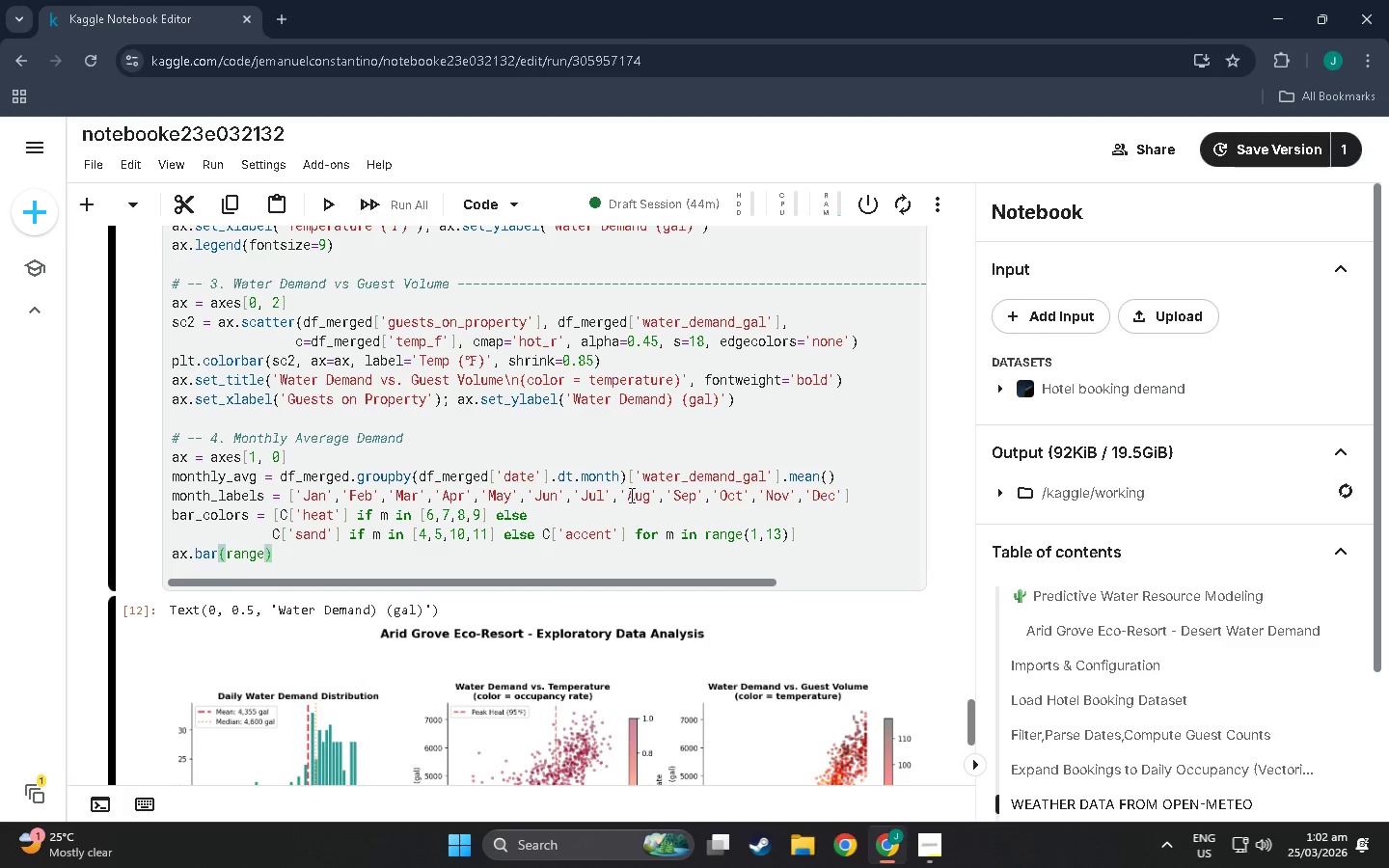 
type((1,13)
 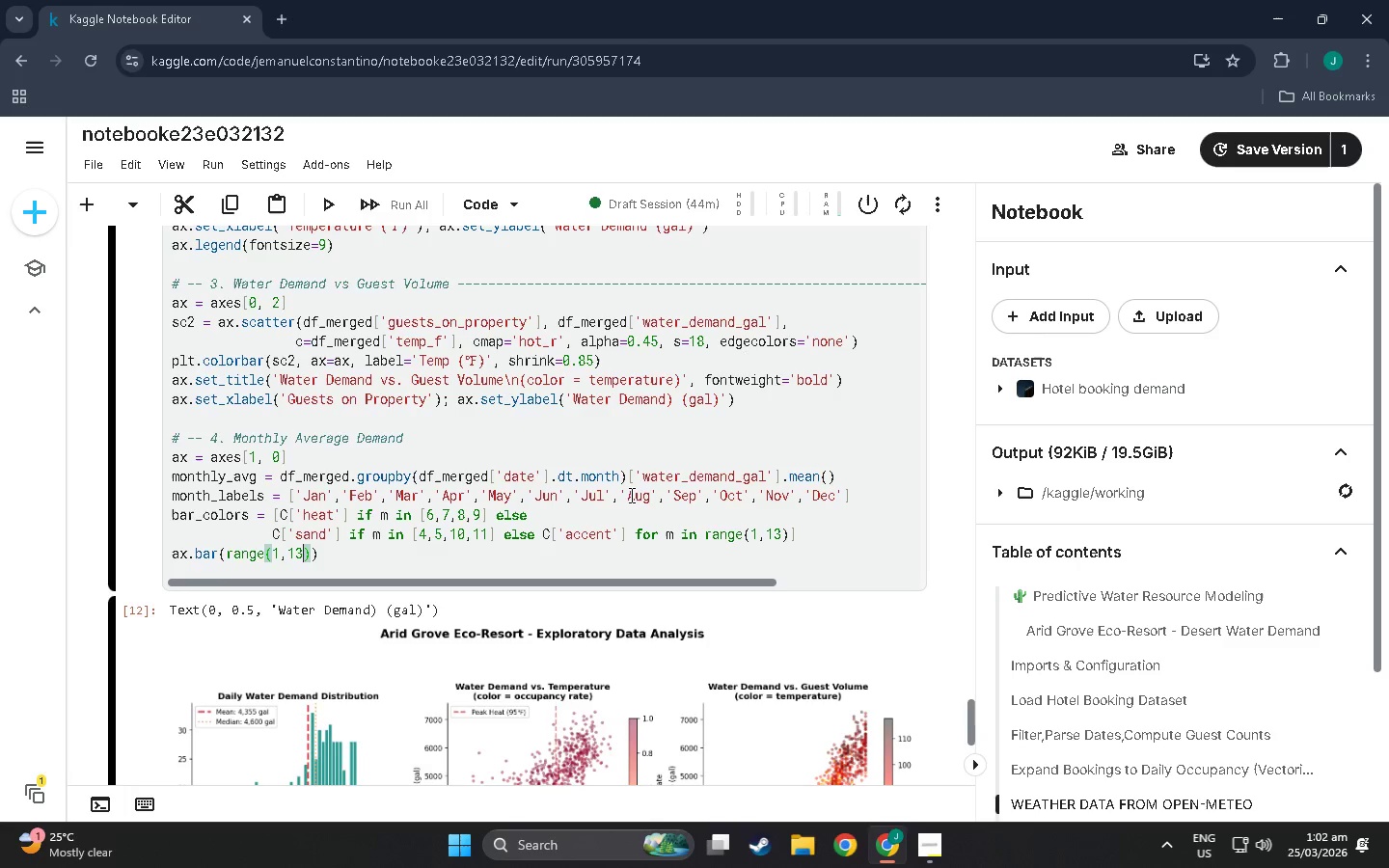 
key(ArrowRight)
 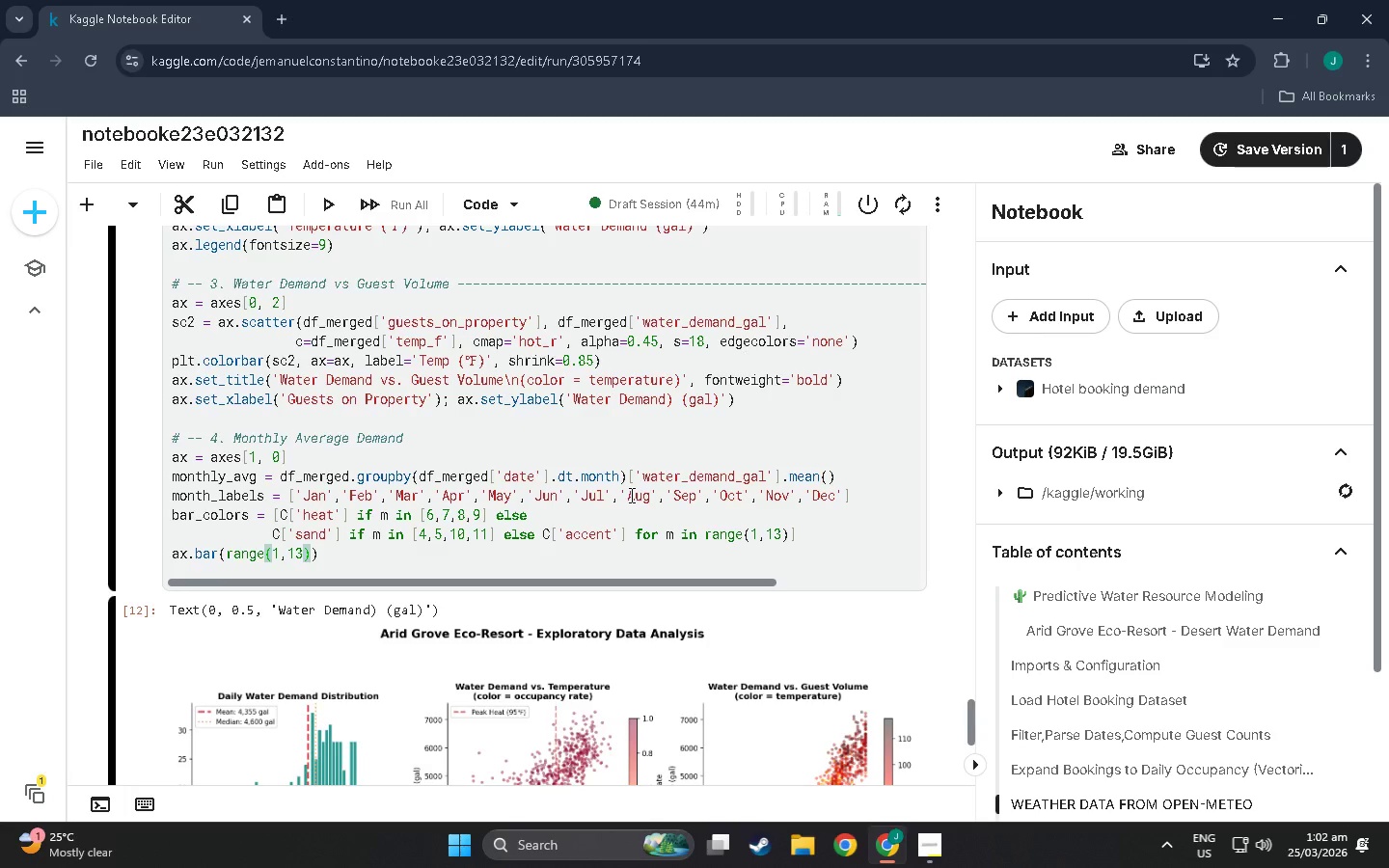 
type(, monthlyt)
key(Backspace)
 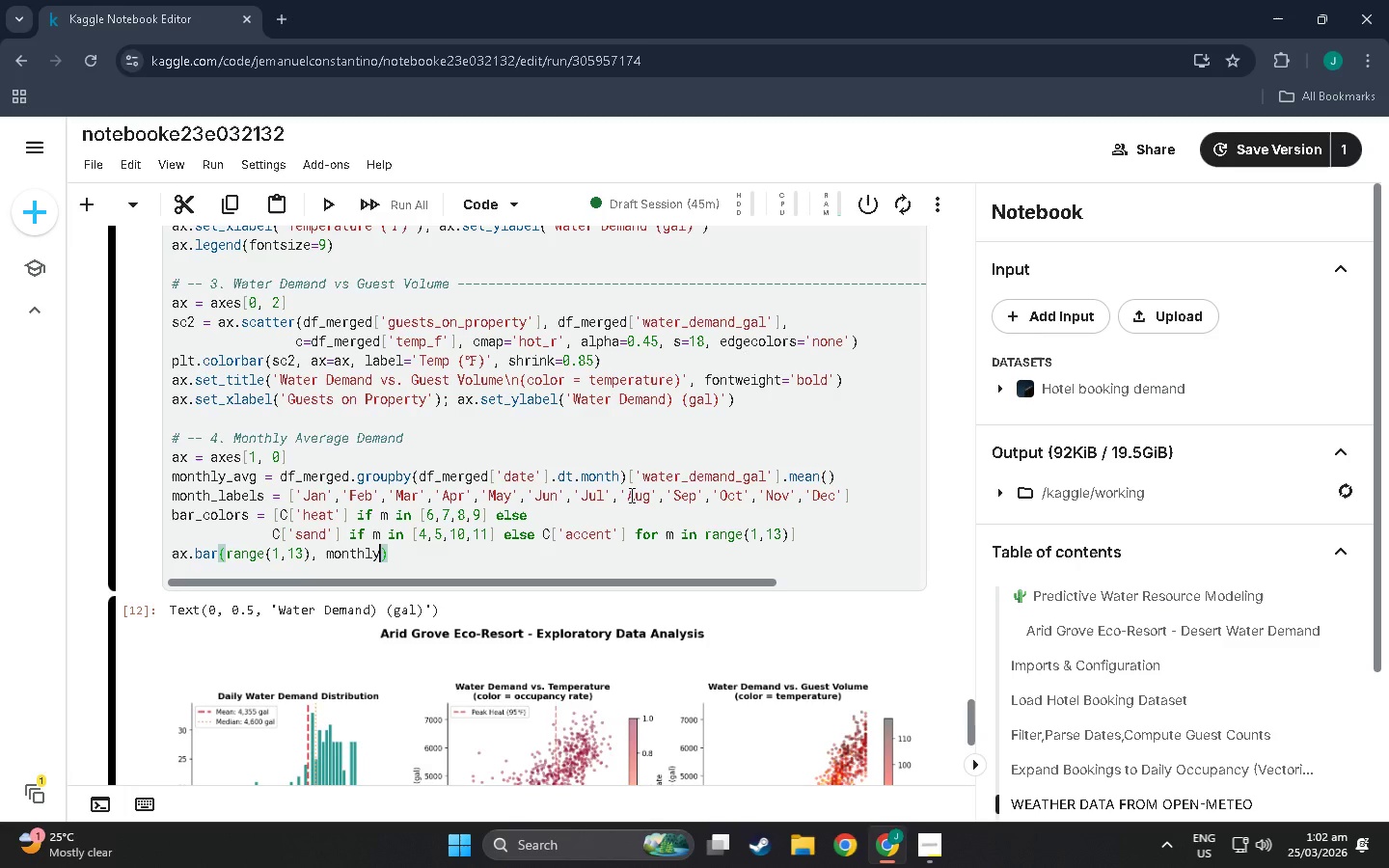 
type())
key(Backspace)
type(_avgf)
key(Backspace)
key(Backspace)
type(g.values, cop)
key(Backspace)
key(Backspace)
key(Backspace)
key(Backspace)
type( color=g)
key(Backspace)
type(bar)
 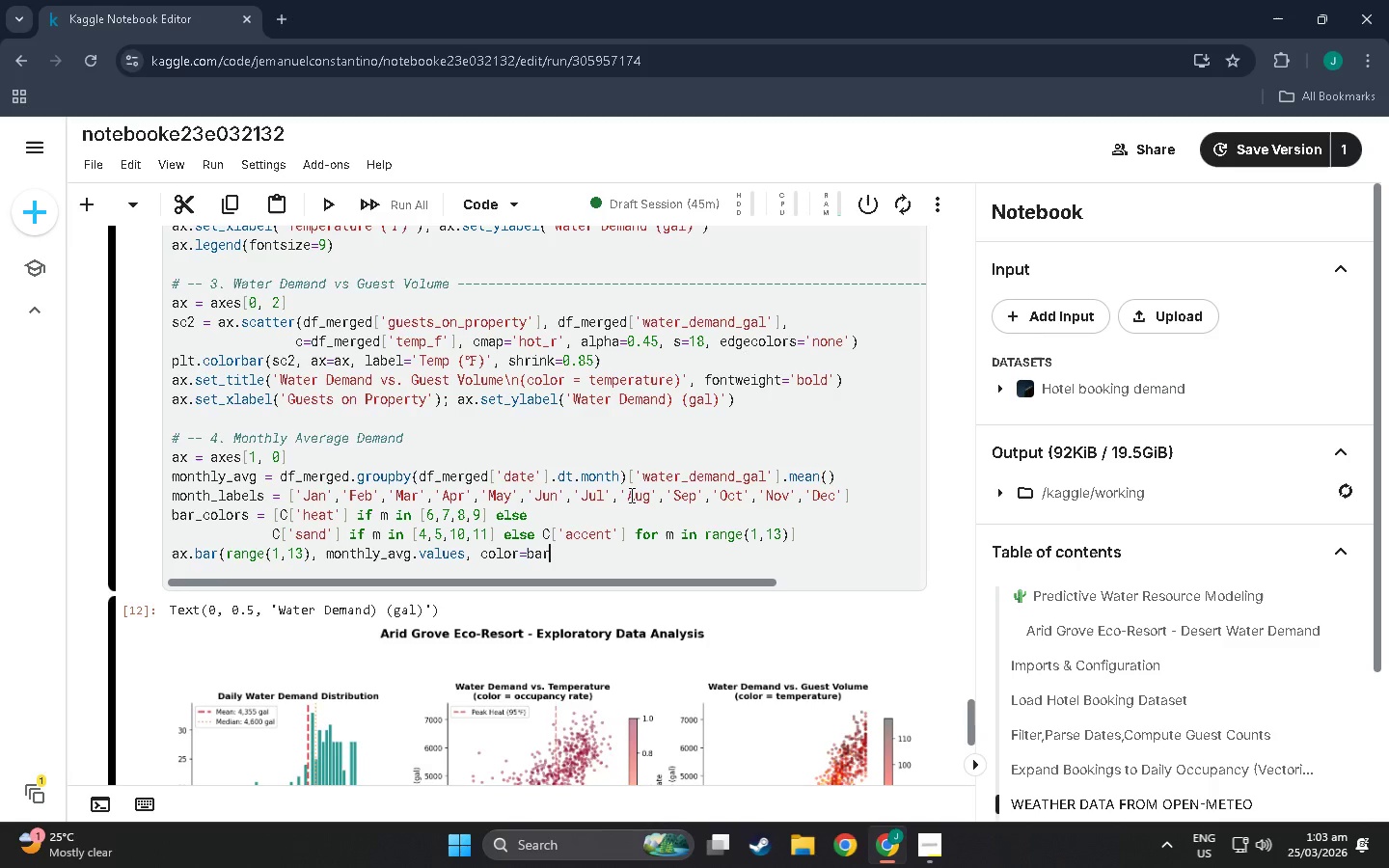 
type(_colors,)
 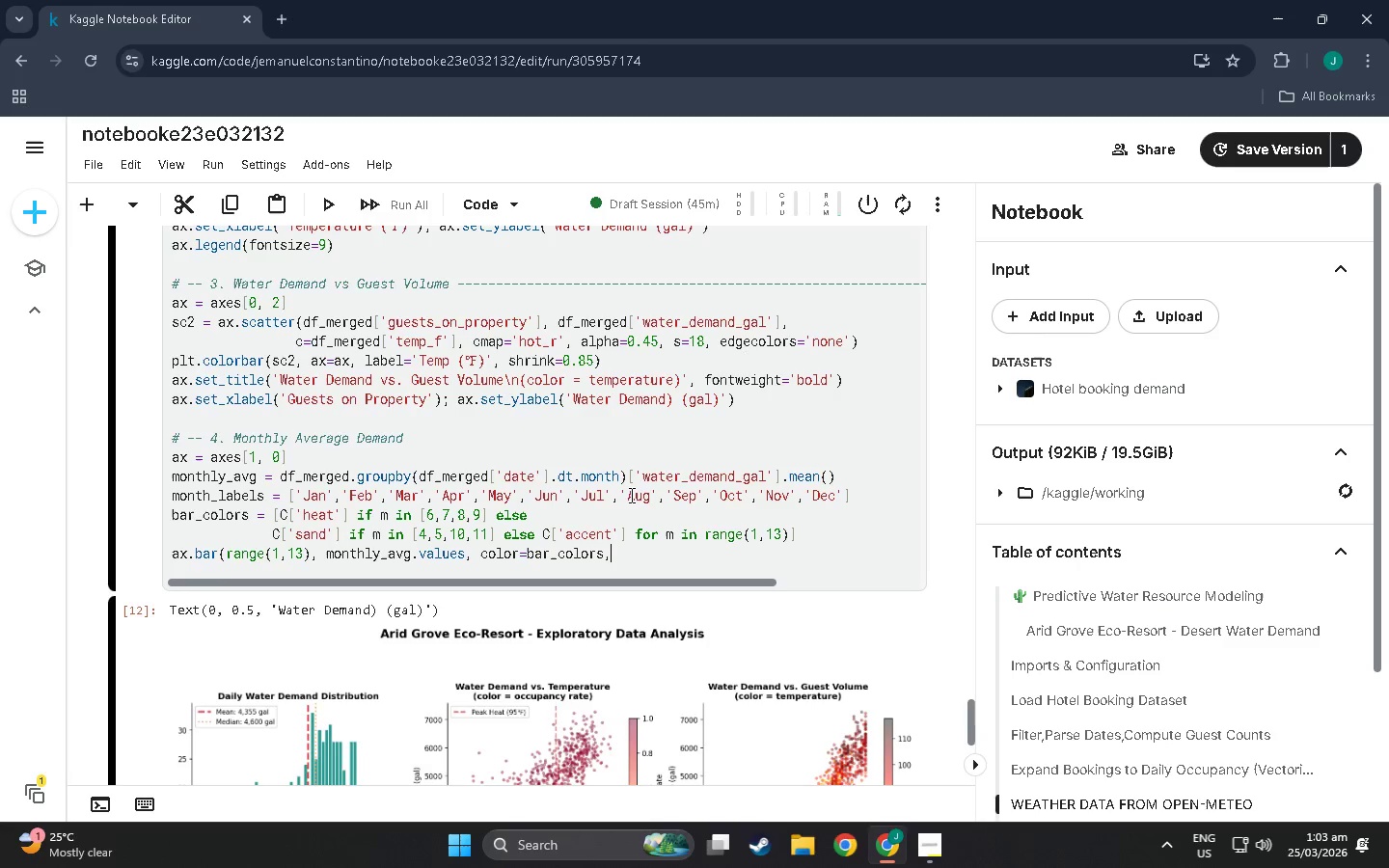 
wait(6.38)
 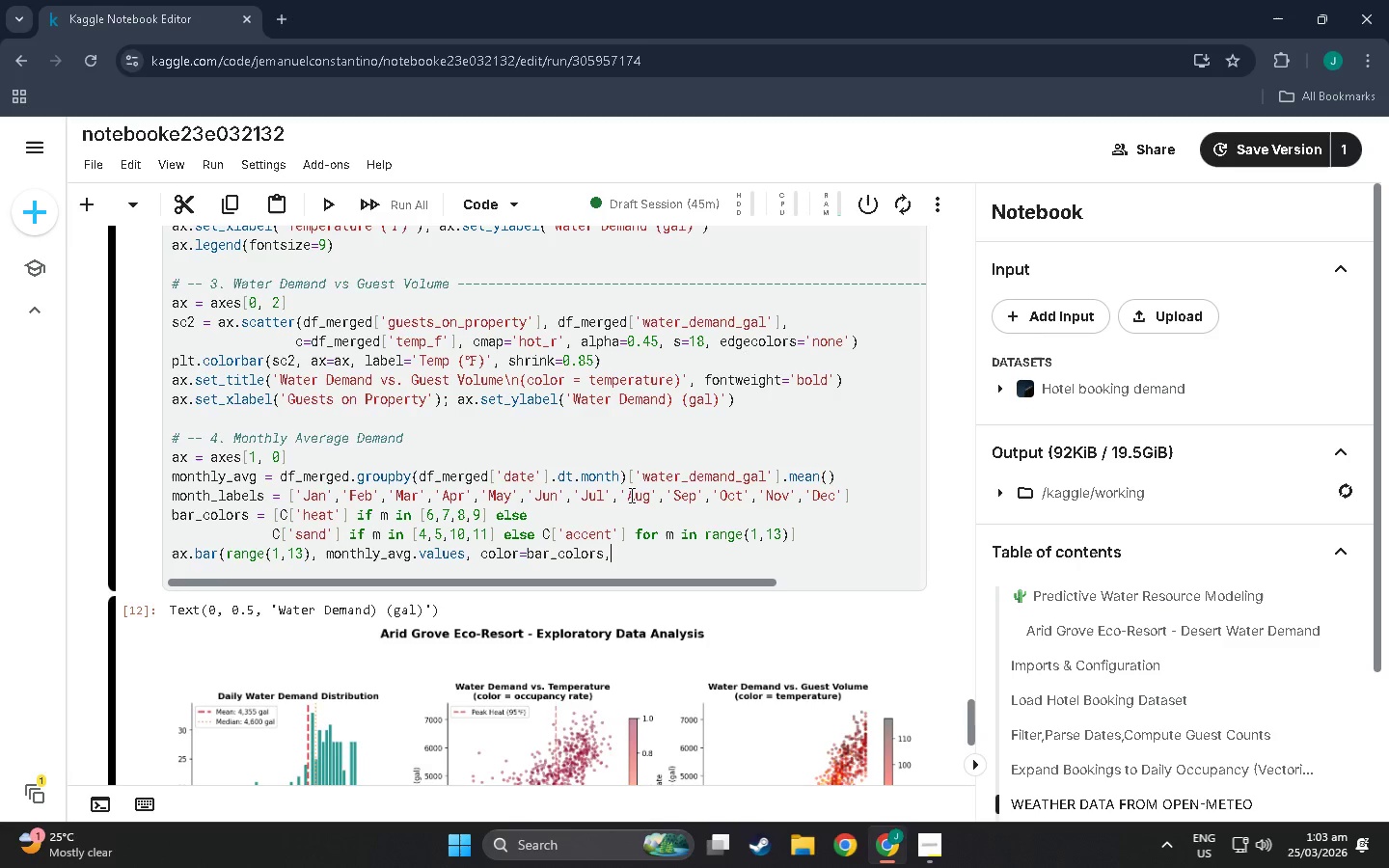 
type( ap)
key(Backspace)
type(lpha=0.88, edgecolor='whot)
key(Backspace)
key(Backspace)
type(ite)
 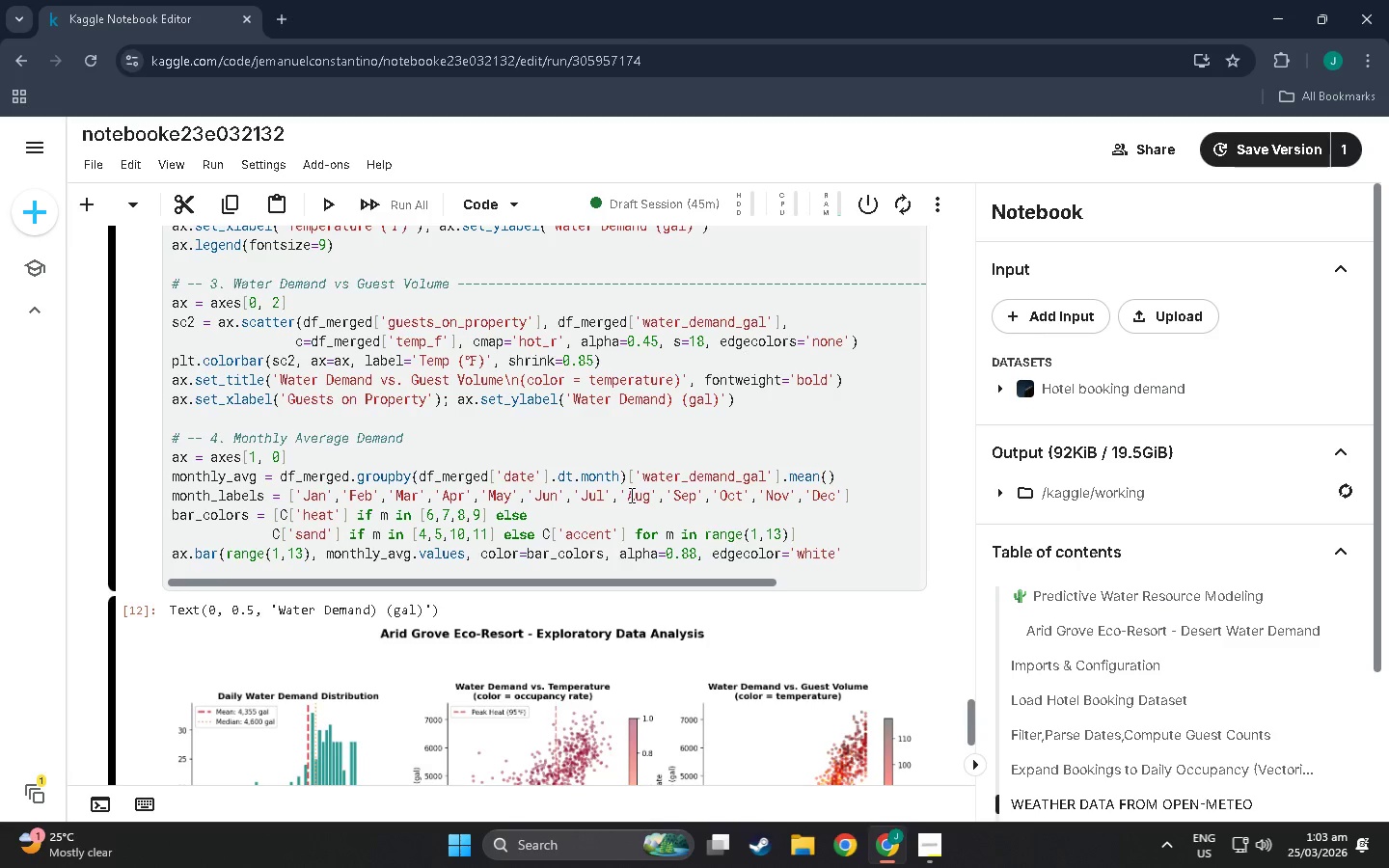 
key(ArrowRight)
 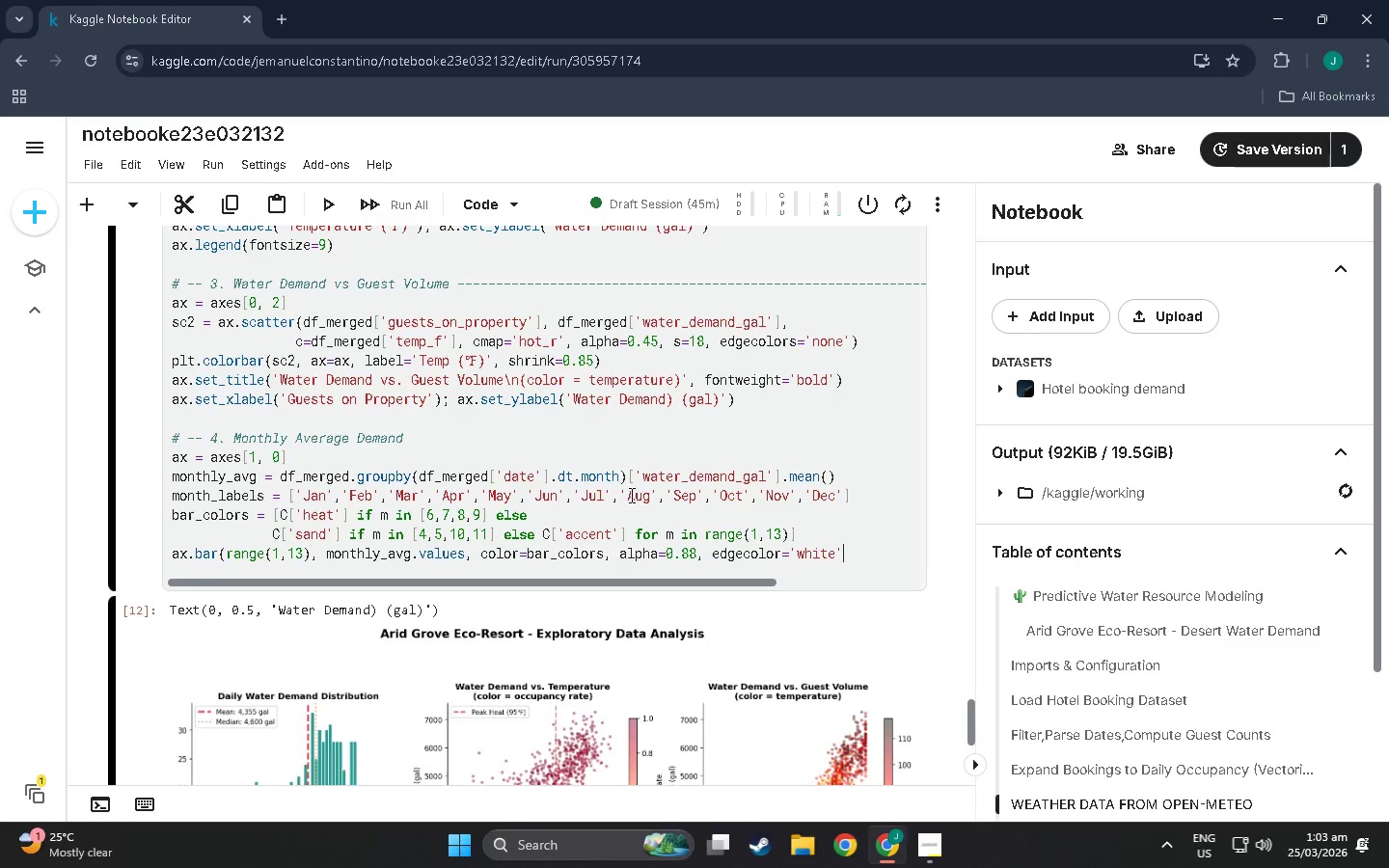 
key(Shift+0)
 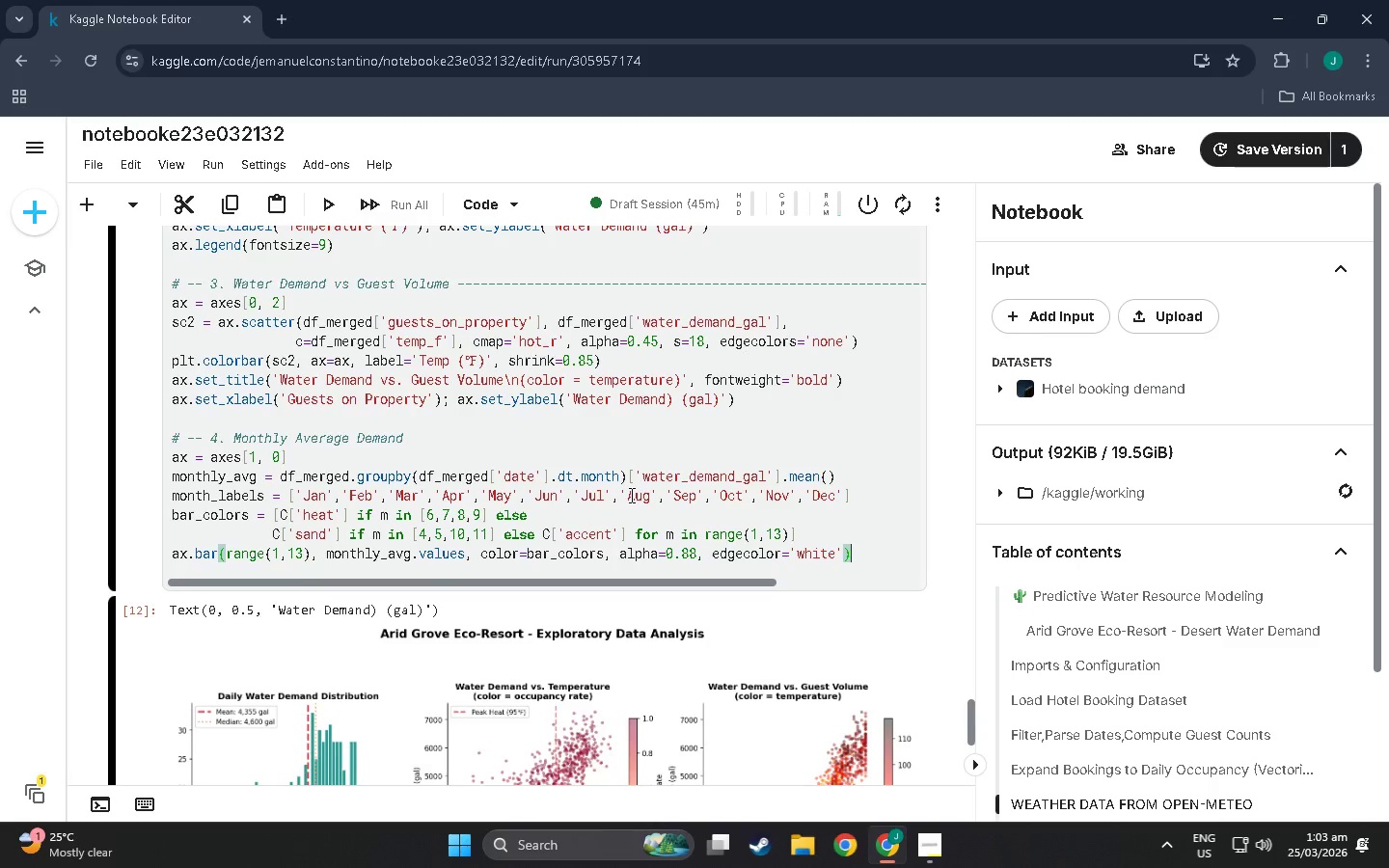 
wait(8.19)
 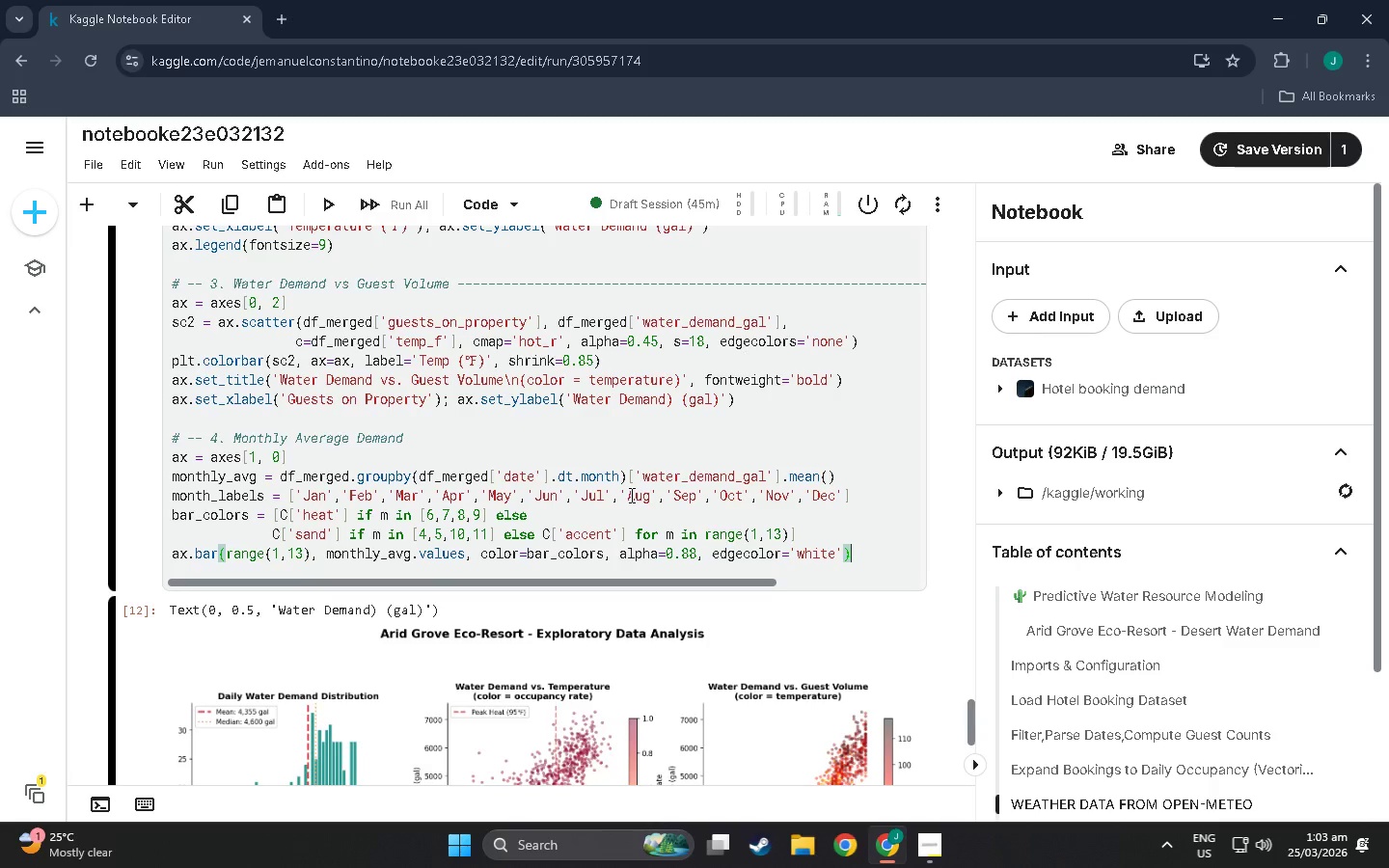 
key(Shift+Enter)
 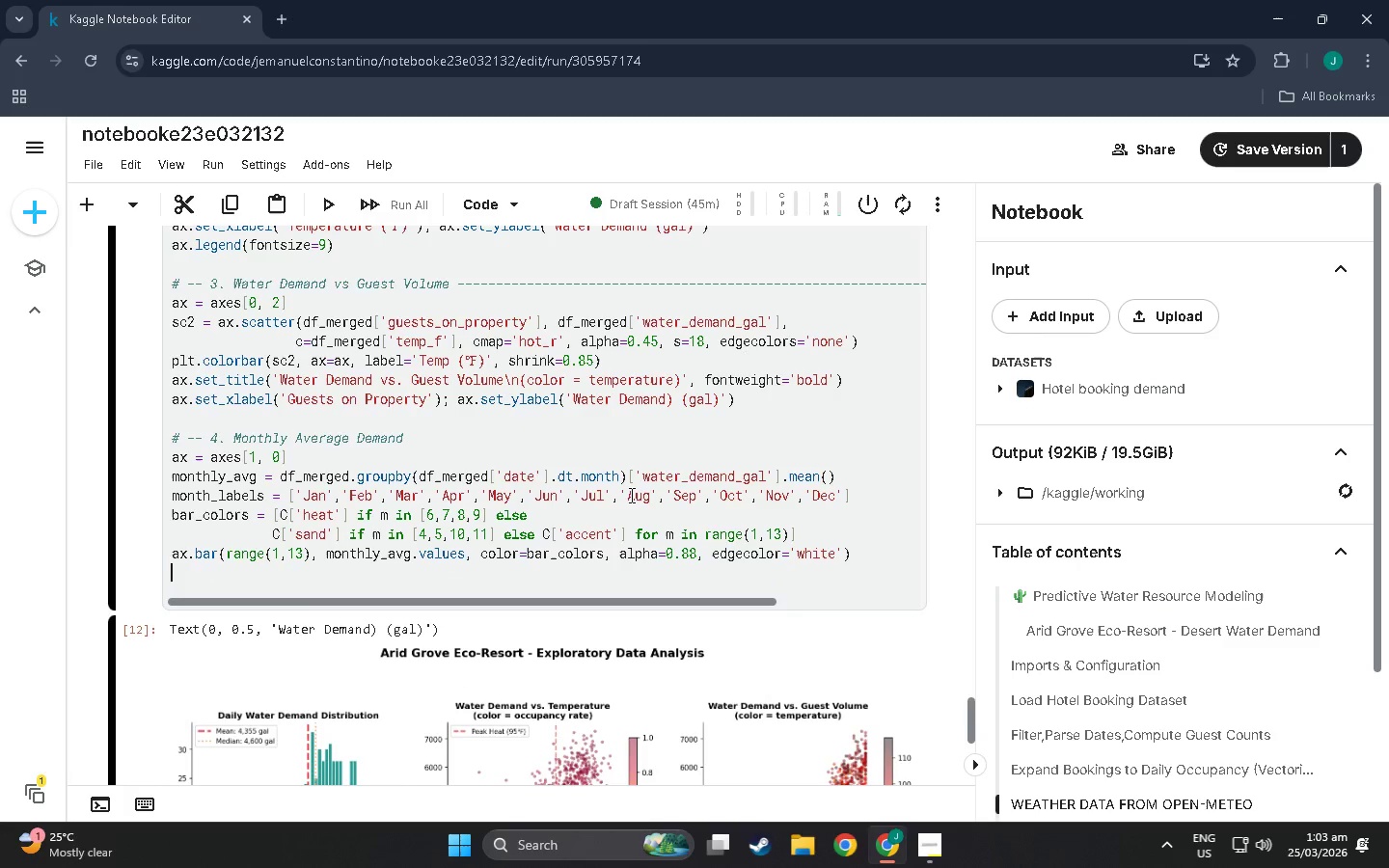 
type(AX)
 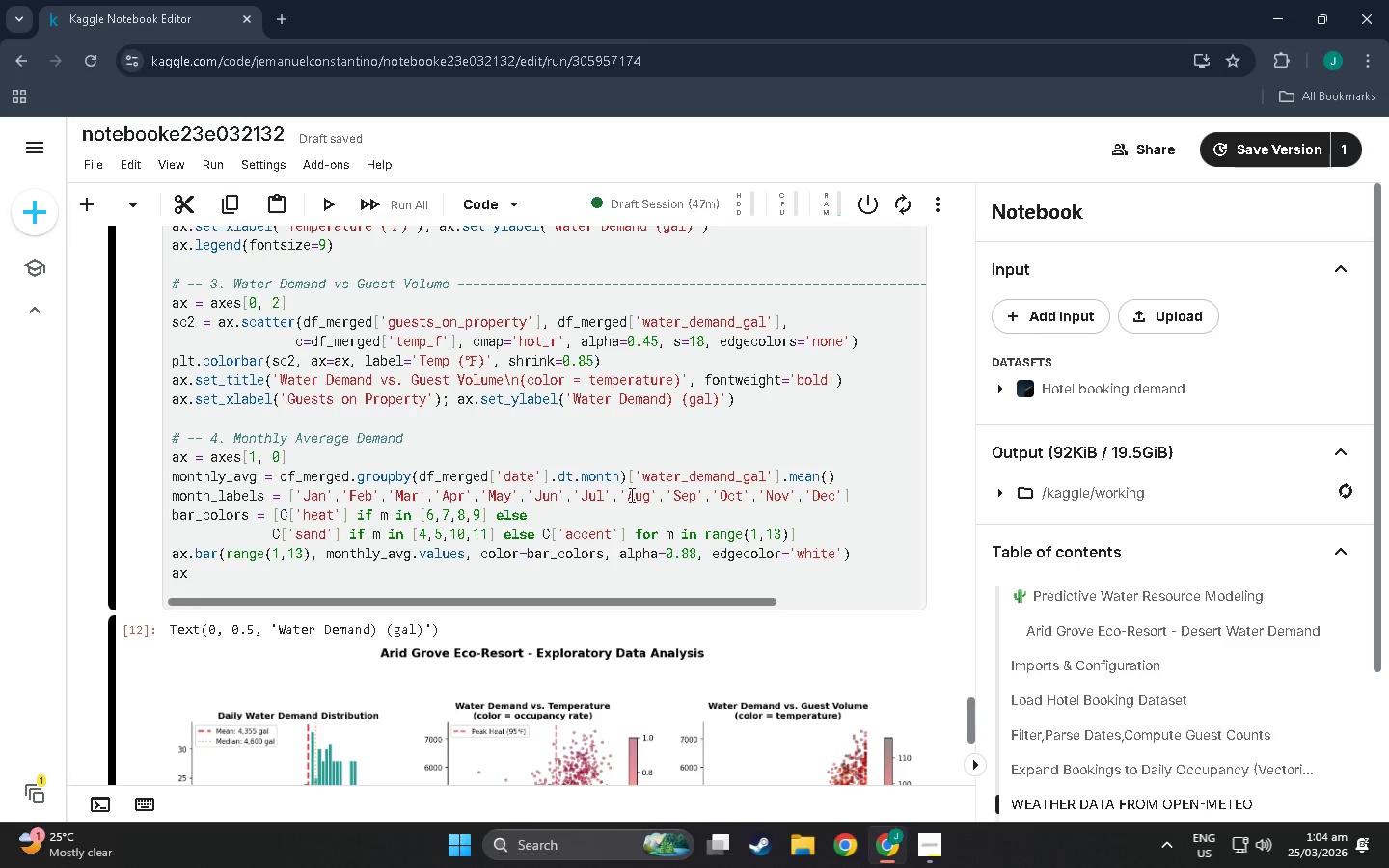 
wait(67.3)
 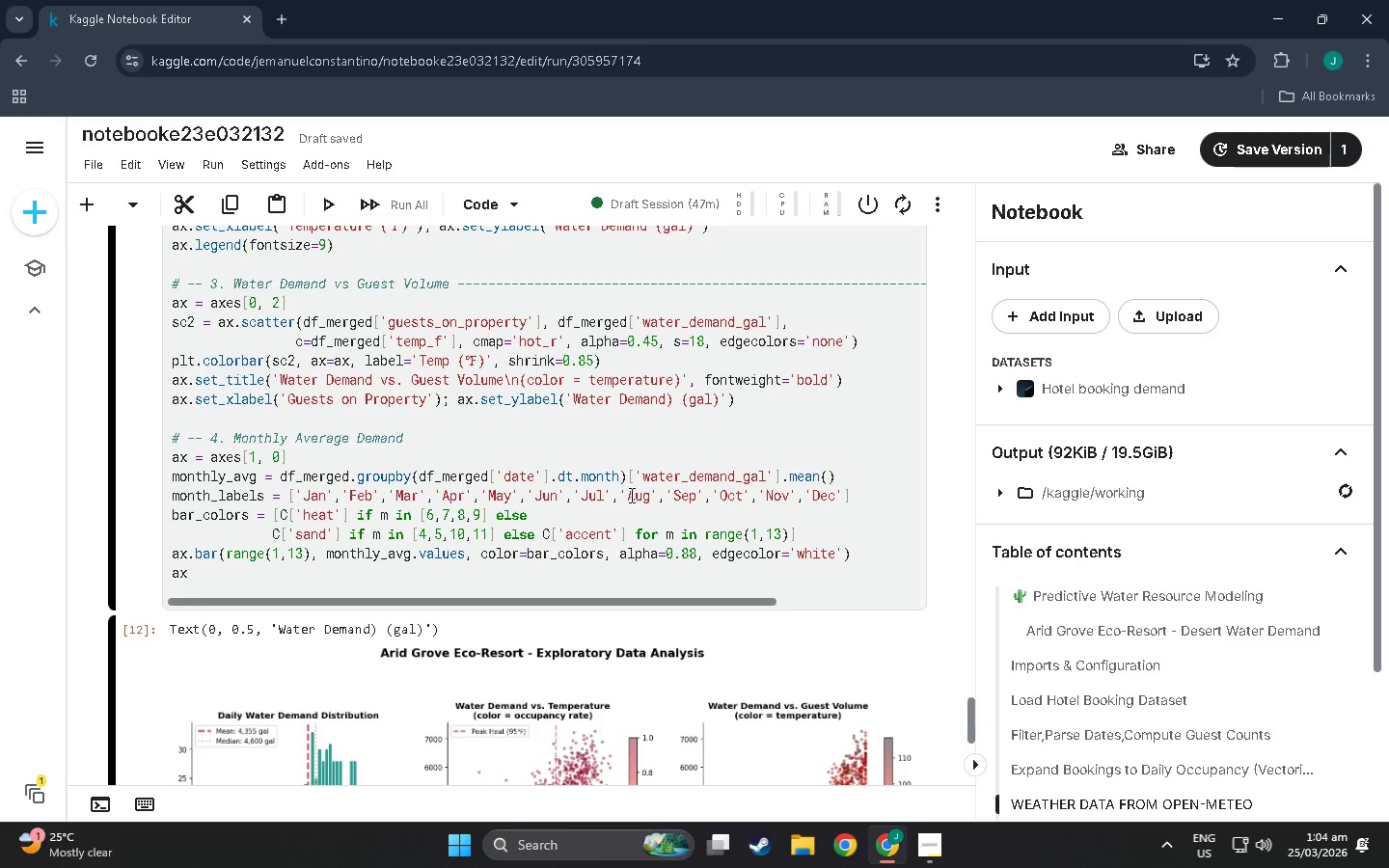 
type(.set_xticks(range(1,13)
 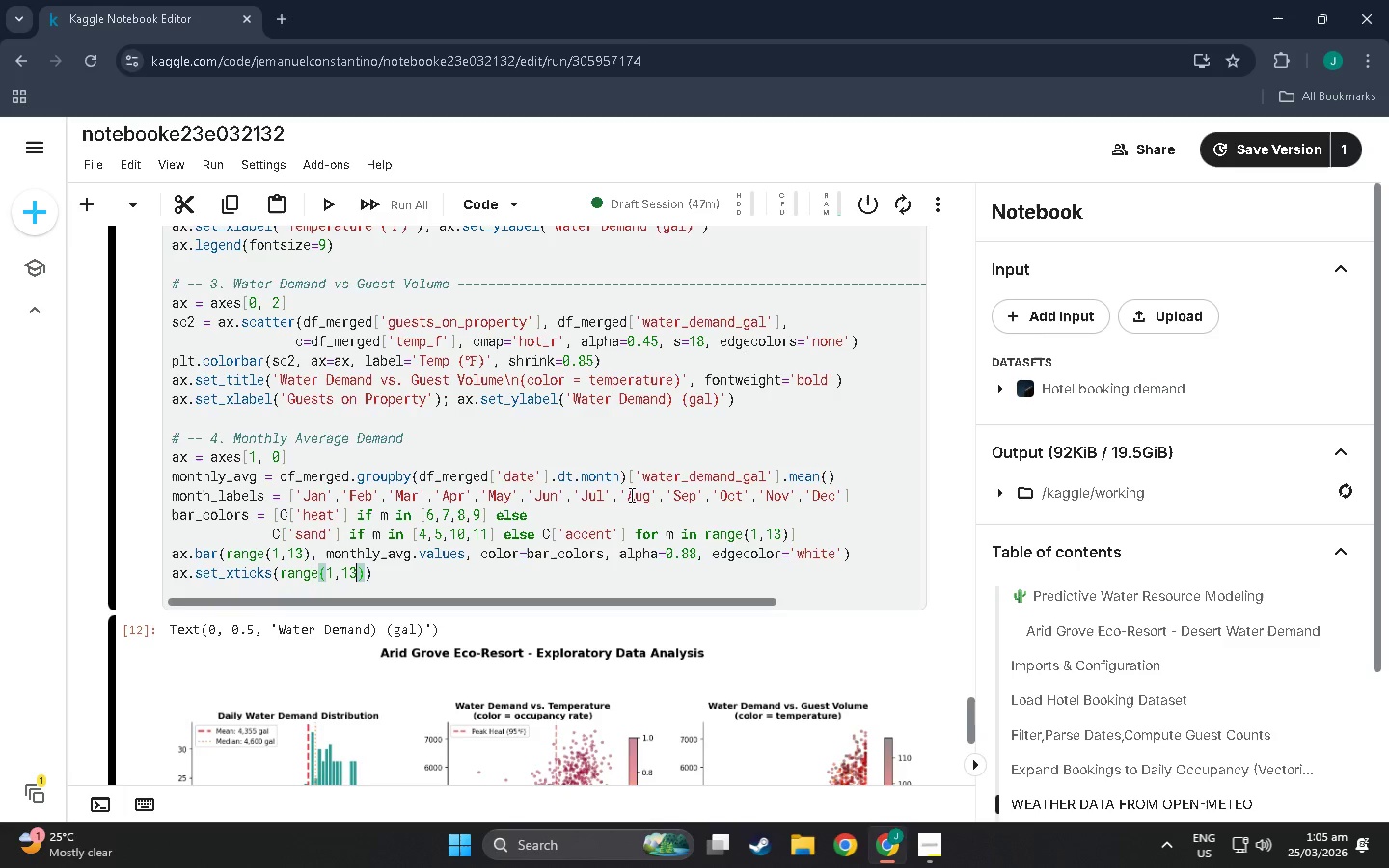 
key(ArrowRight)
 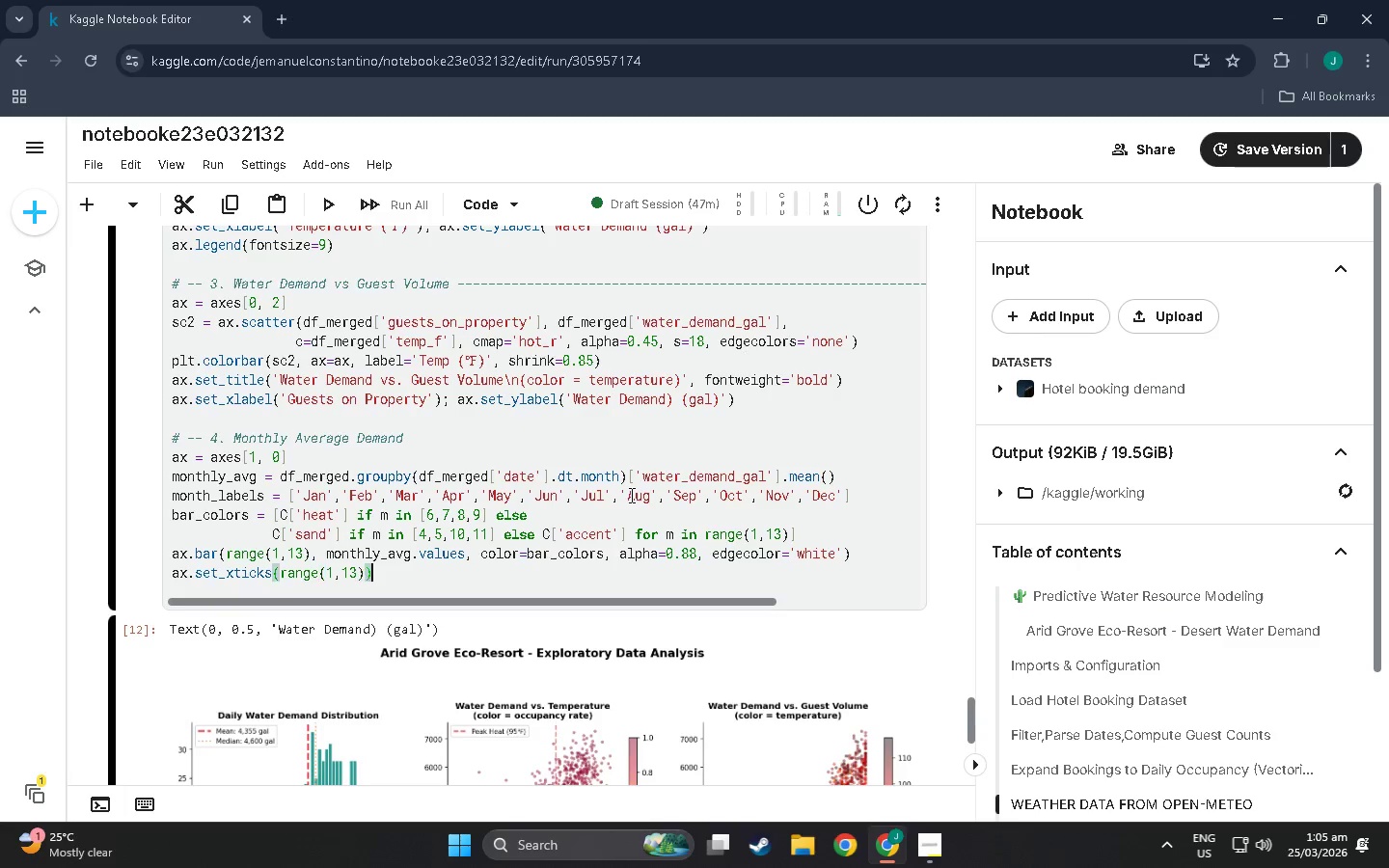 
key(ArrowRight)
 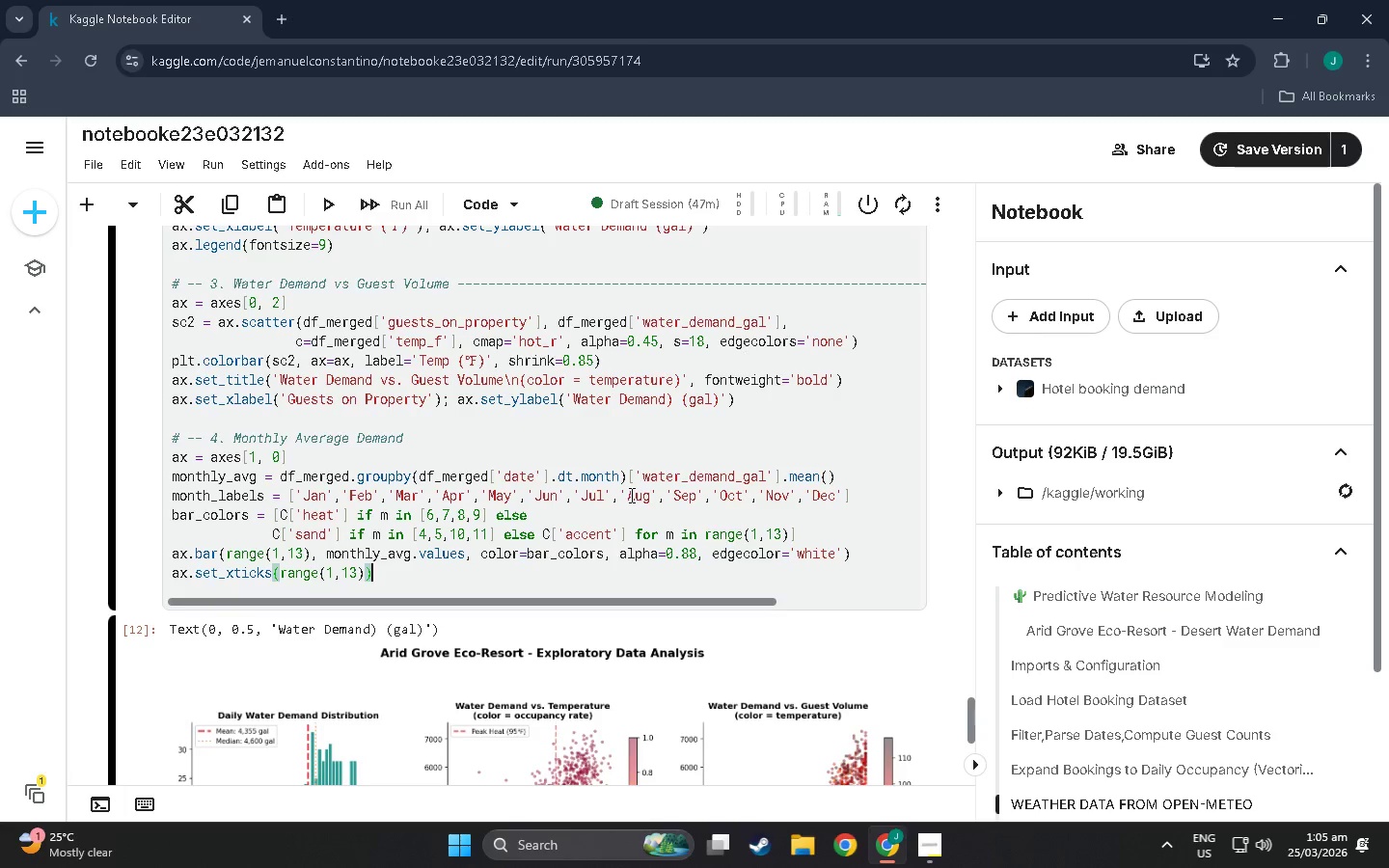 
type(; ax.set_xticklabels(month_labels, rotation=45,)
 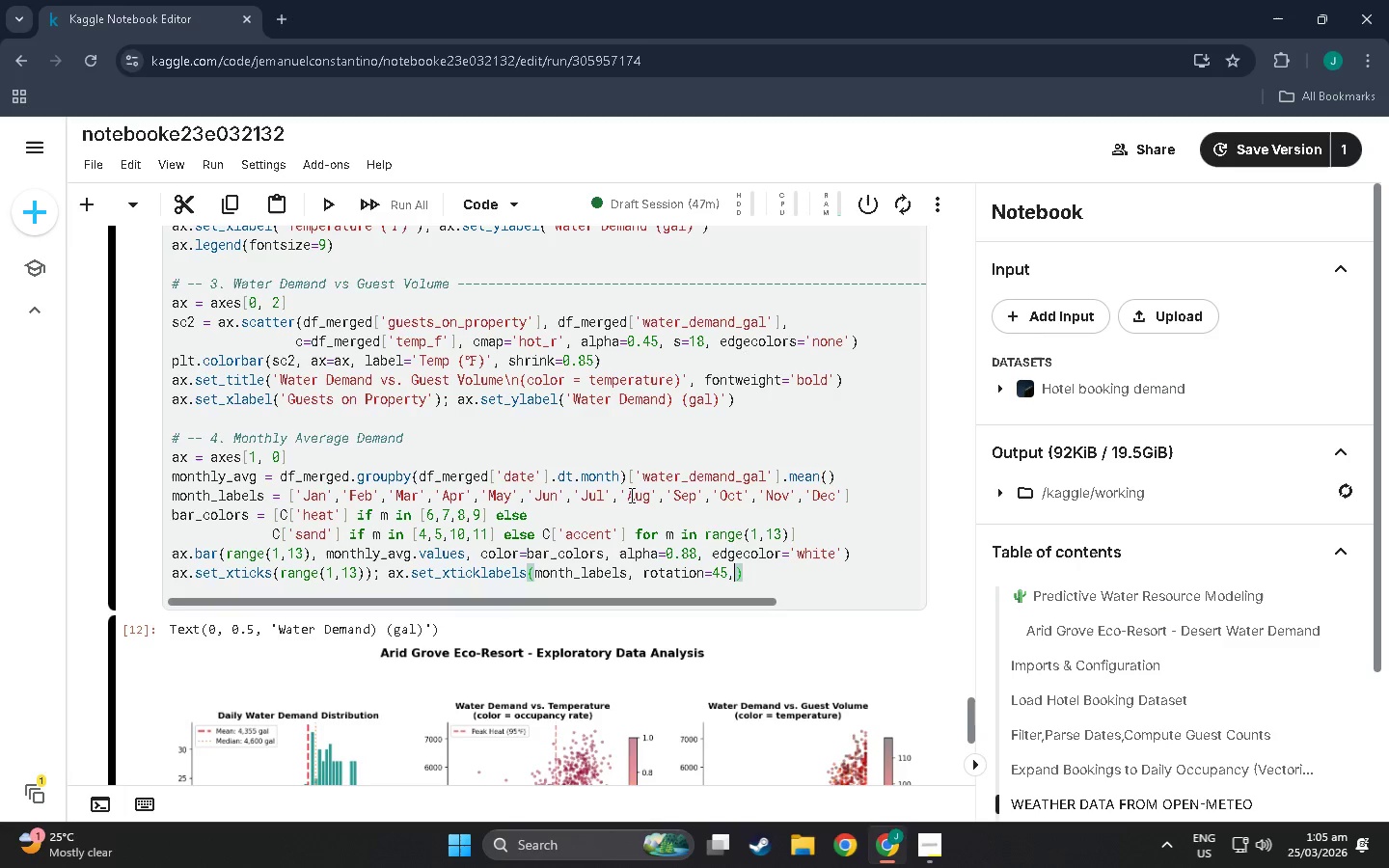 
type( fontsize=8)
 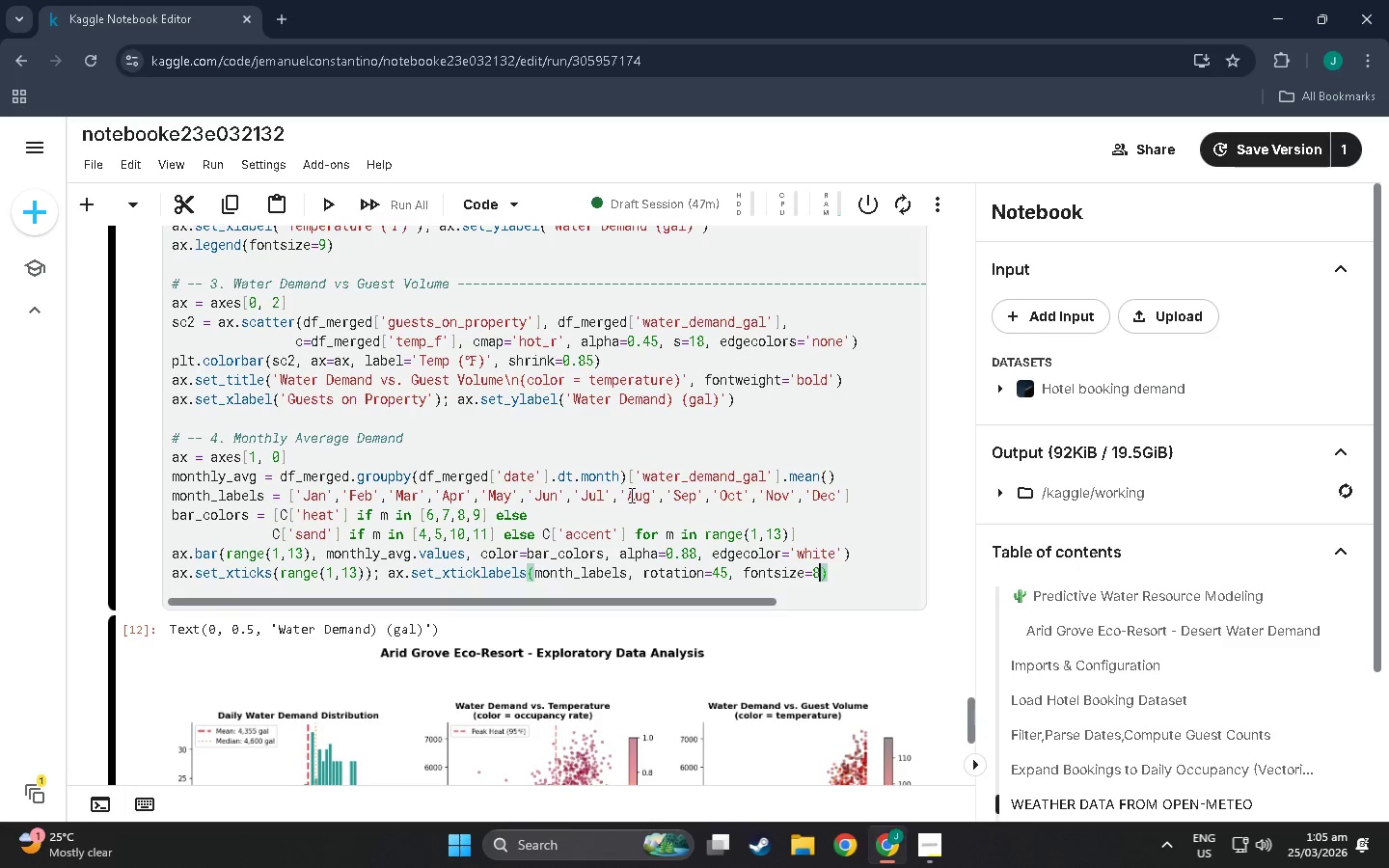 
key(ArrowRight)
 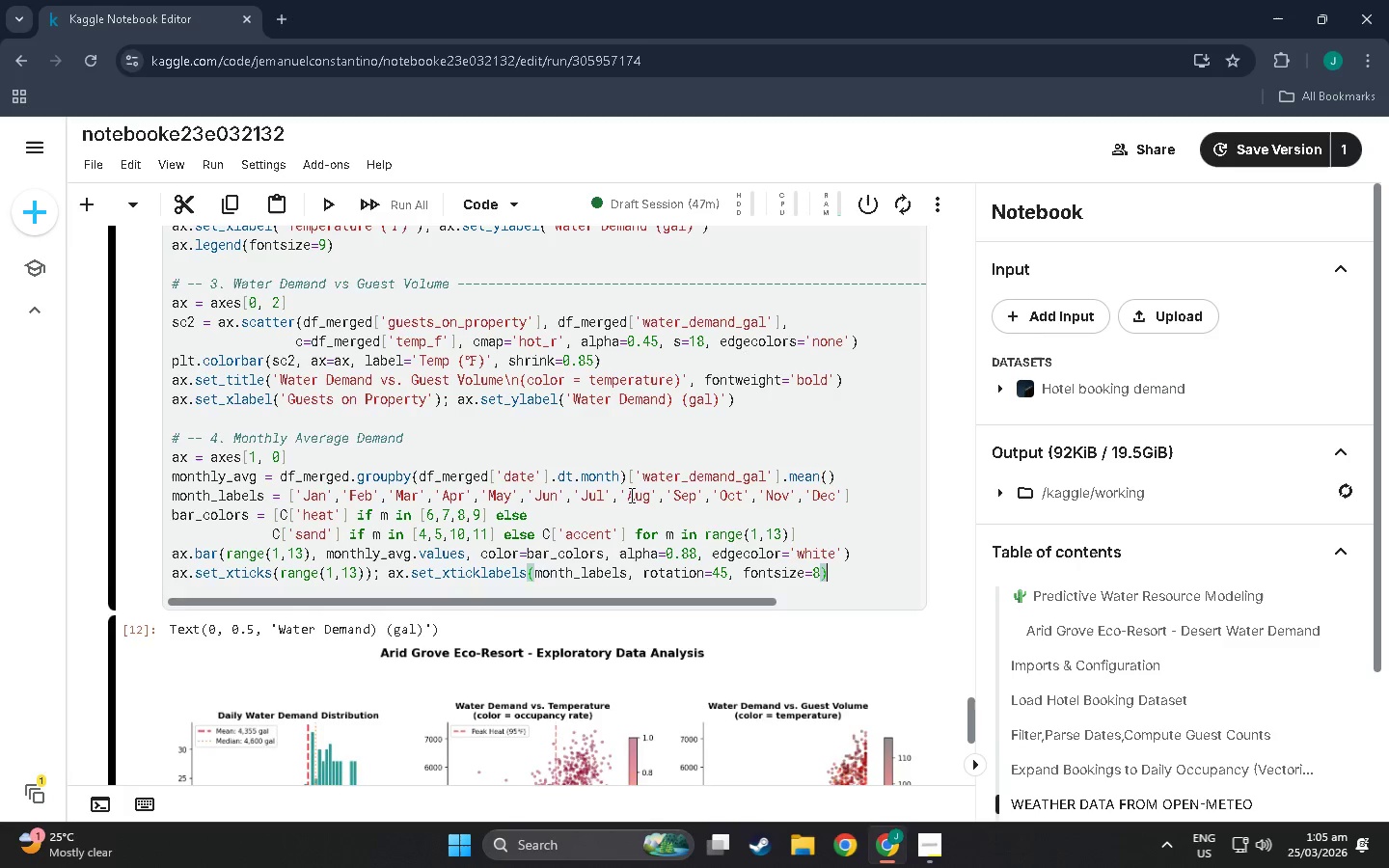 
key(Enter)
 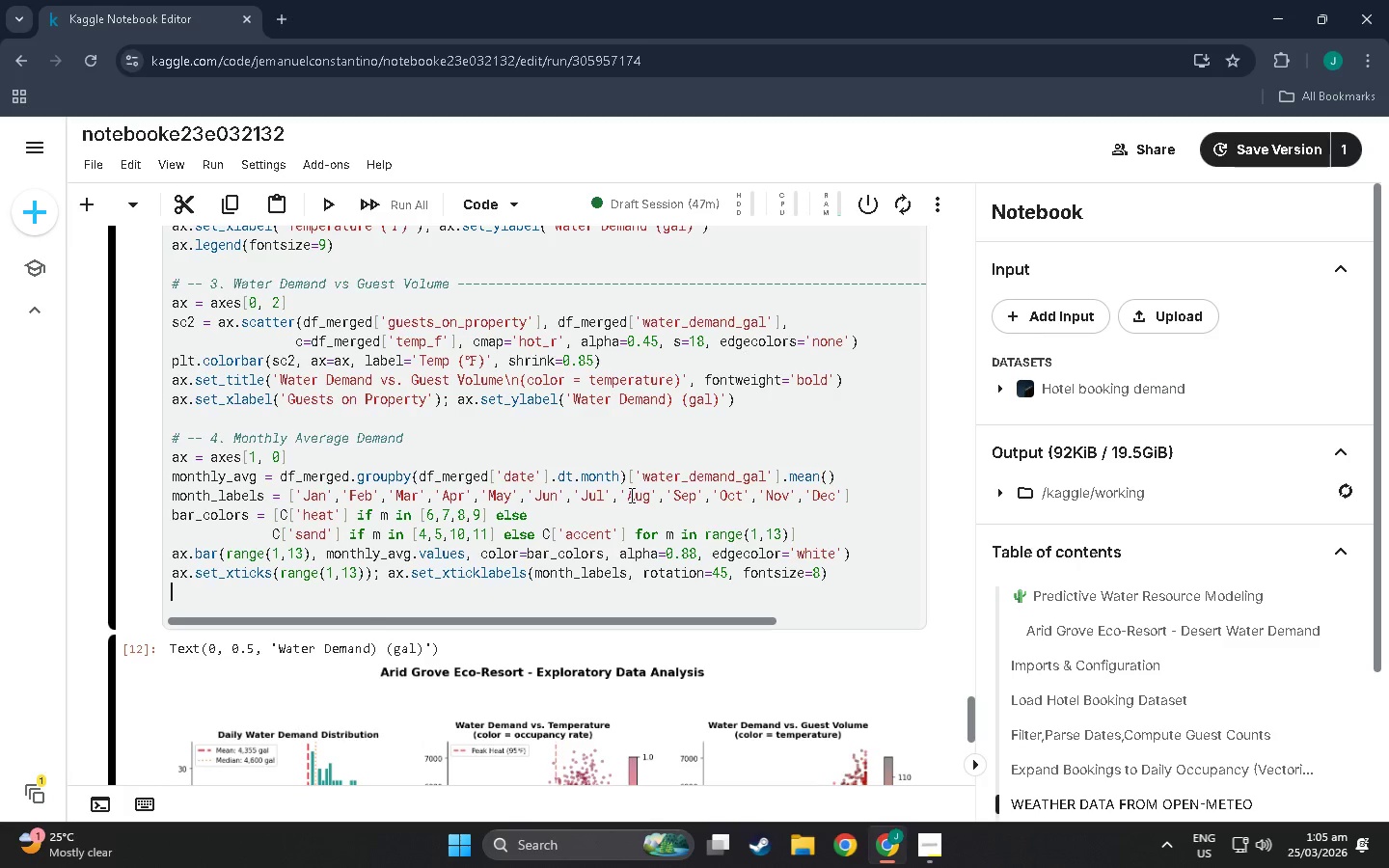 
type(ax.set_title()
 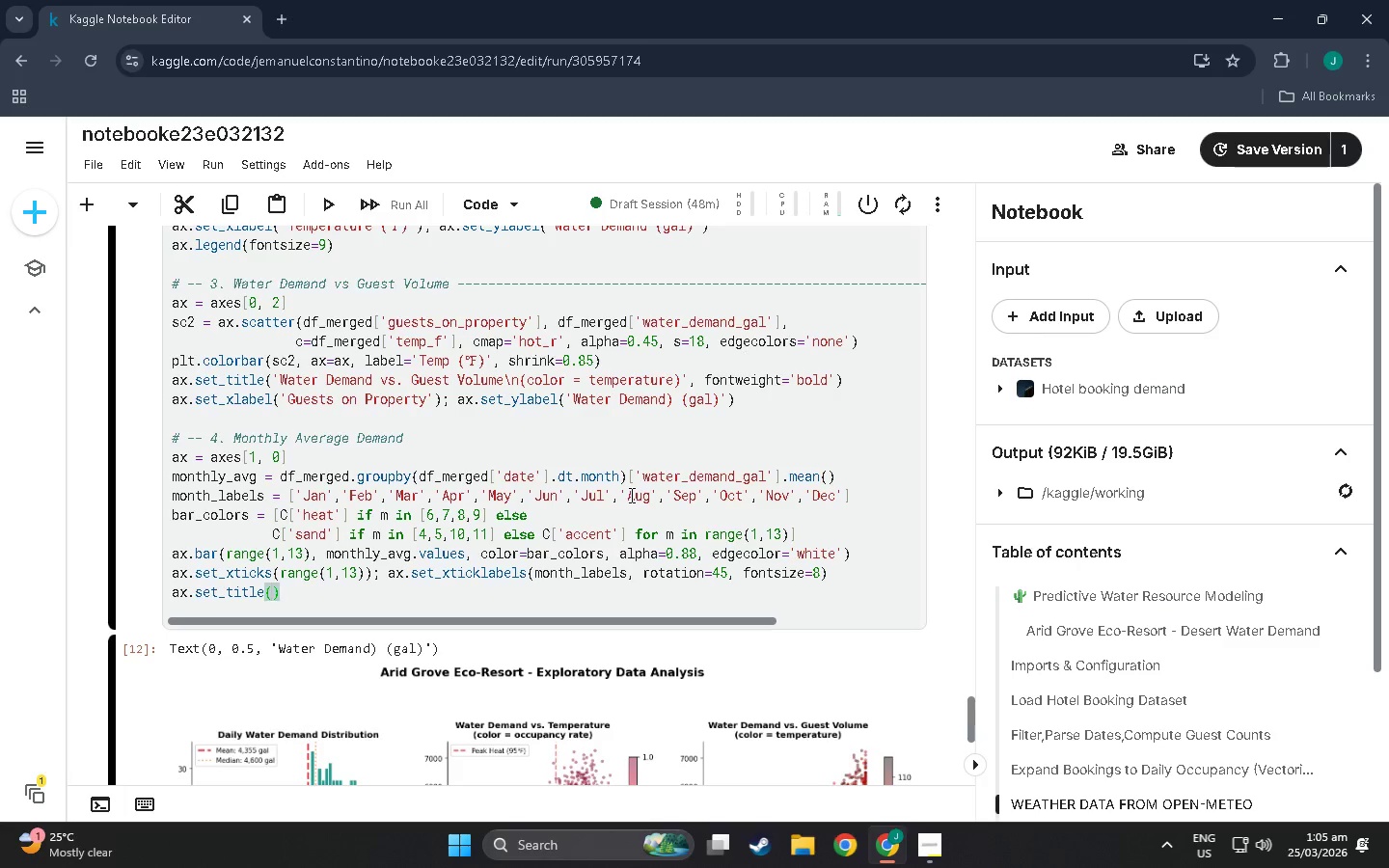 
wait(21.69)
 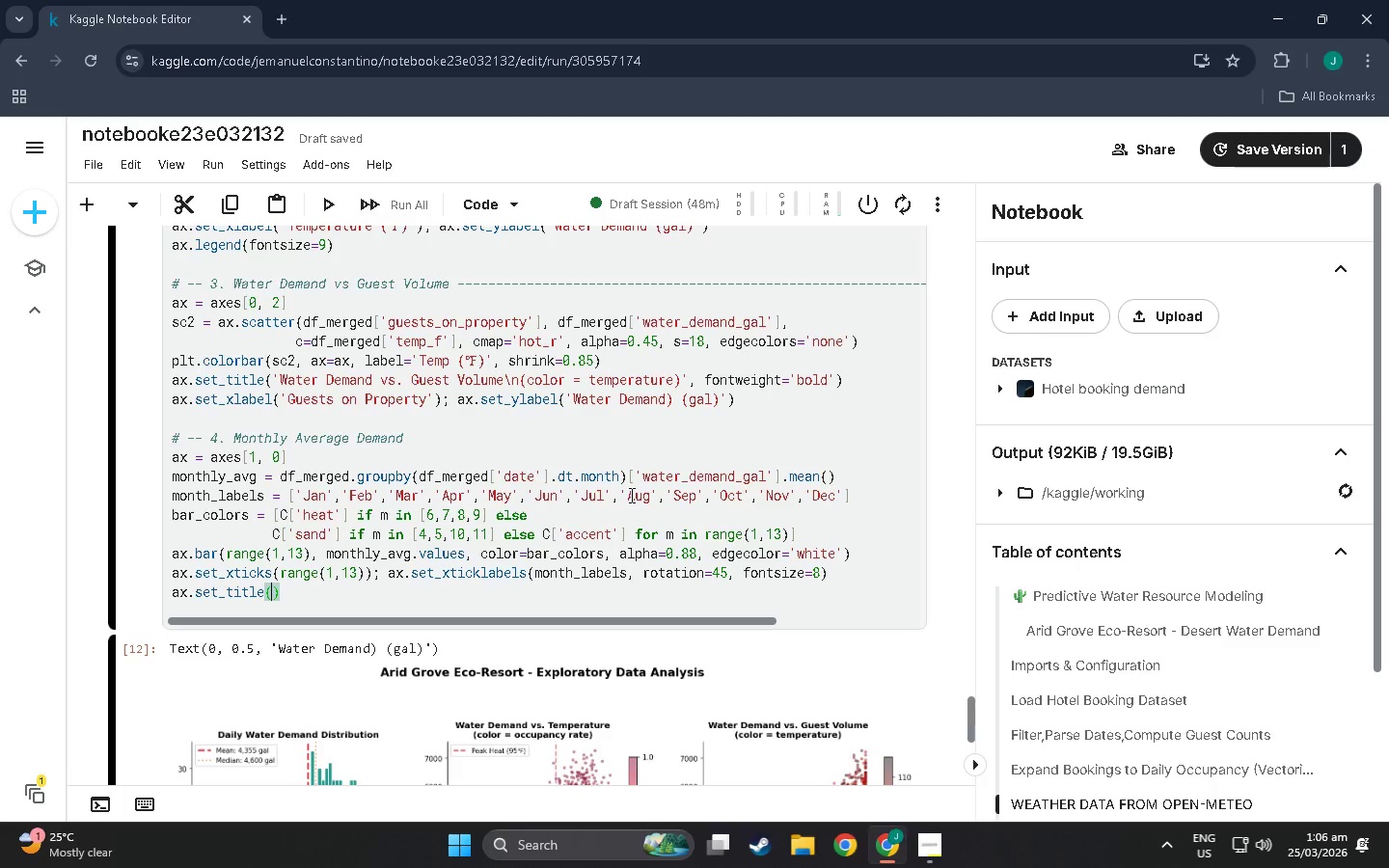 
type("Avg Daily)
 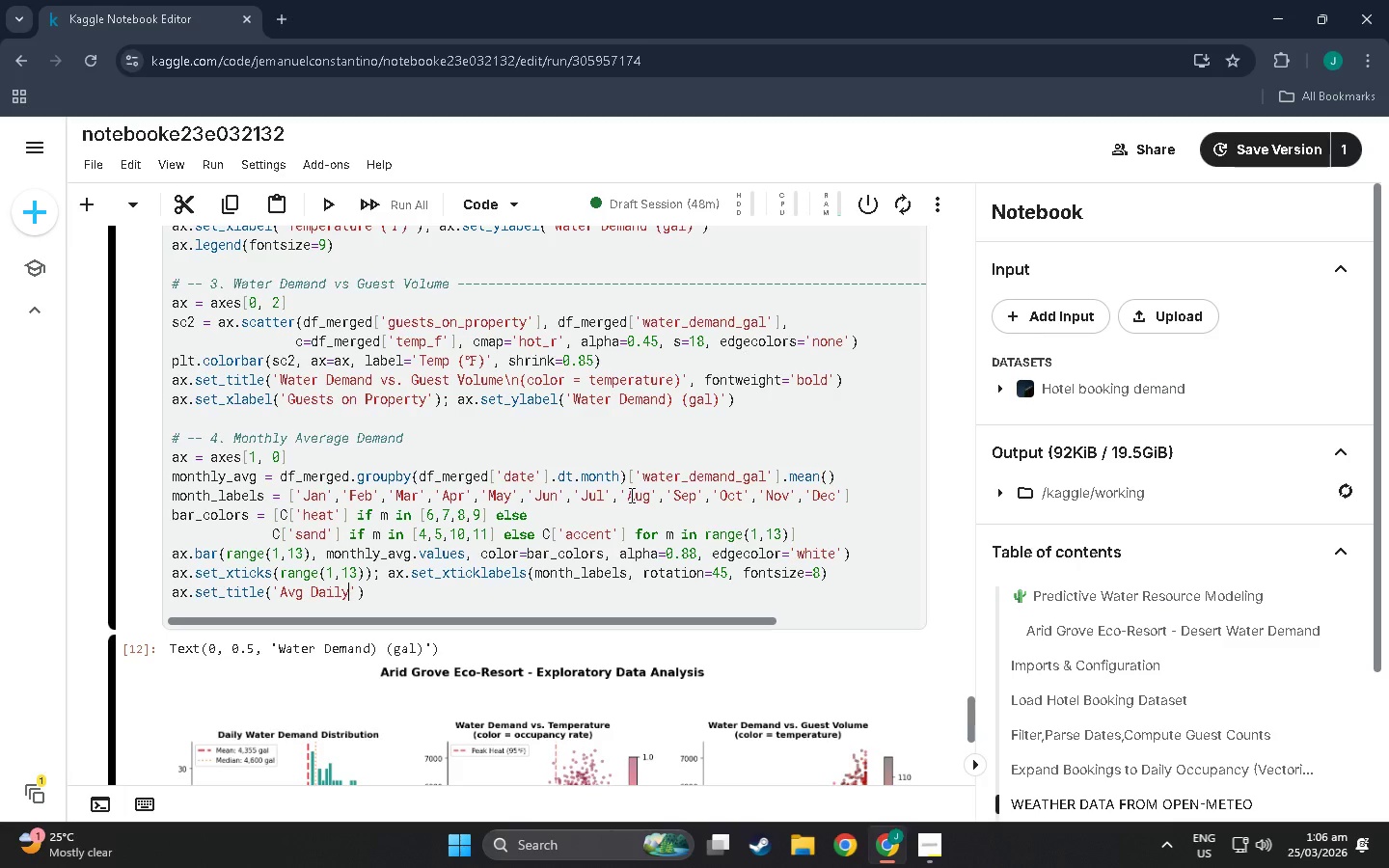 
type( Water R)
key(Backspace)
type(Demand)
 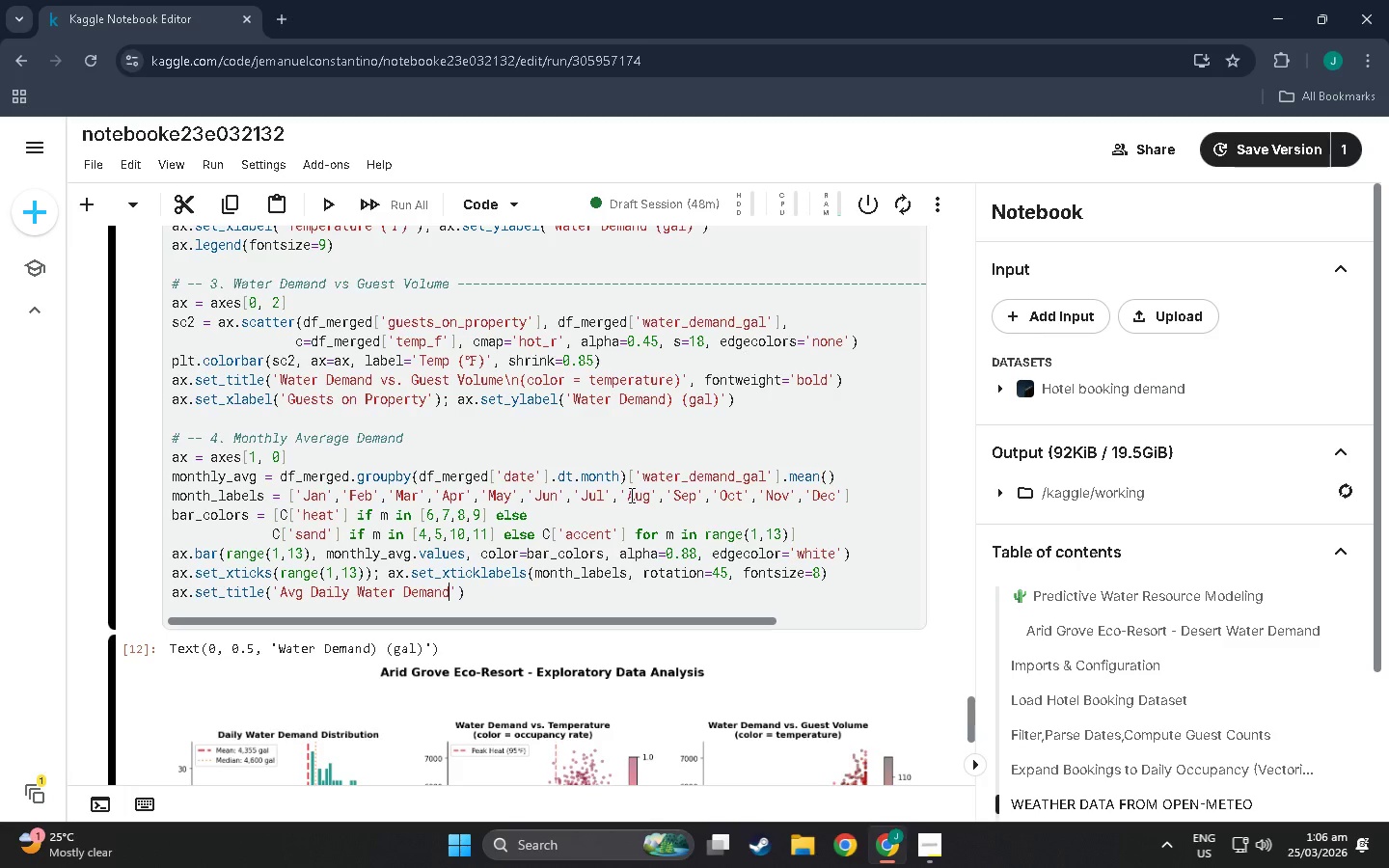 
type( by Monthjj)
key(Backspace)
key(Backspace)
 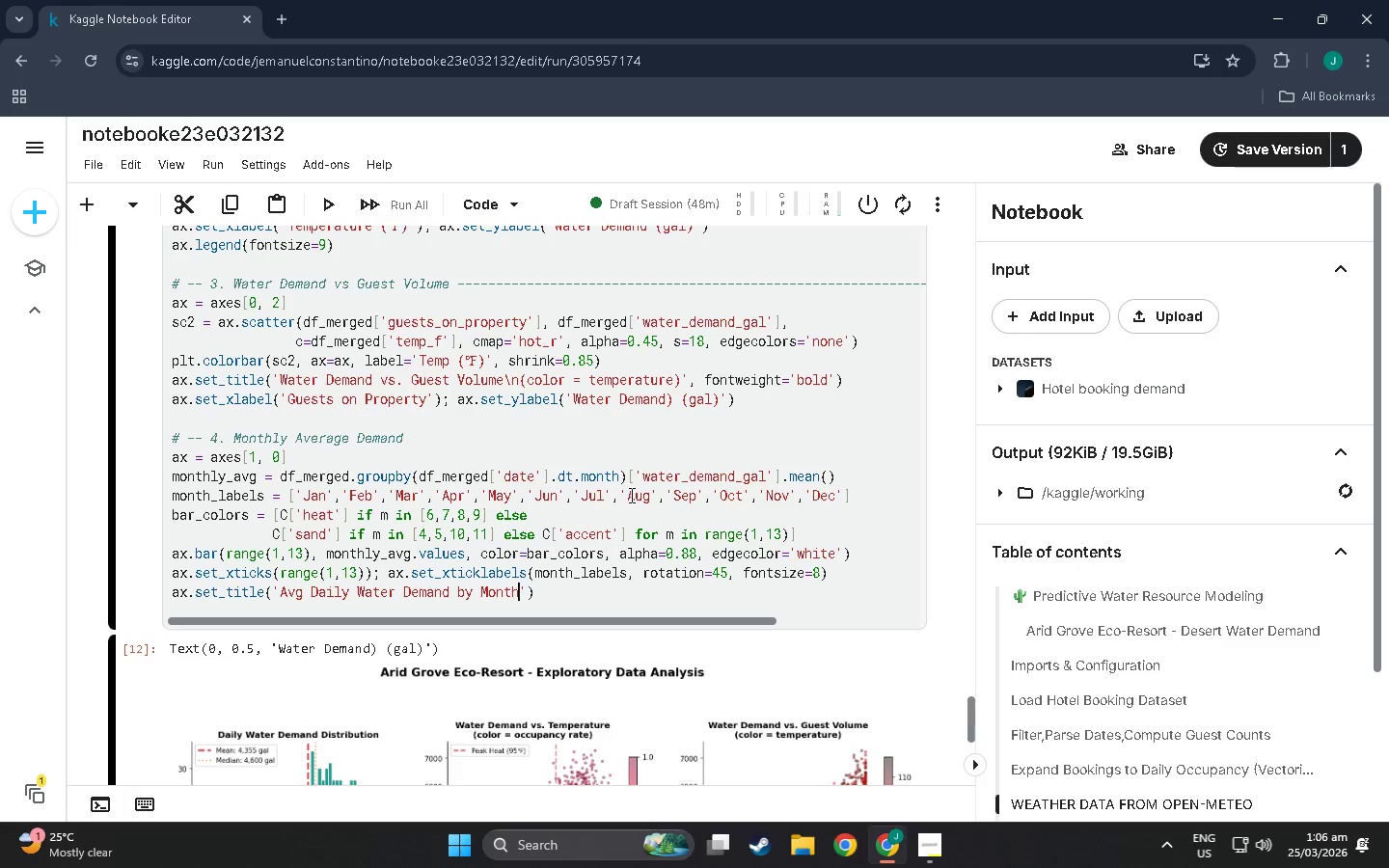 
key(ArrowRight)
 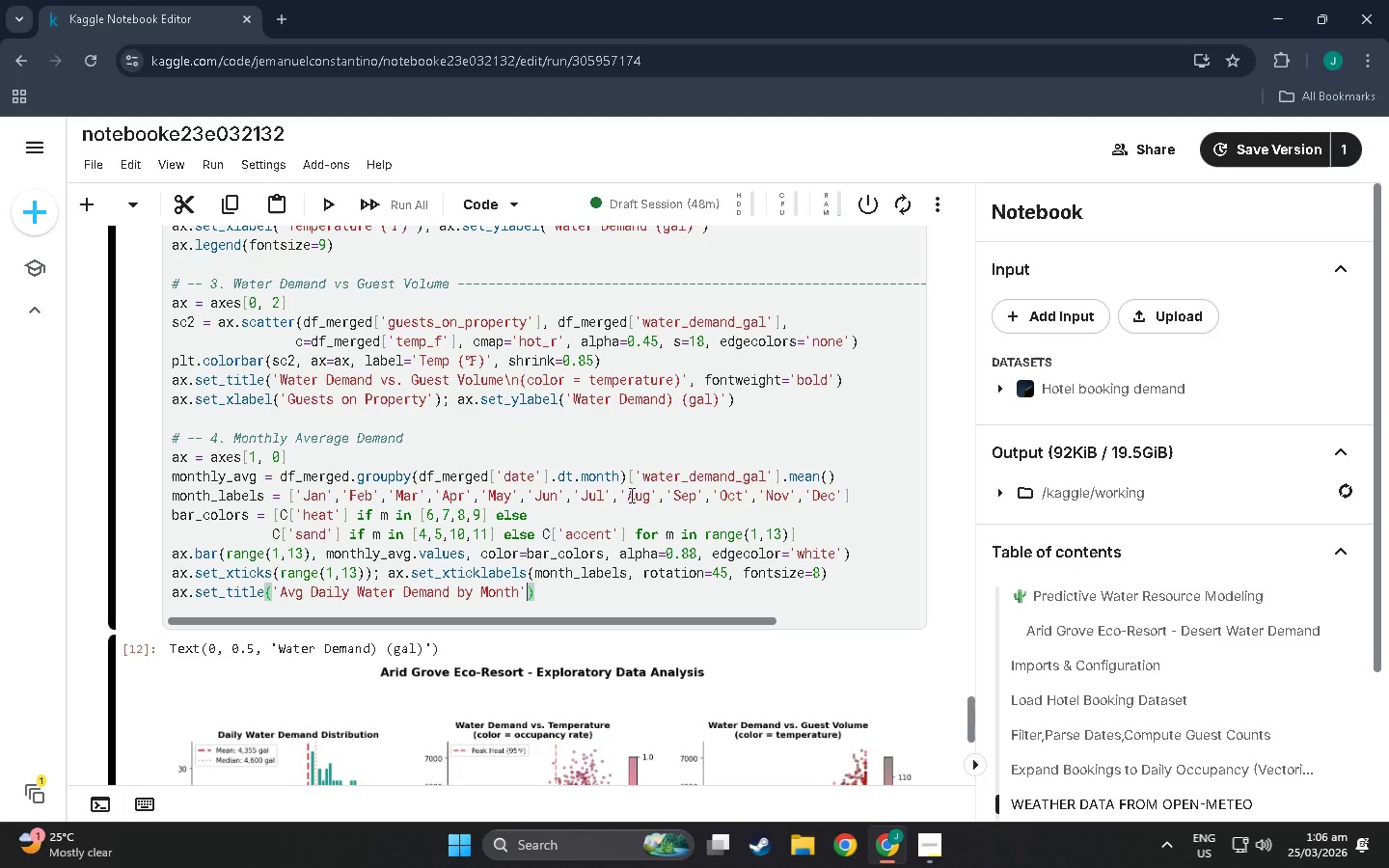 
wait(9.5)
 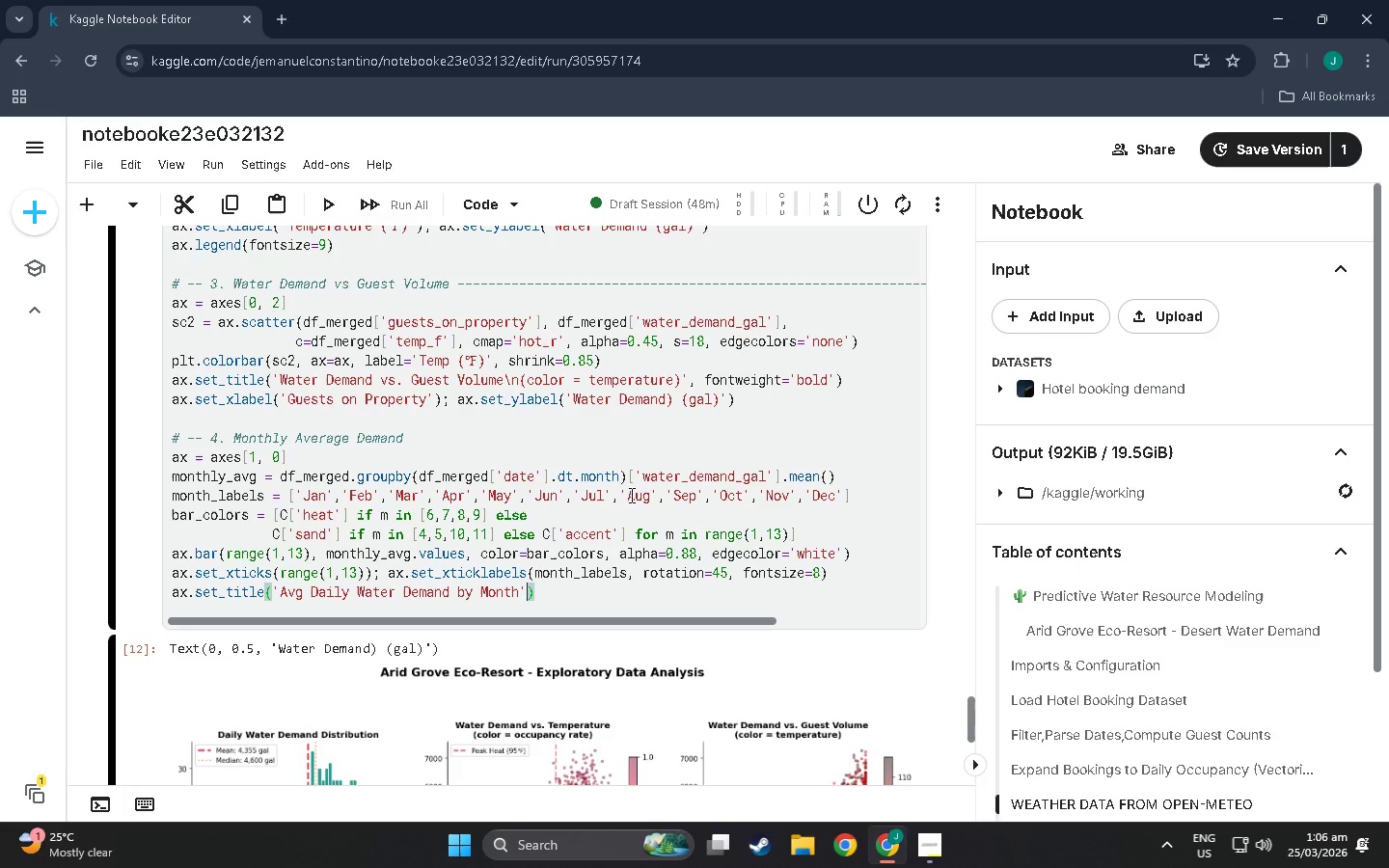 
key(Comma)
 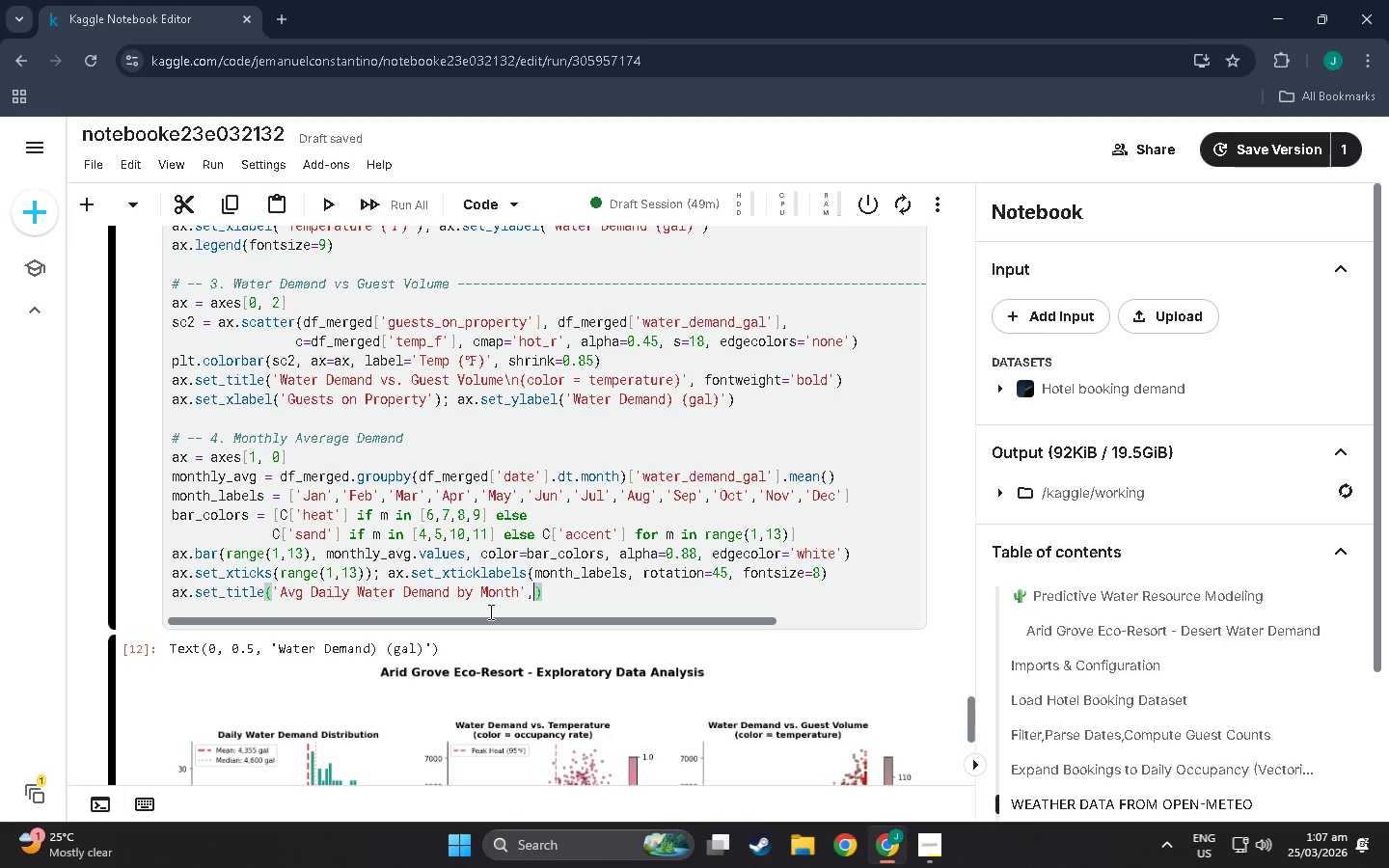 
wait(64.14)
 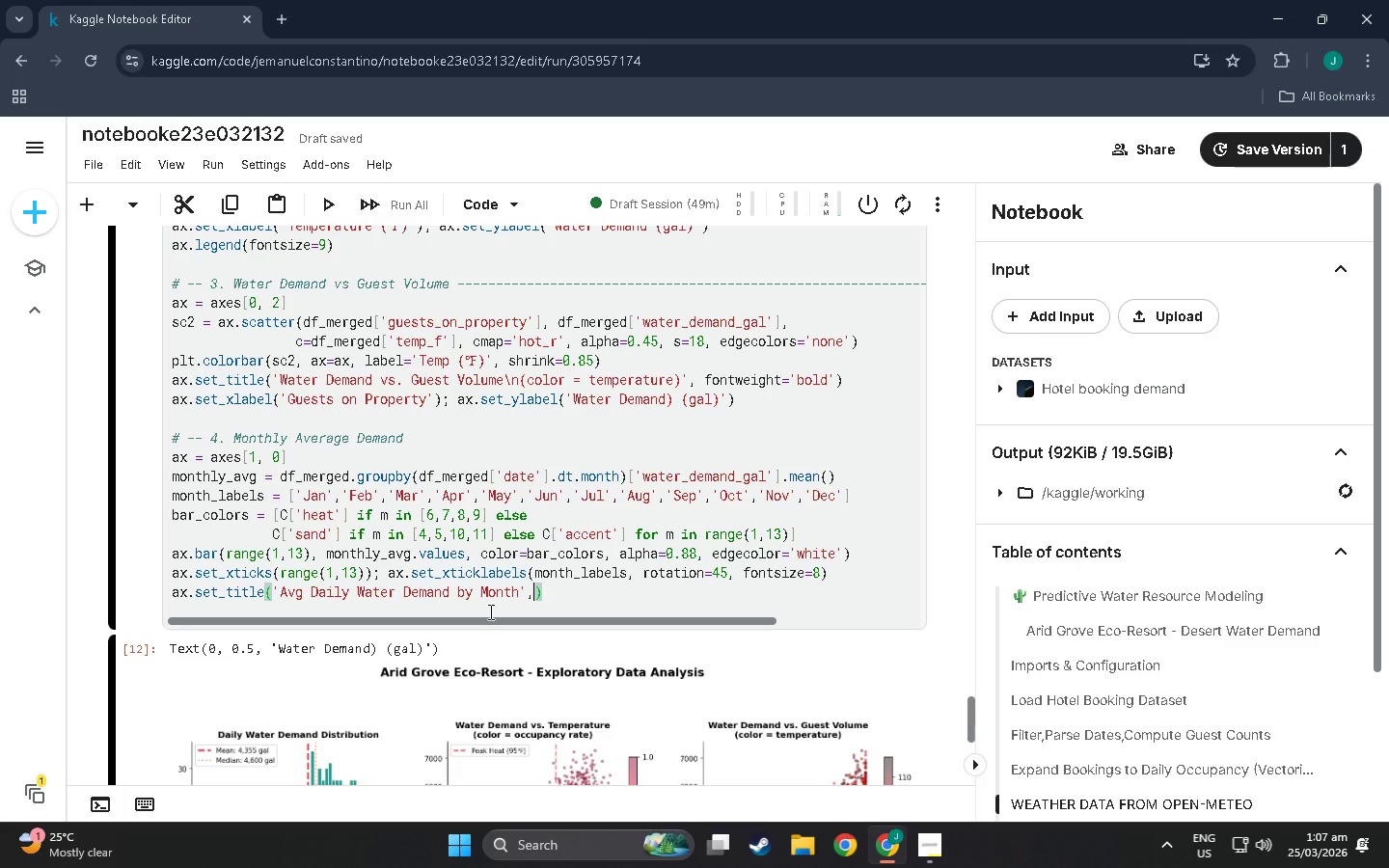 
left_click([556, 589])
 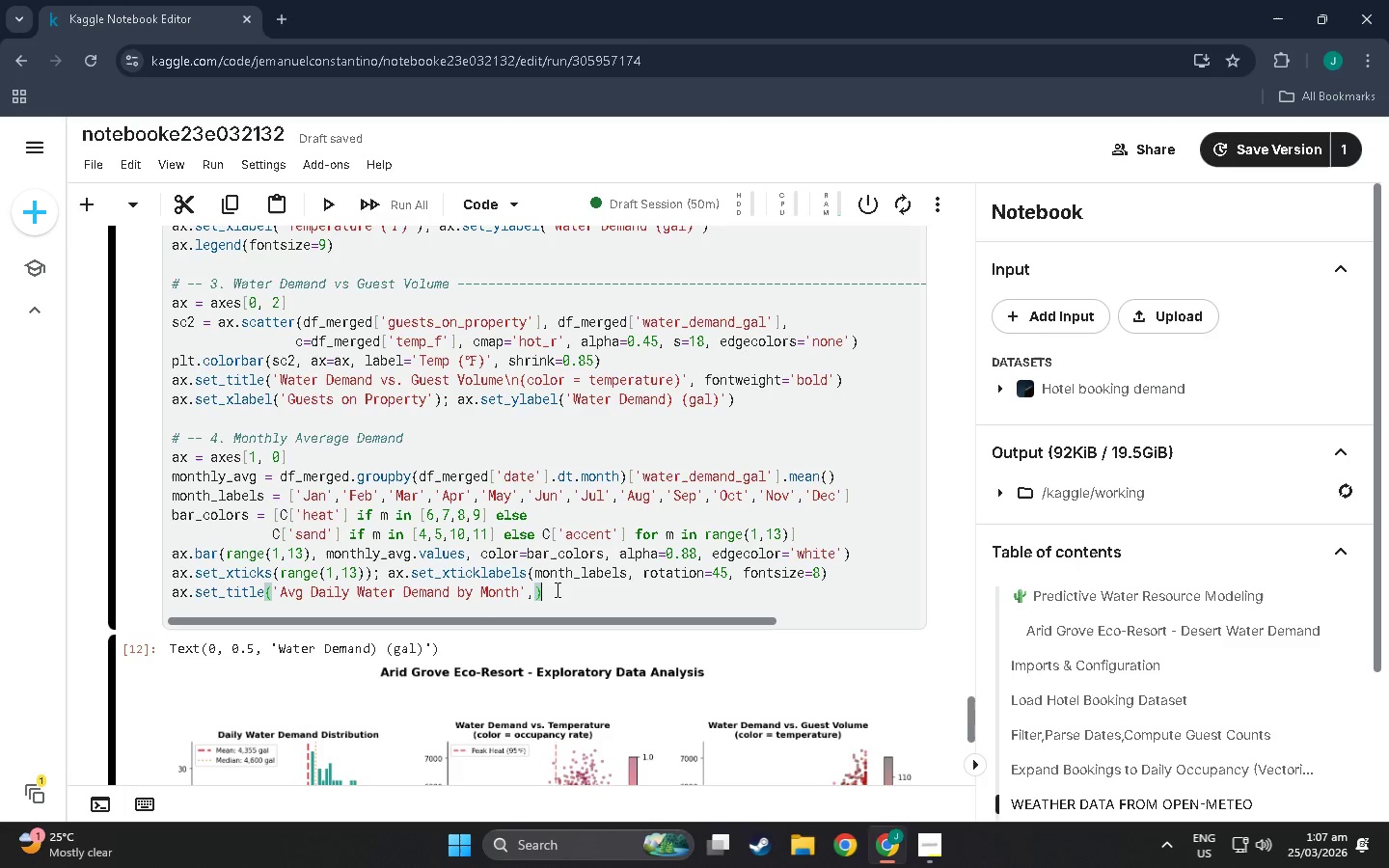 
wait(6.44)
 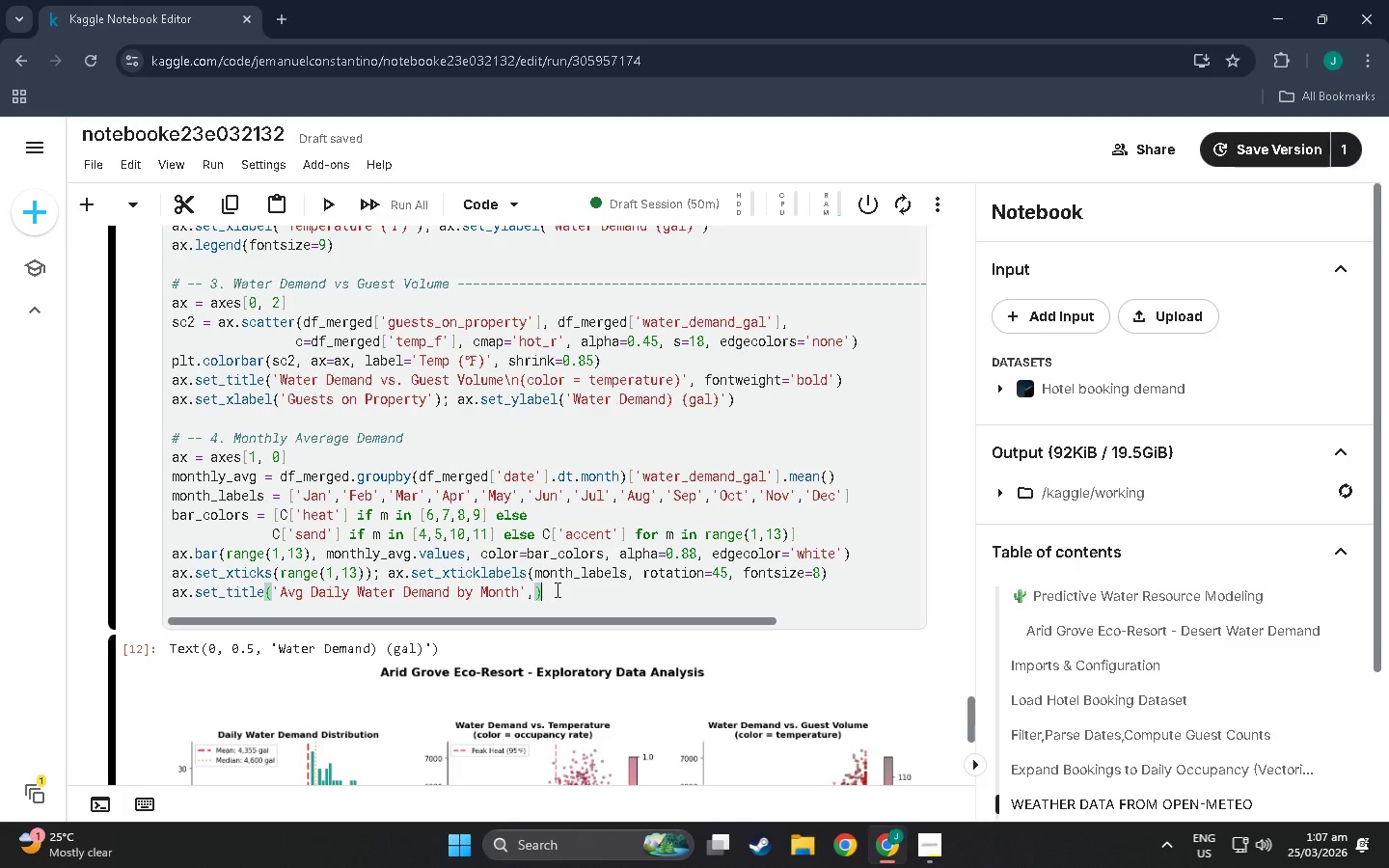 
left_click([528, 586])
 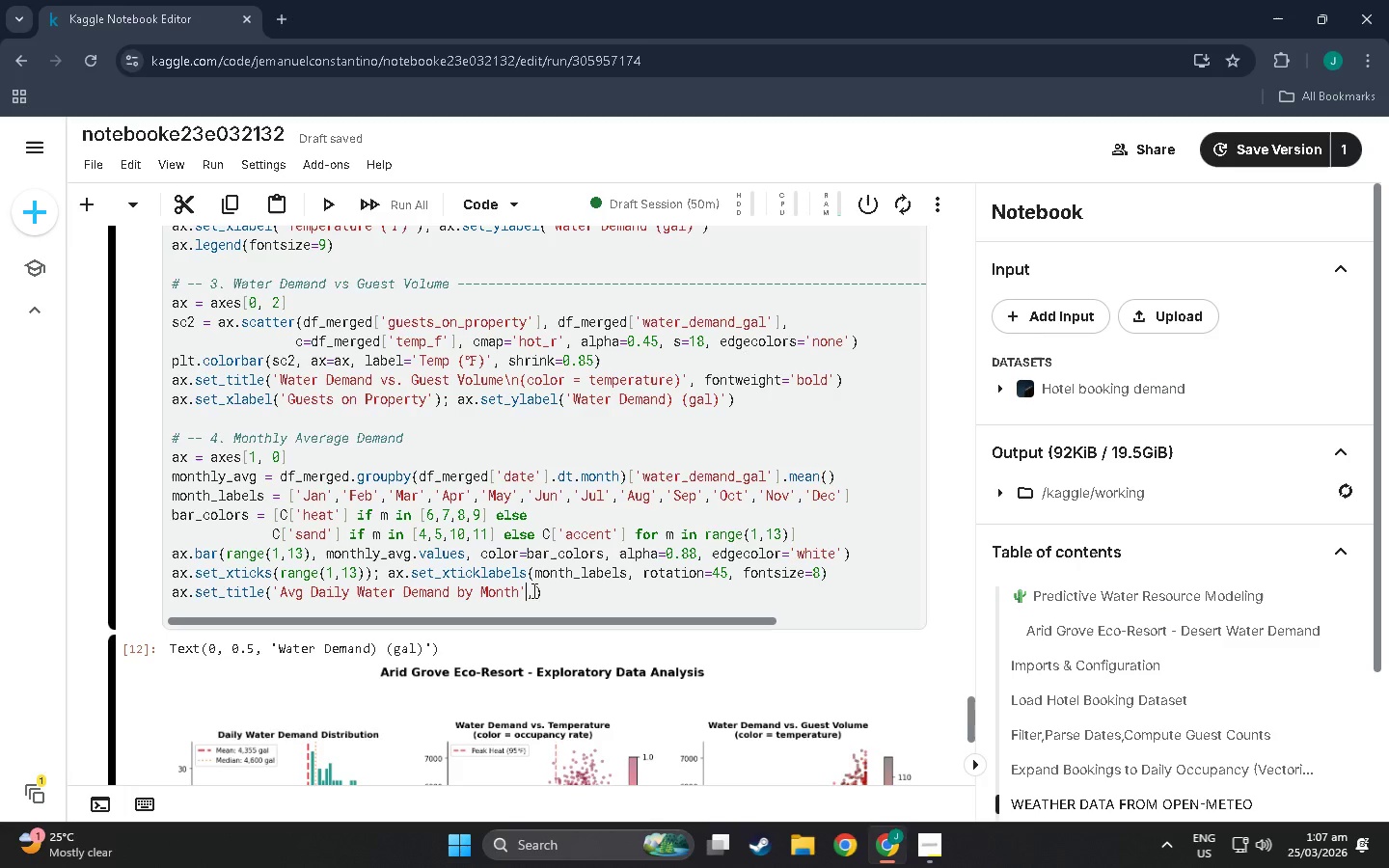 
left_click([538, 594])
 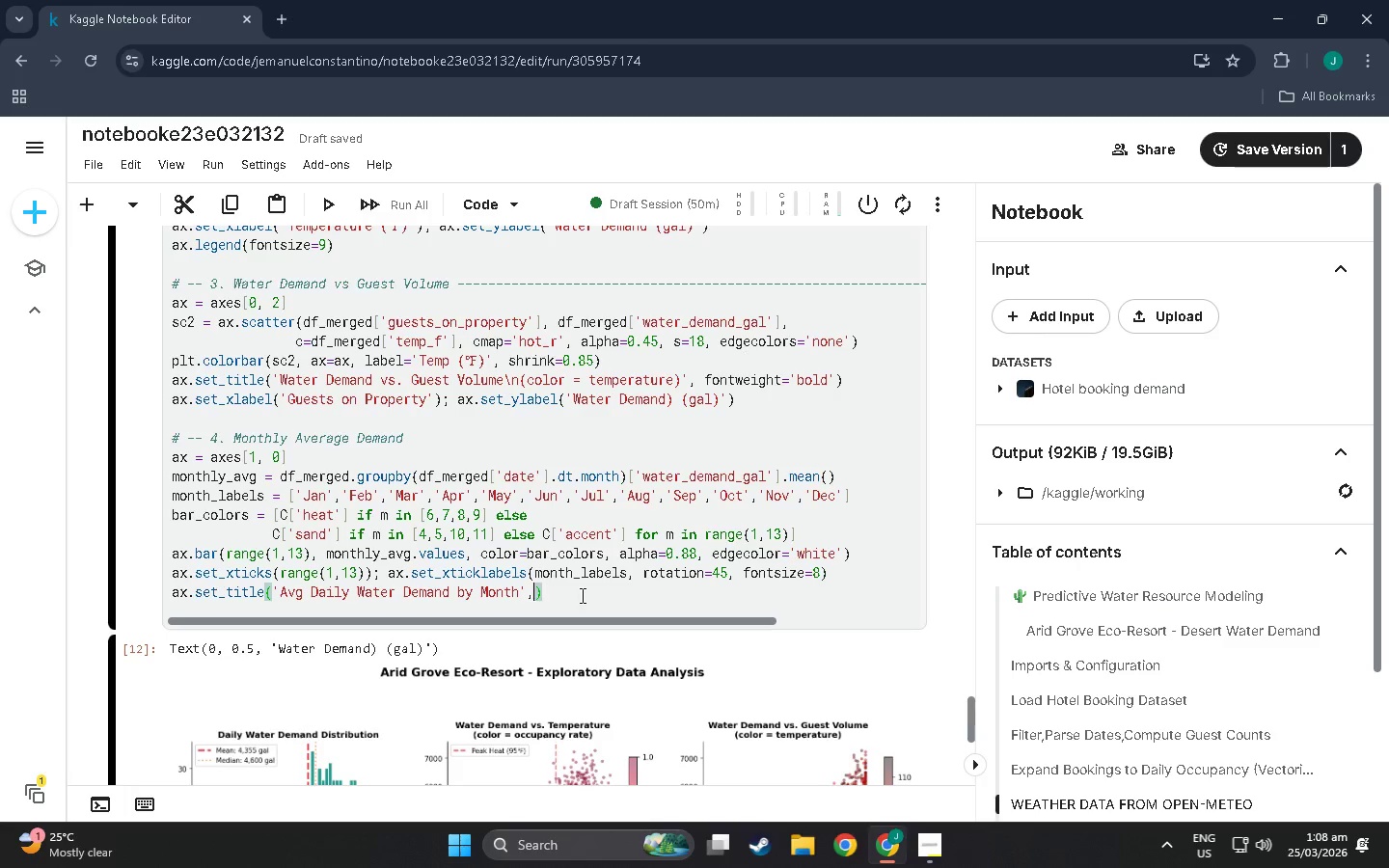 
type( fontweight='bold)
 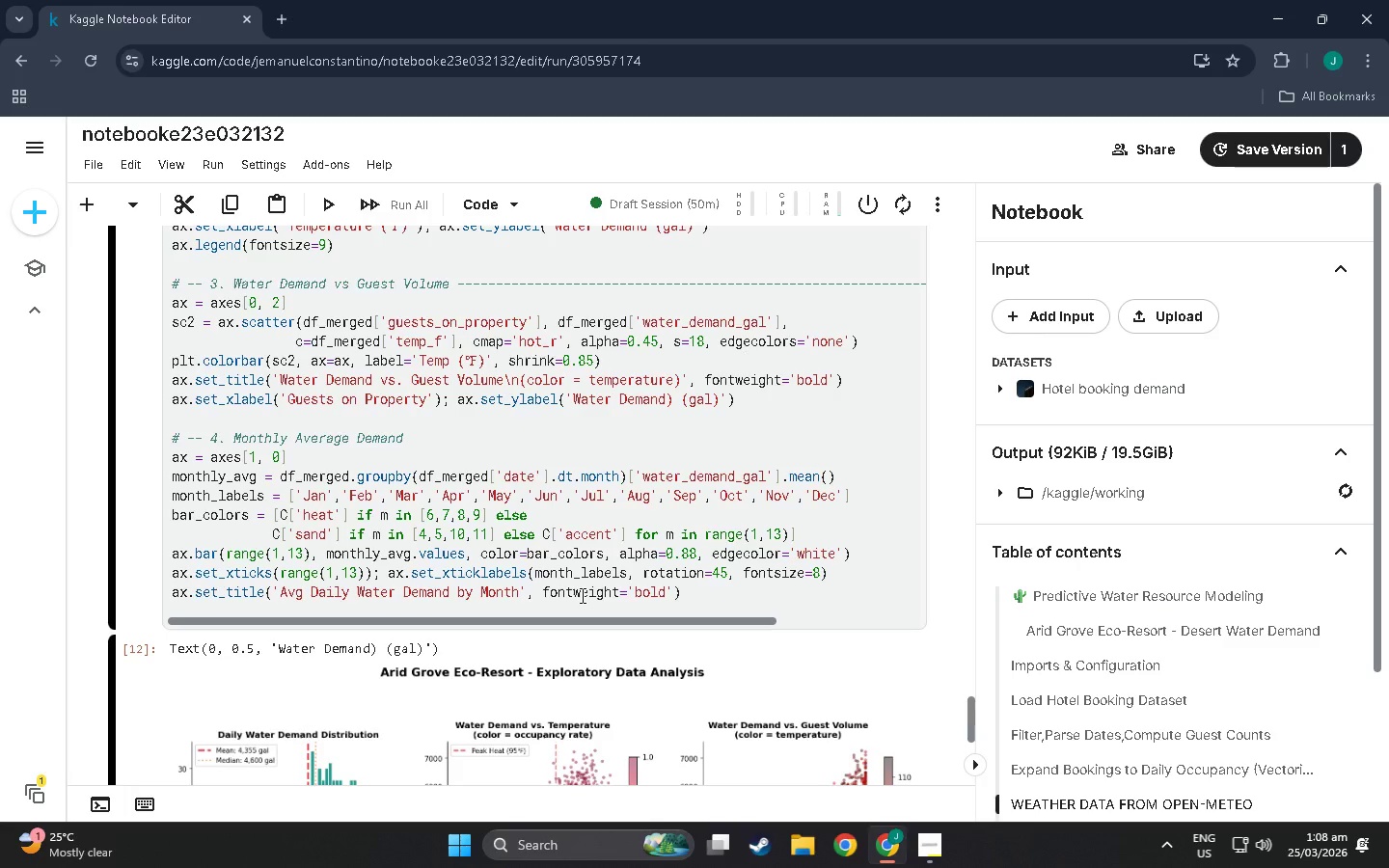 
key(ArrowRight)
 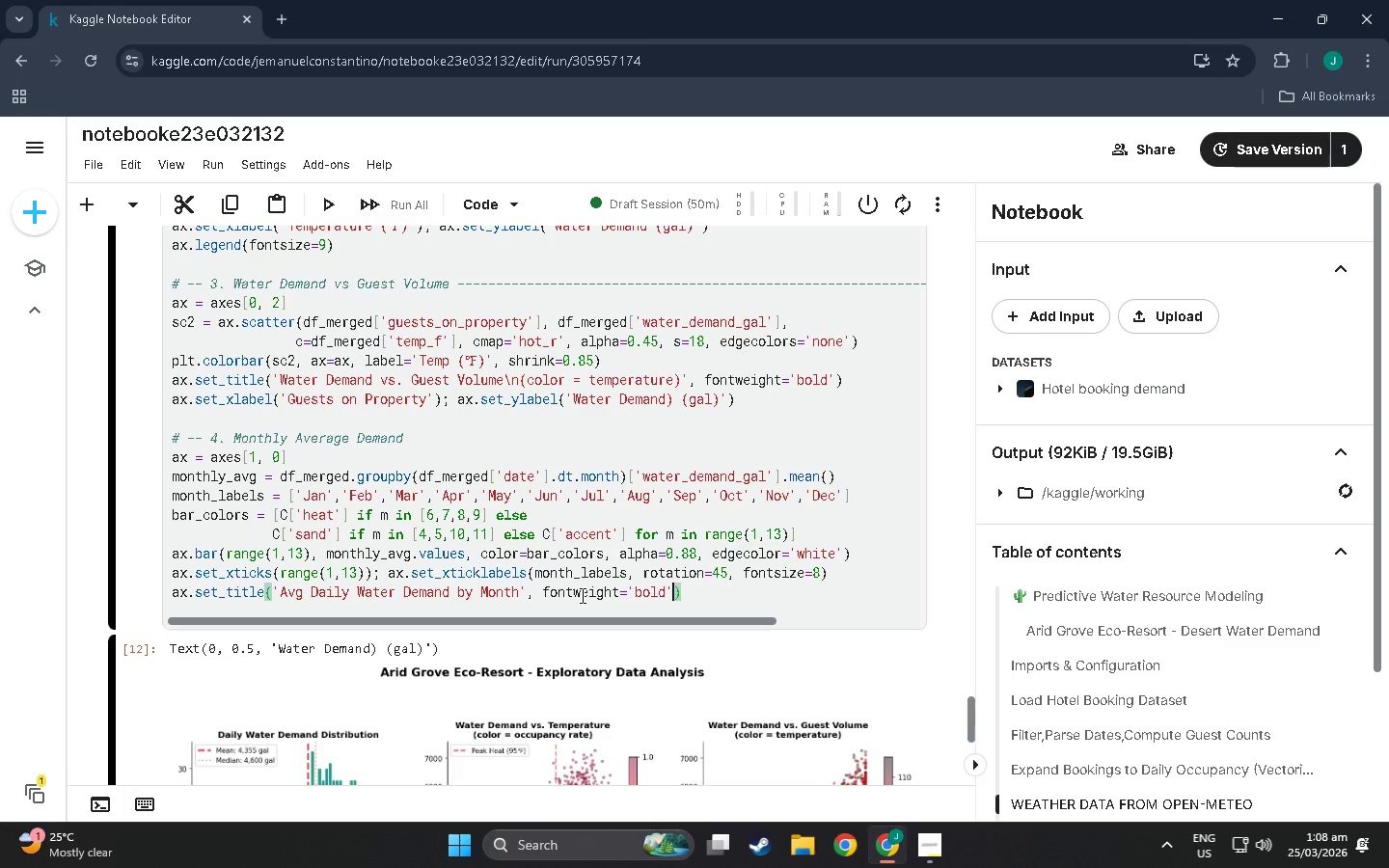 
key(ArrowRight)
 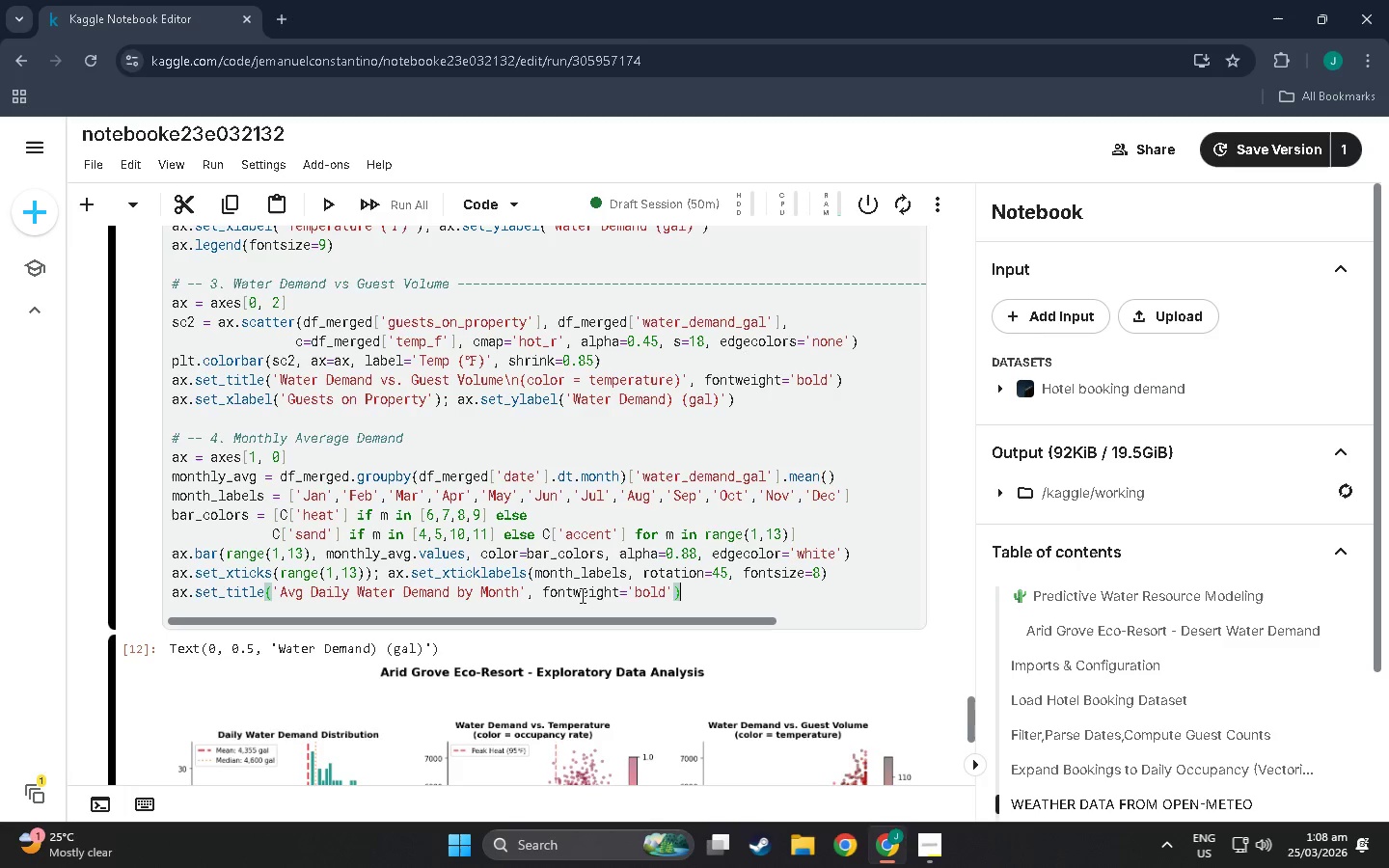 
key(Enter)
 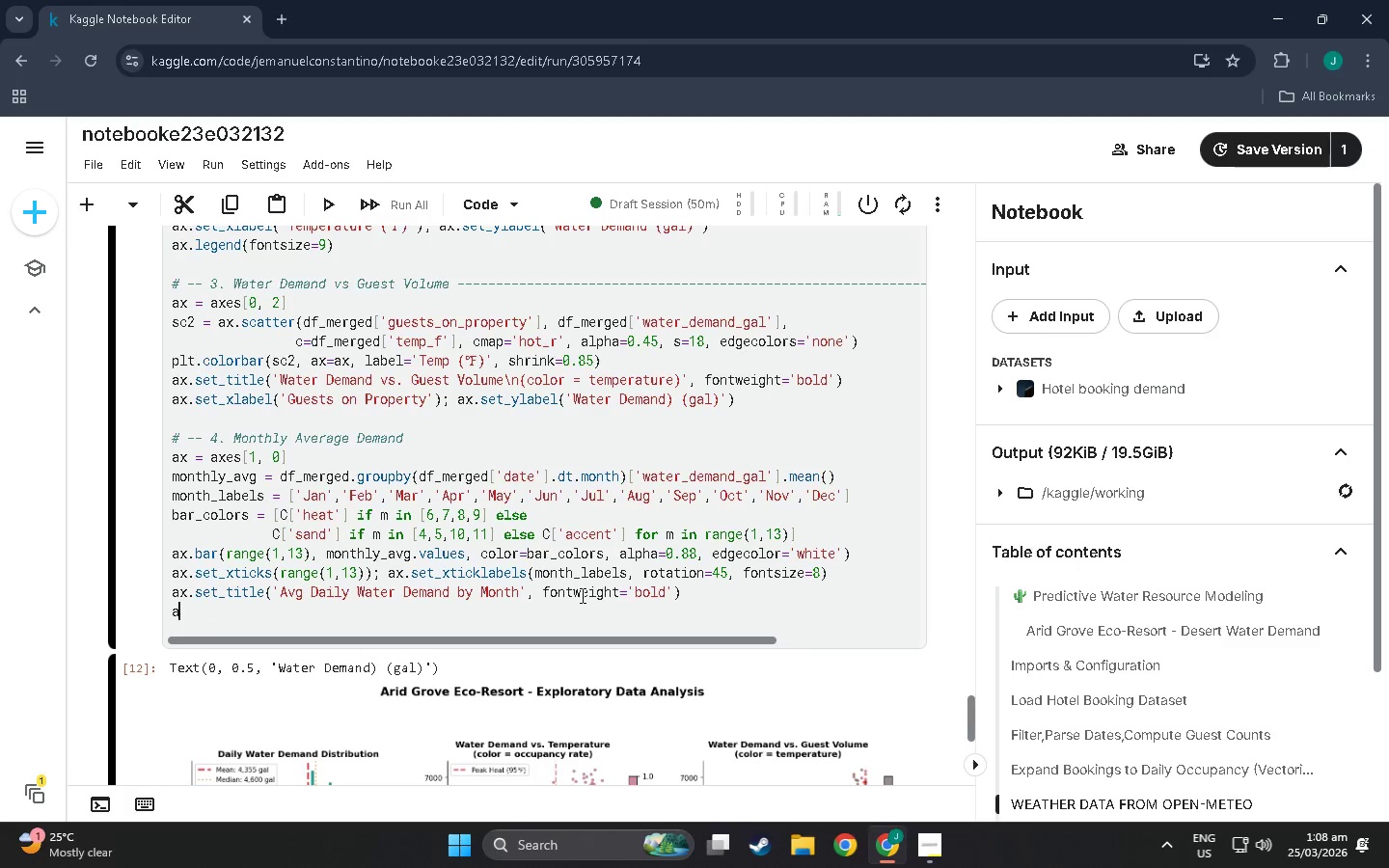 
type(ax.set_ylabel('Gallons/Dayt)
key(Backspace)
 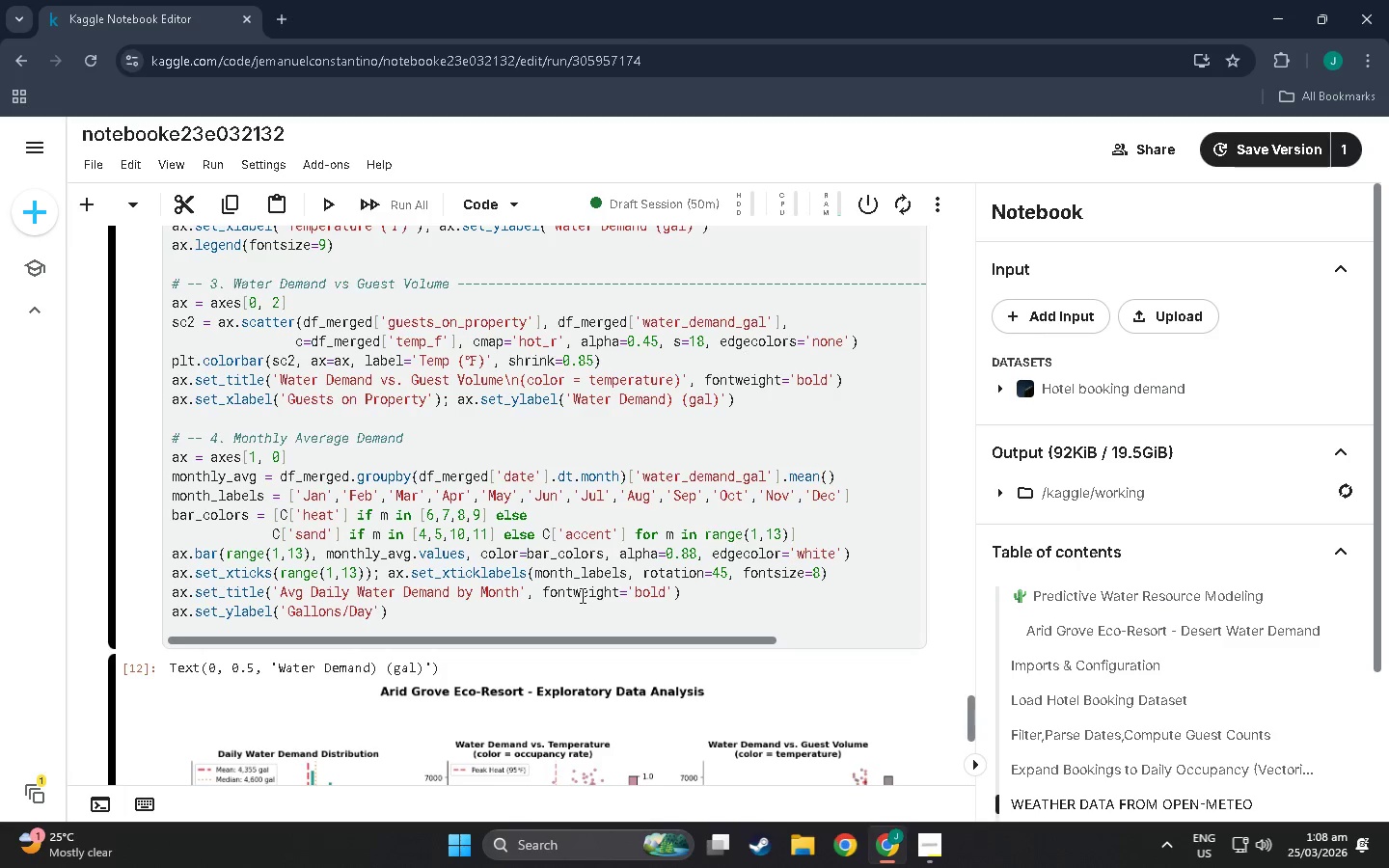 
key(ArrowRight)
 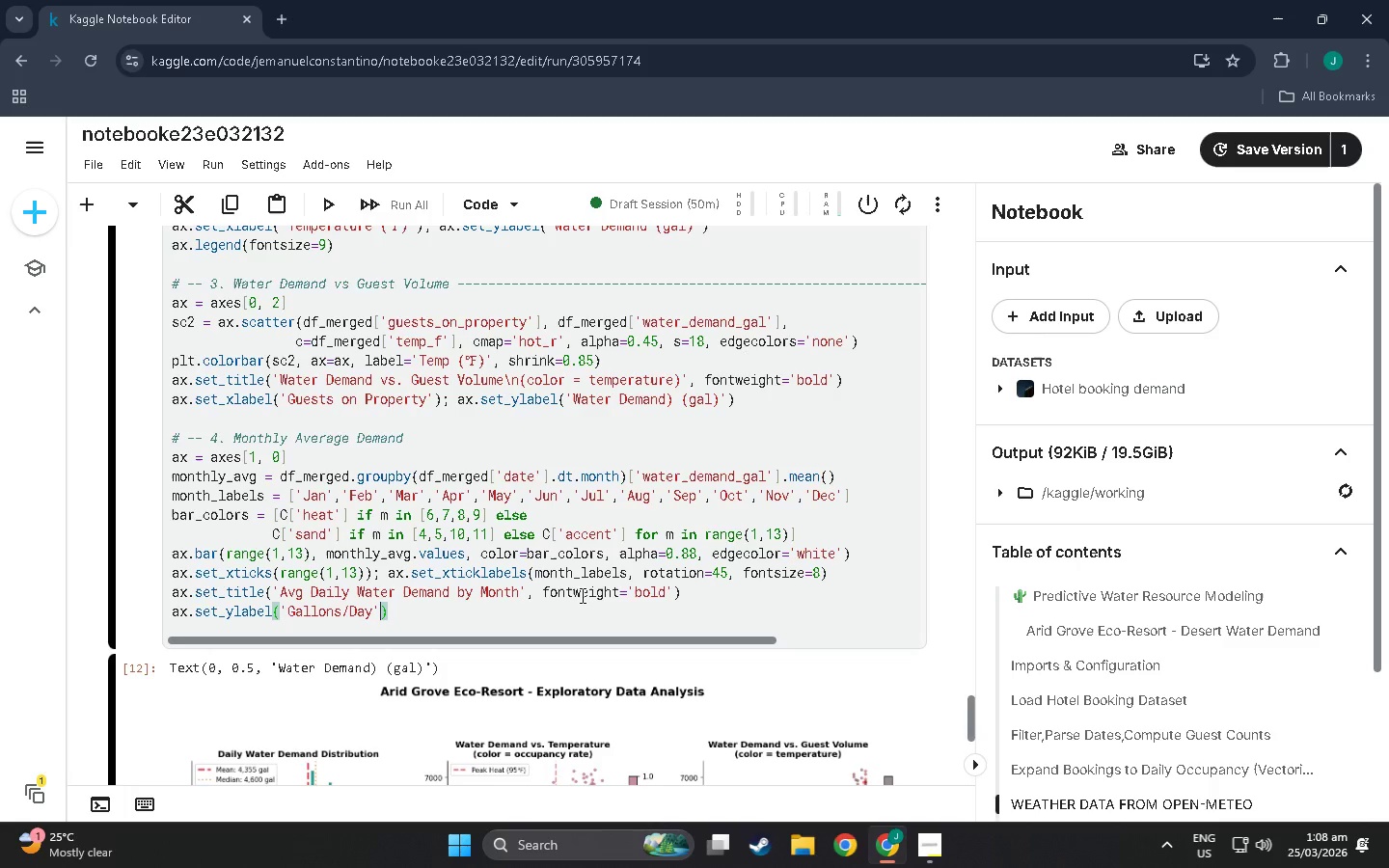 
key(ArrowRight)
 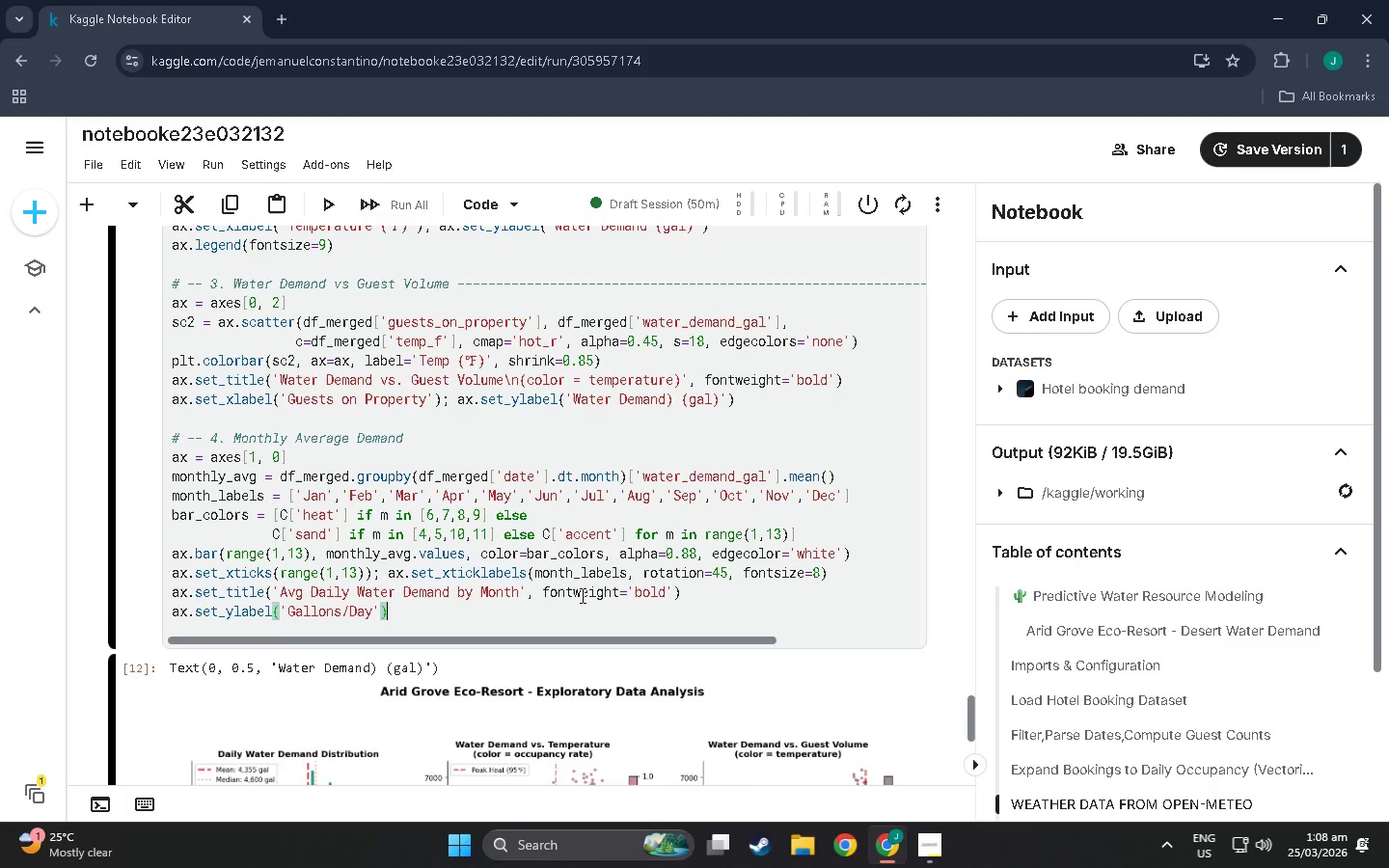 
key(Enter)
 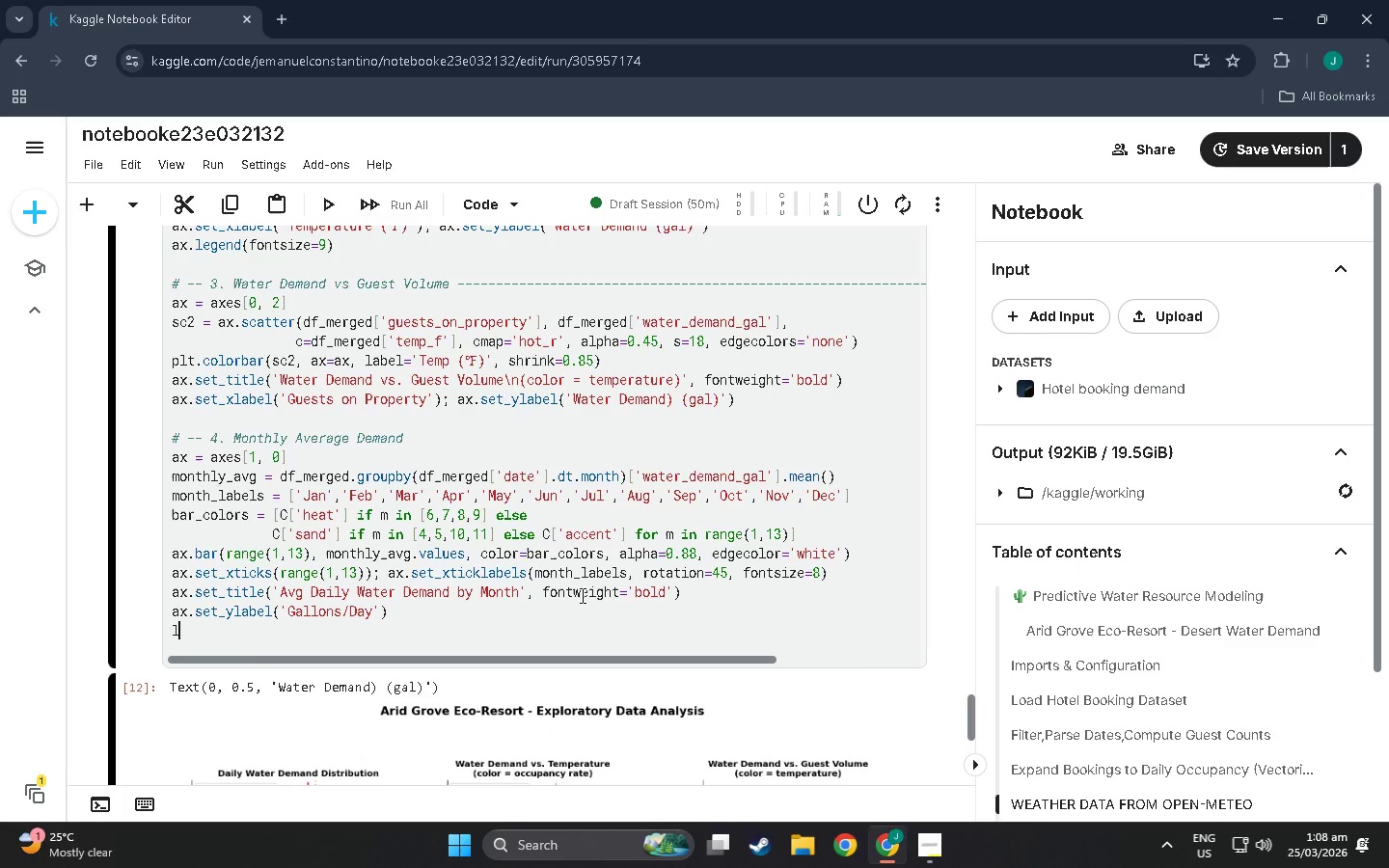 
type(legends)
key(Backspace)
type(_ELEMS +)
 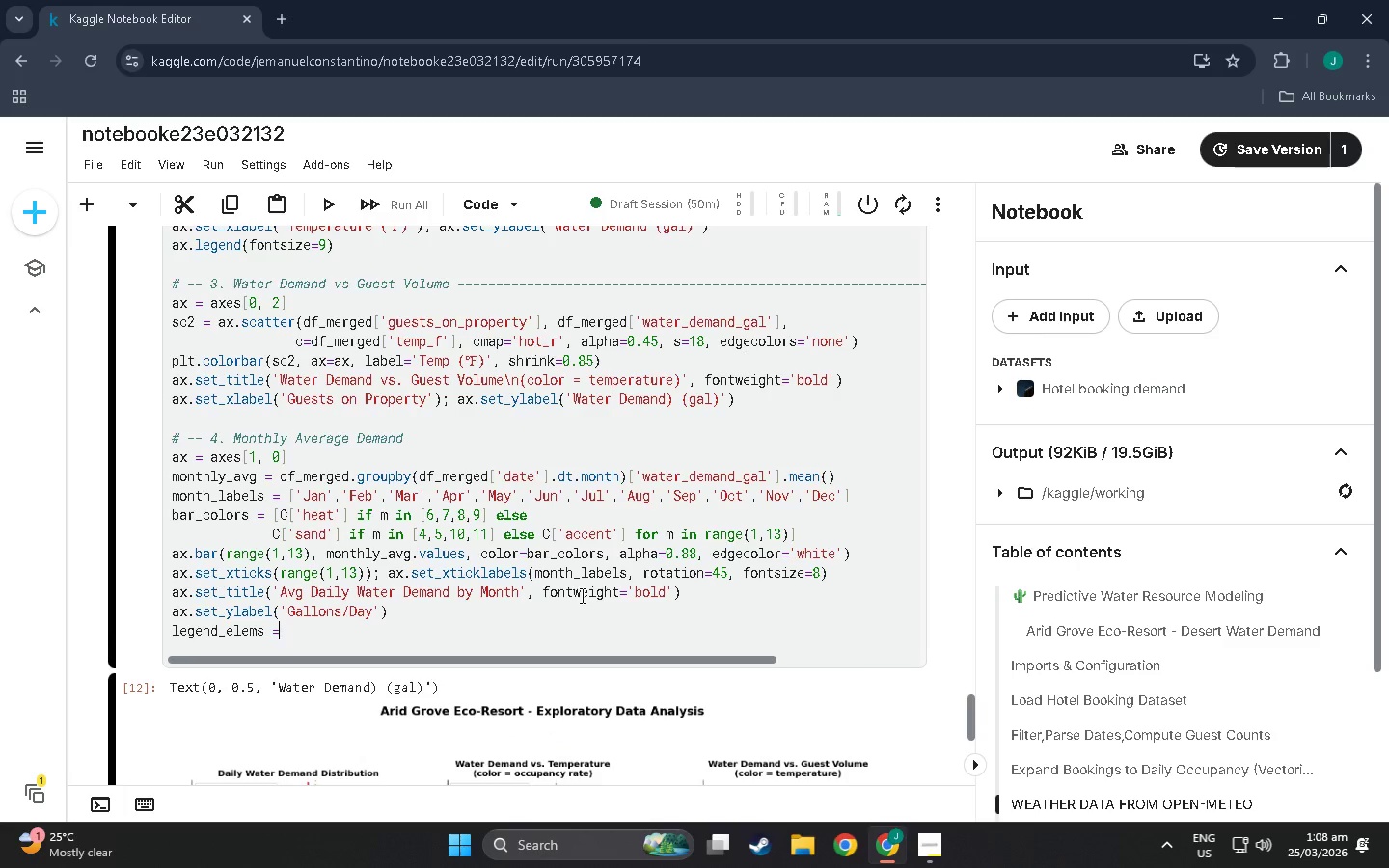 
type( {MPATCHES>_Patch)
 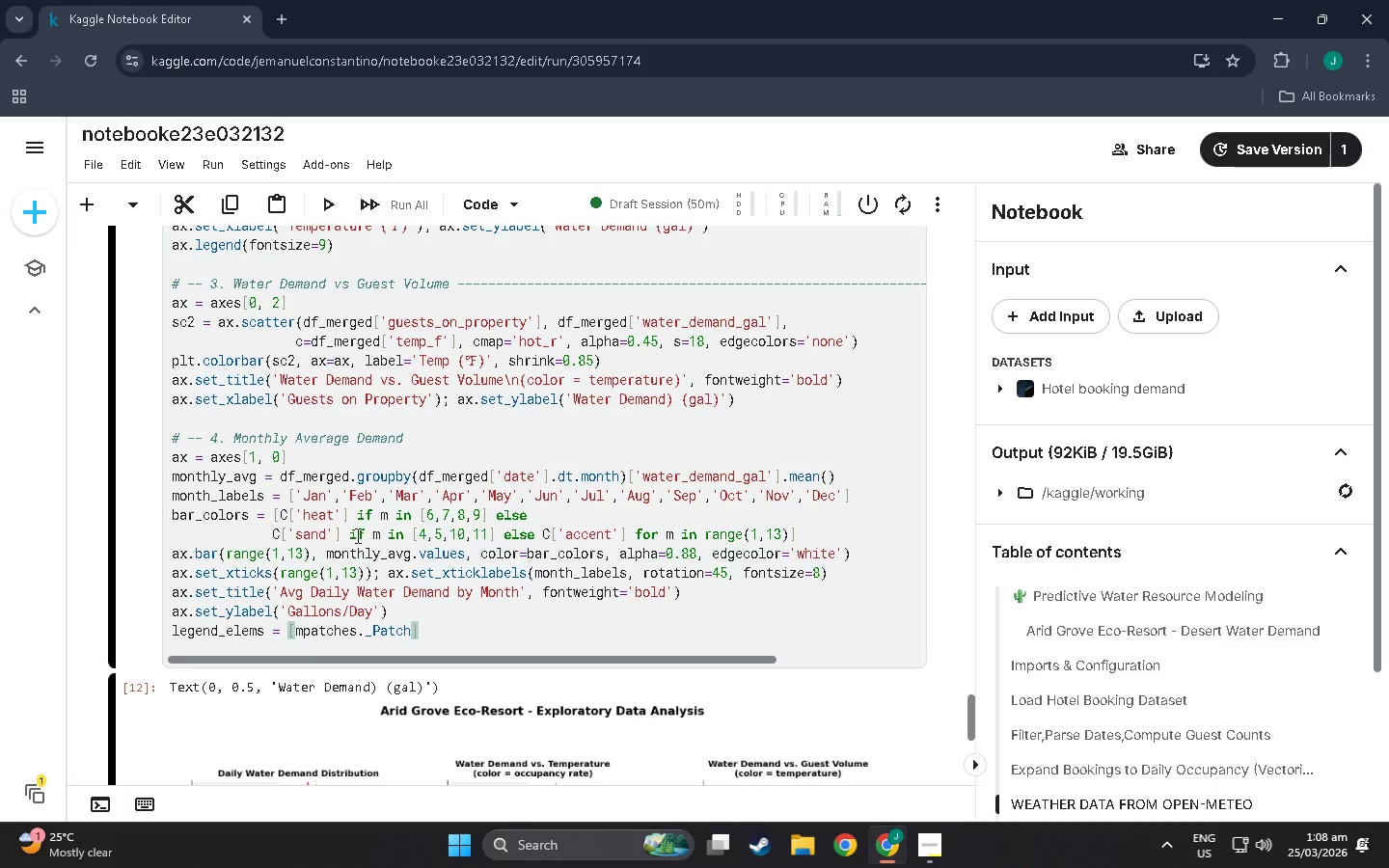 
left_click([373, 632])
 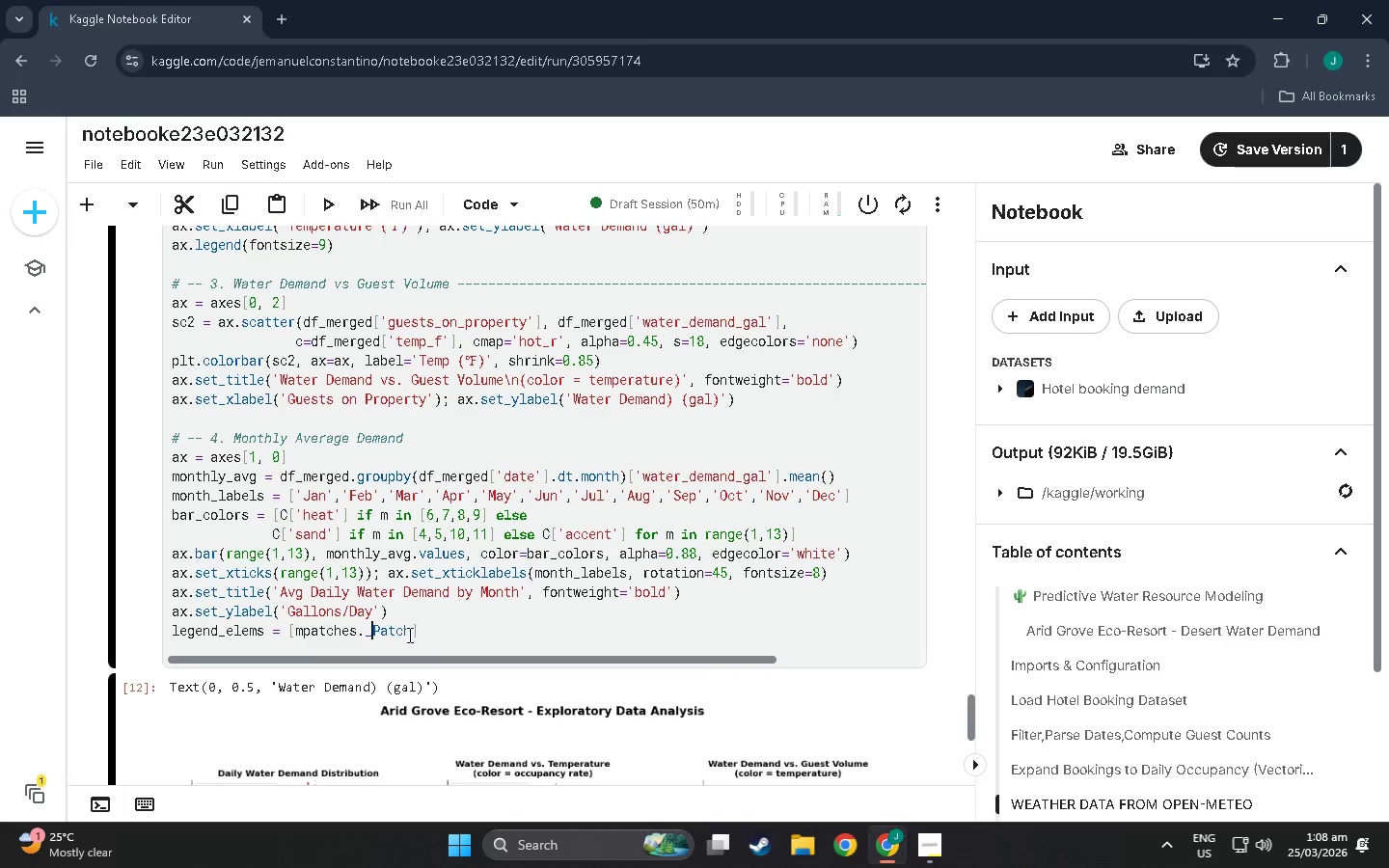 
key(Backspace)
 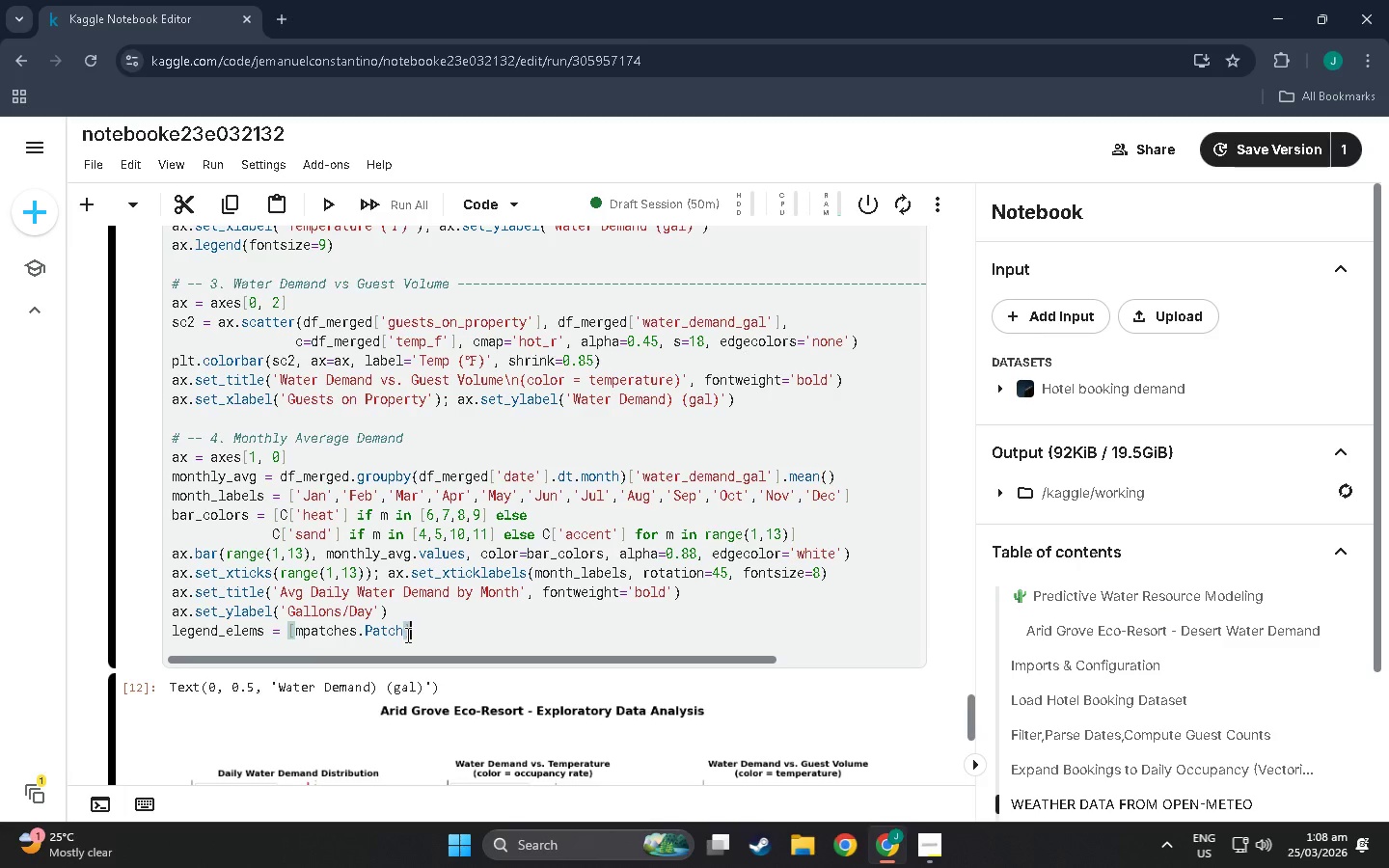 
double_click([406, 635])
 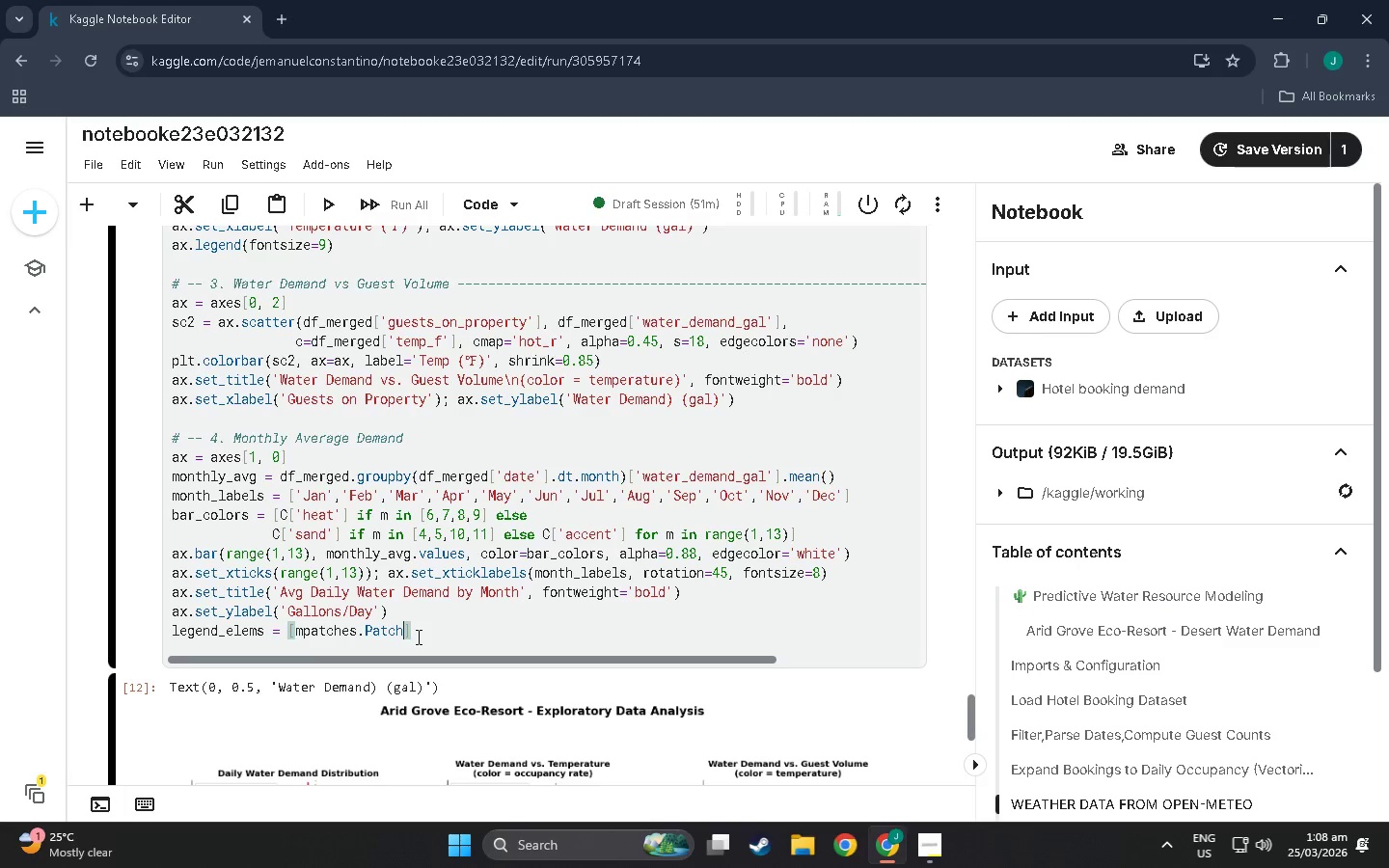 
type((color=C['heat)
 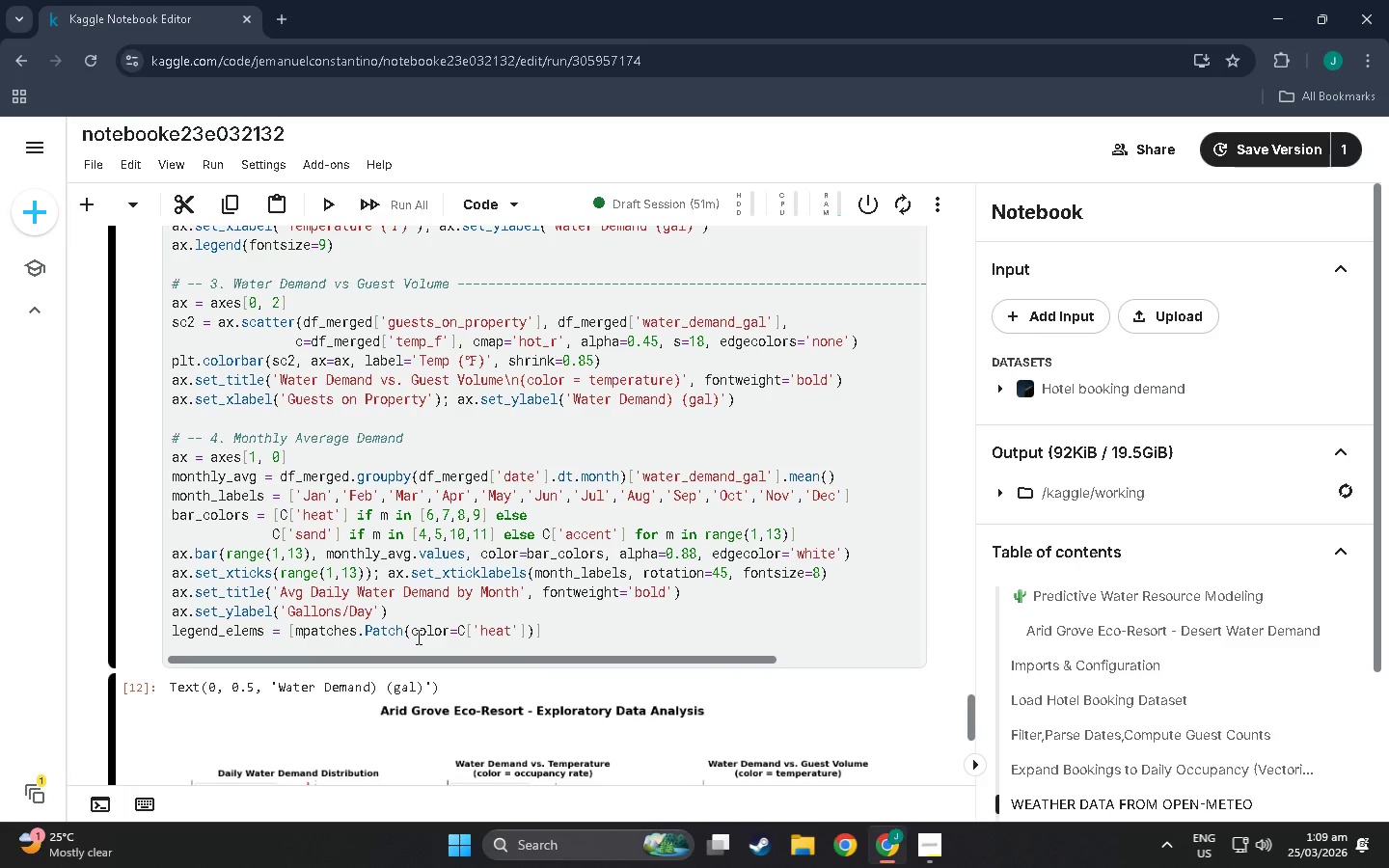 
key(ArrowRight)
 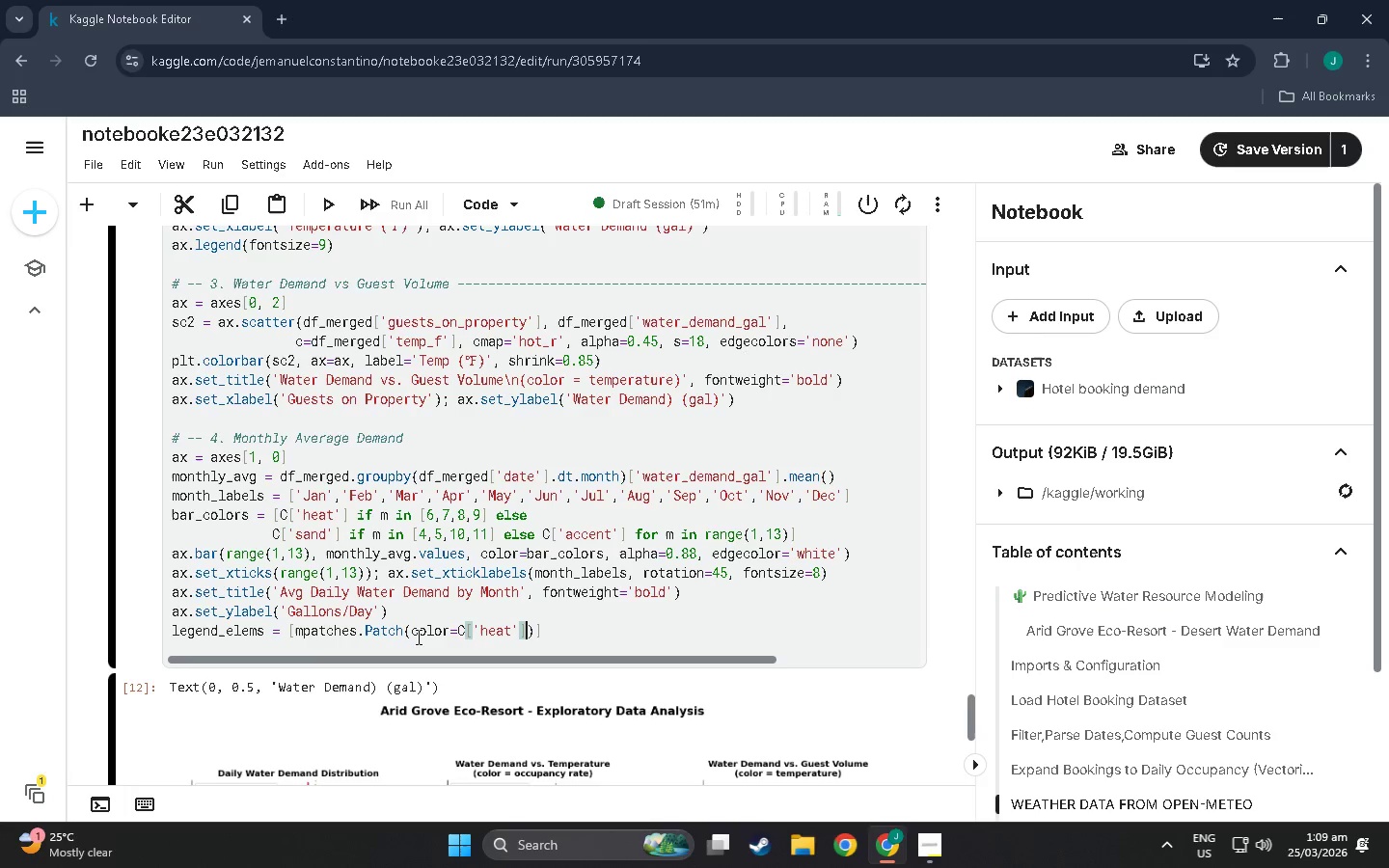 
key(ArrowRight)
 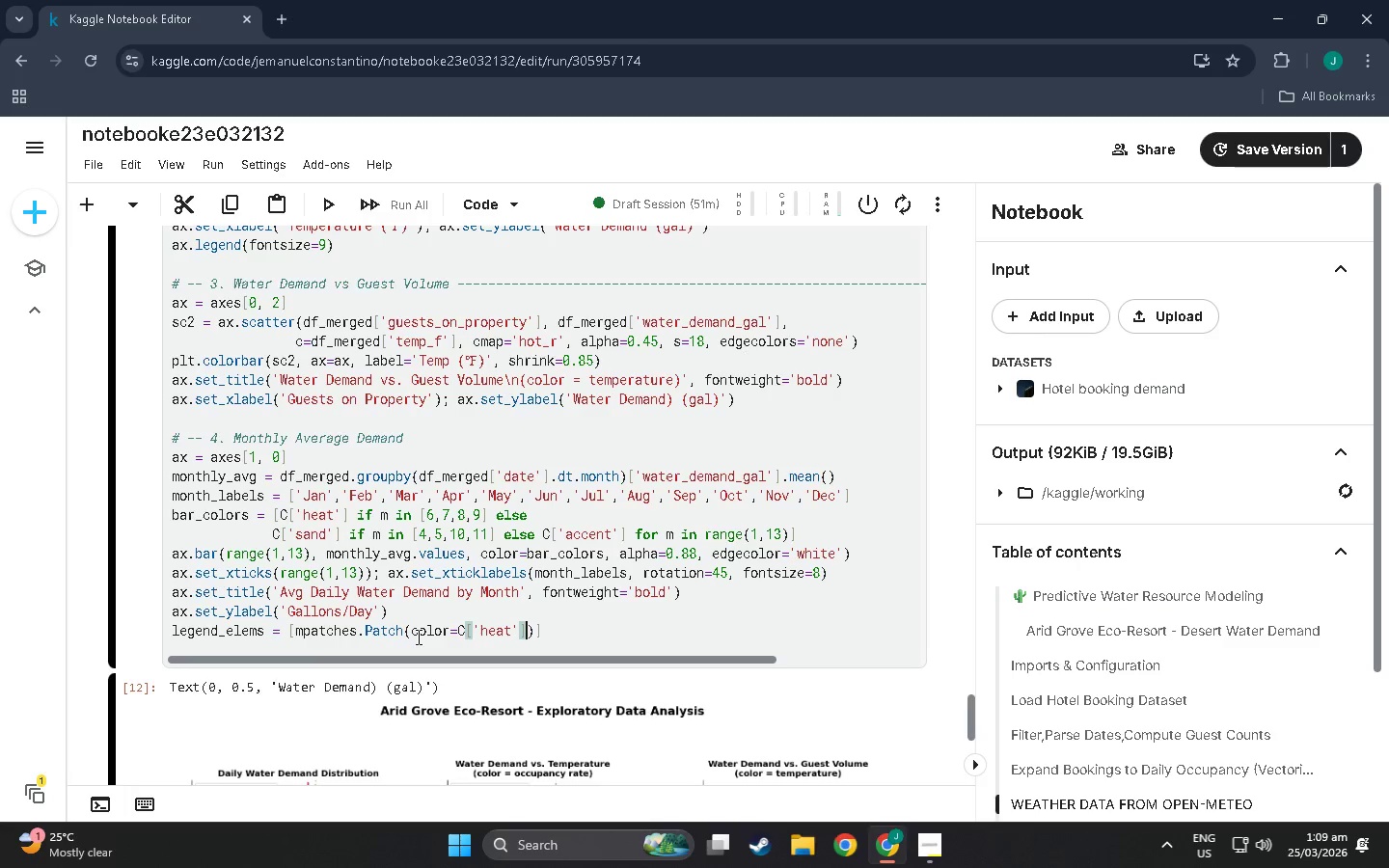 
type(, label='Peak Summer)
 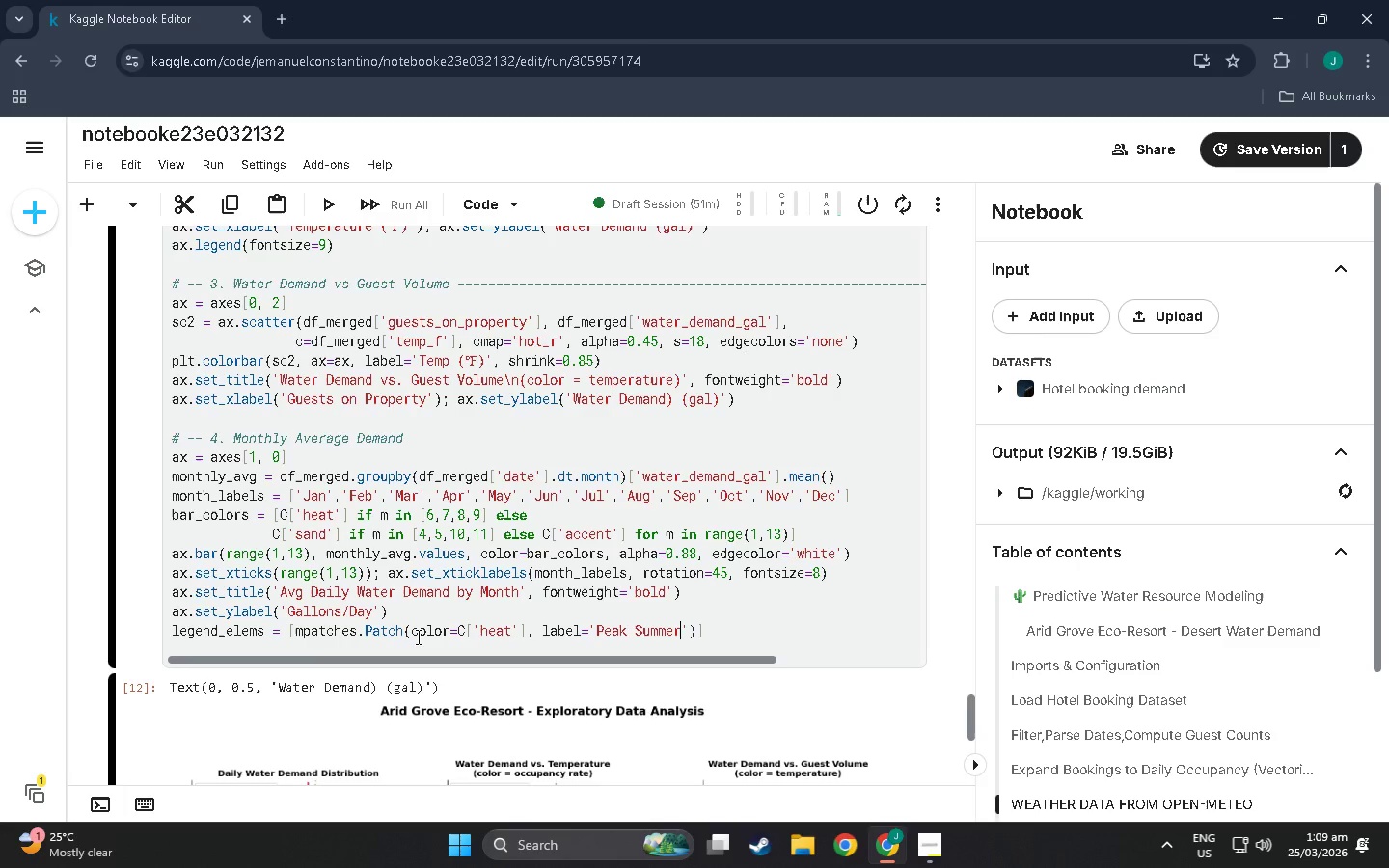 
key(ArrowRight)
 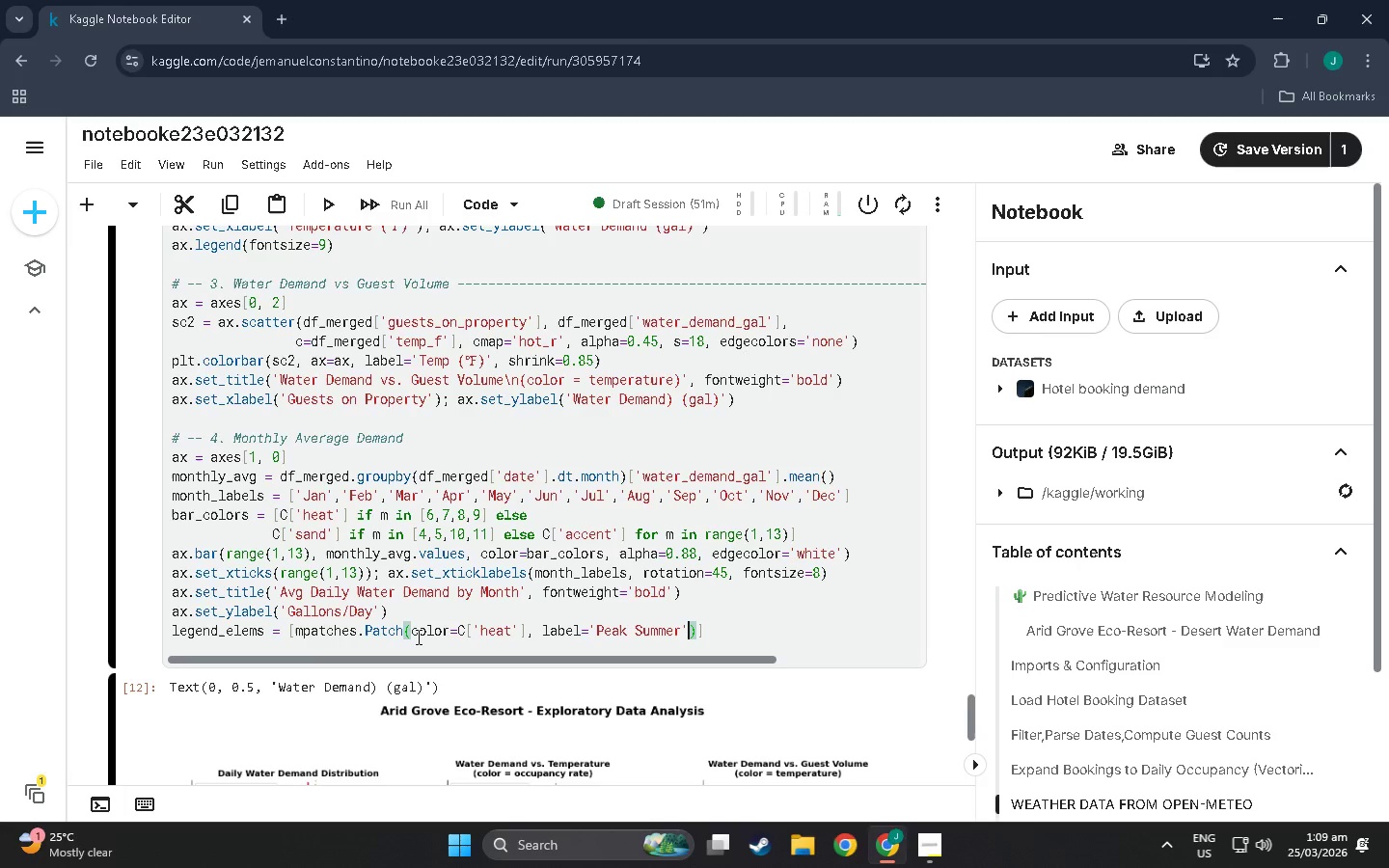 
key(Insert)
 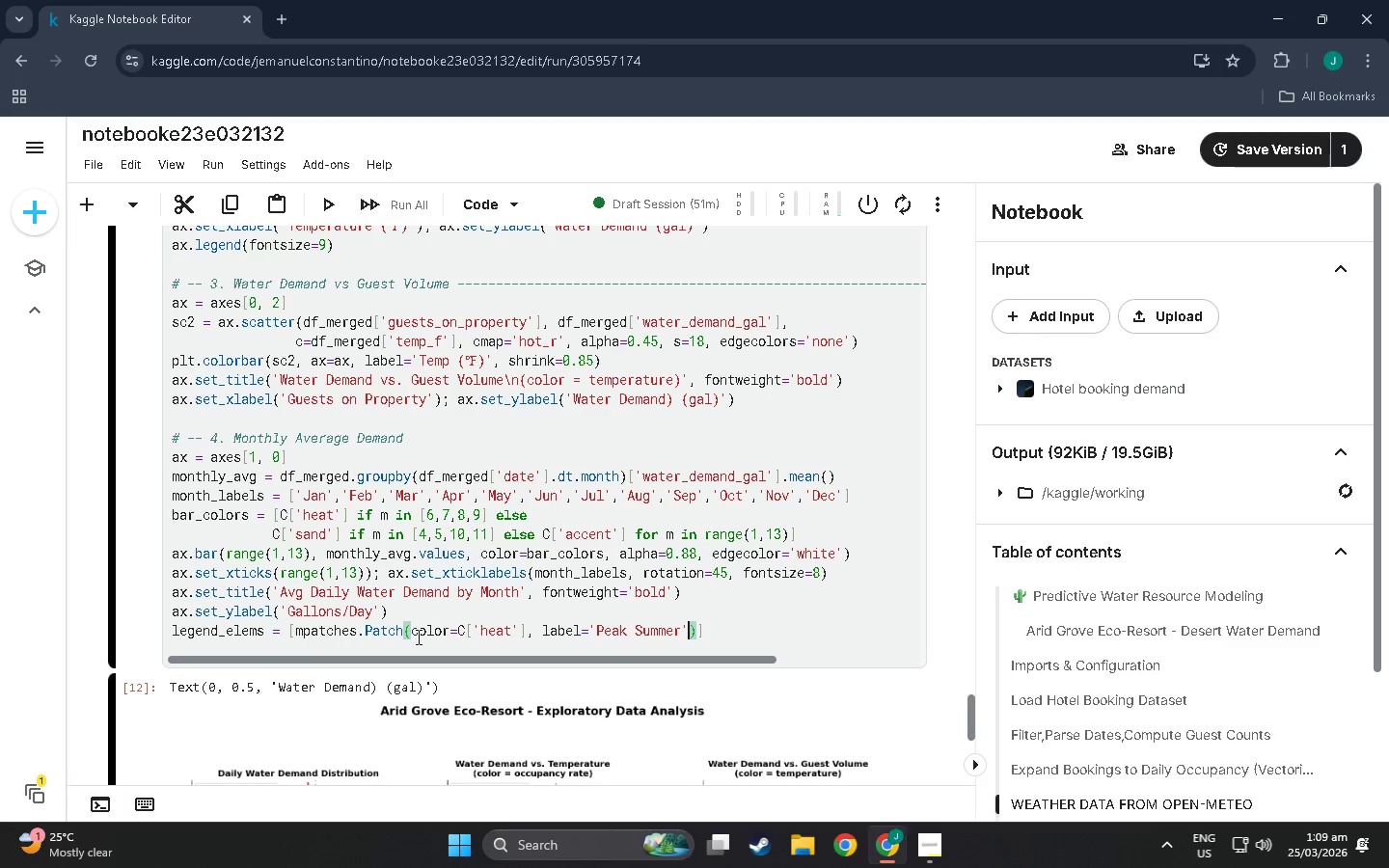 
key(ArrowRight)
 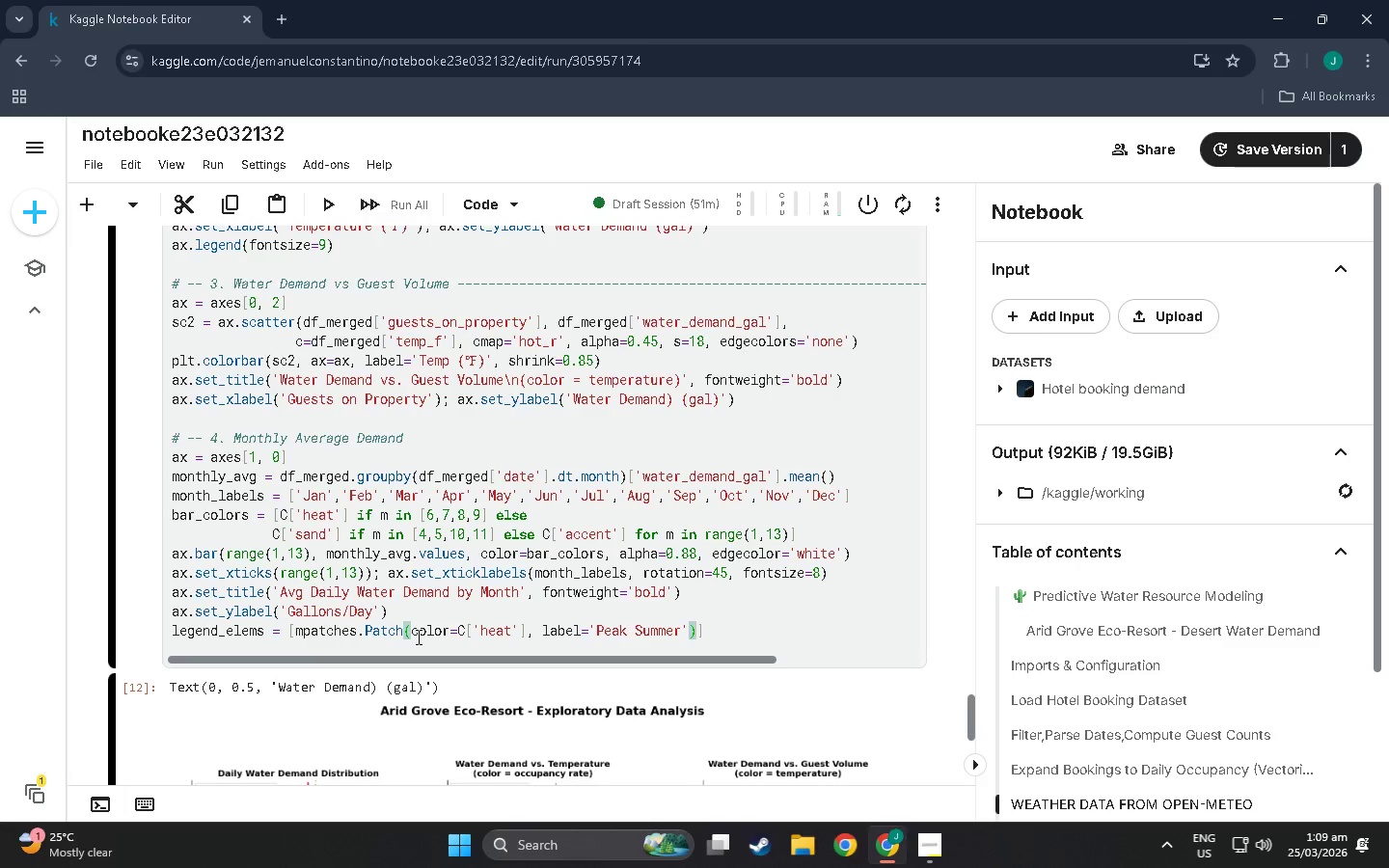 
key(Comma)
 